 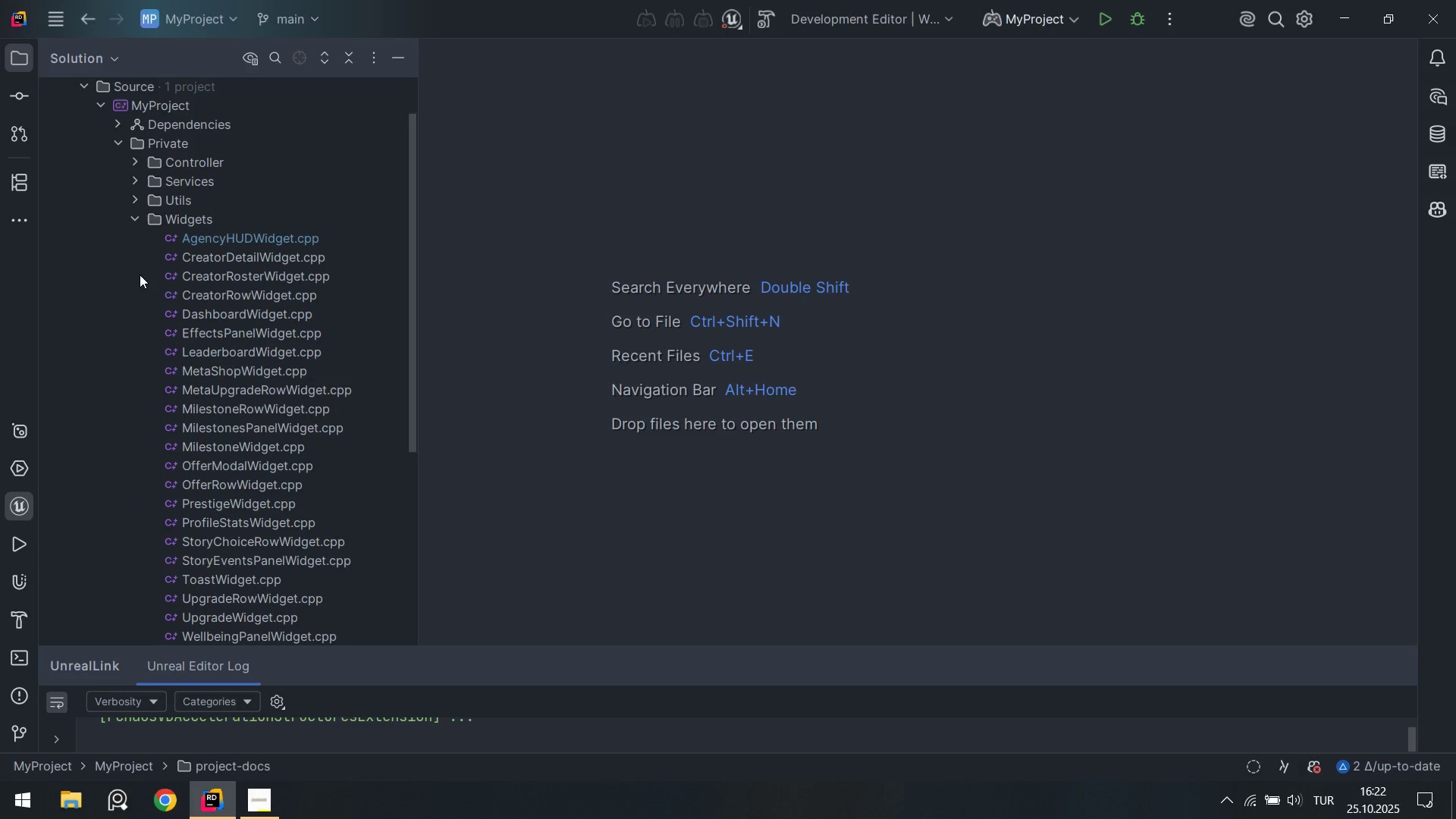 
double_click([196, 238])
 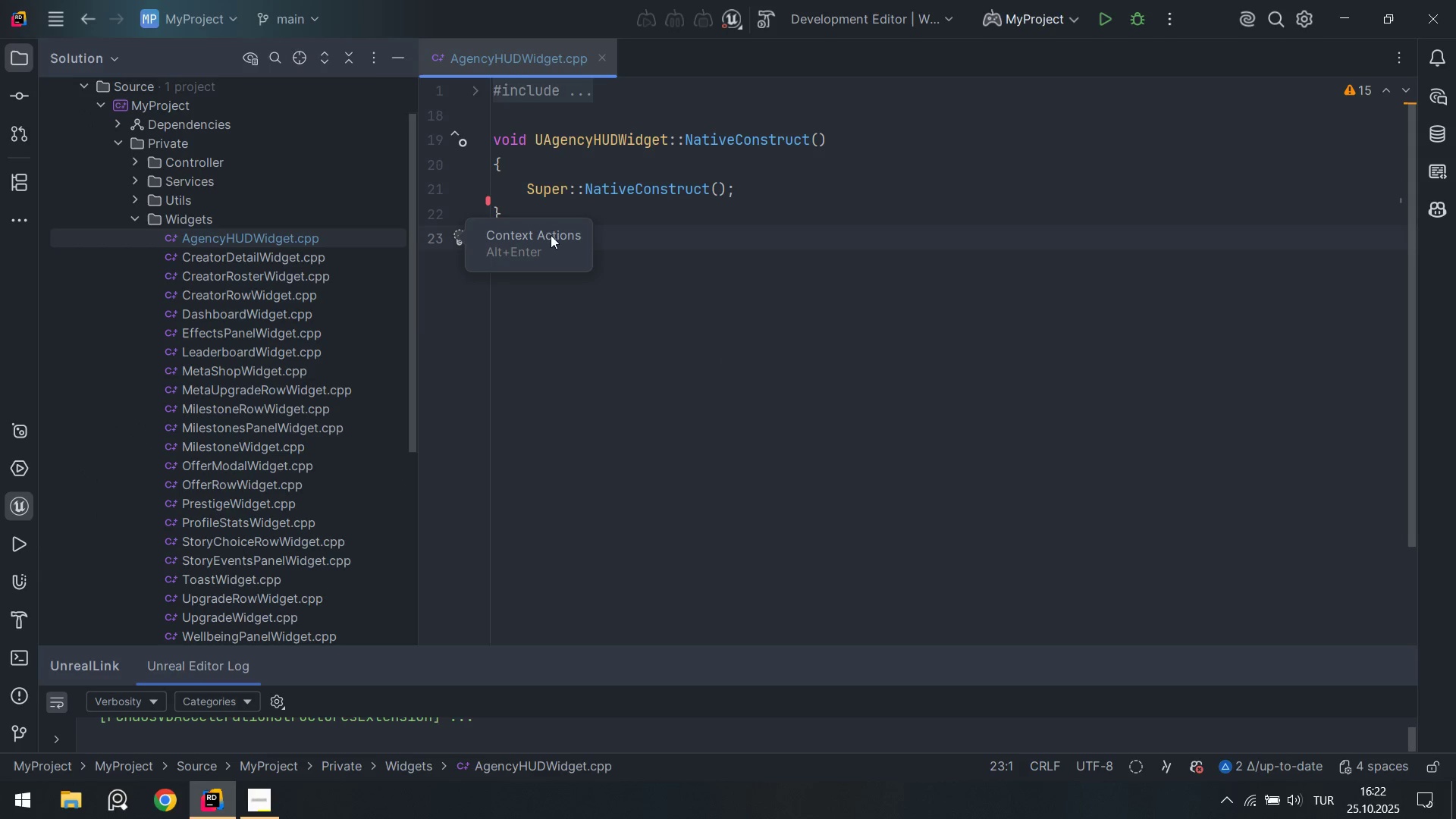 
left_click([607, 196])
 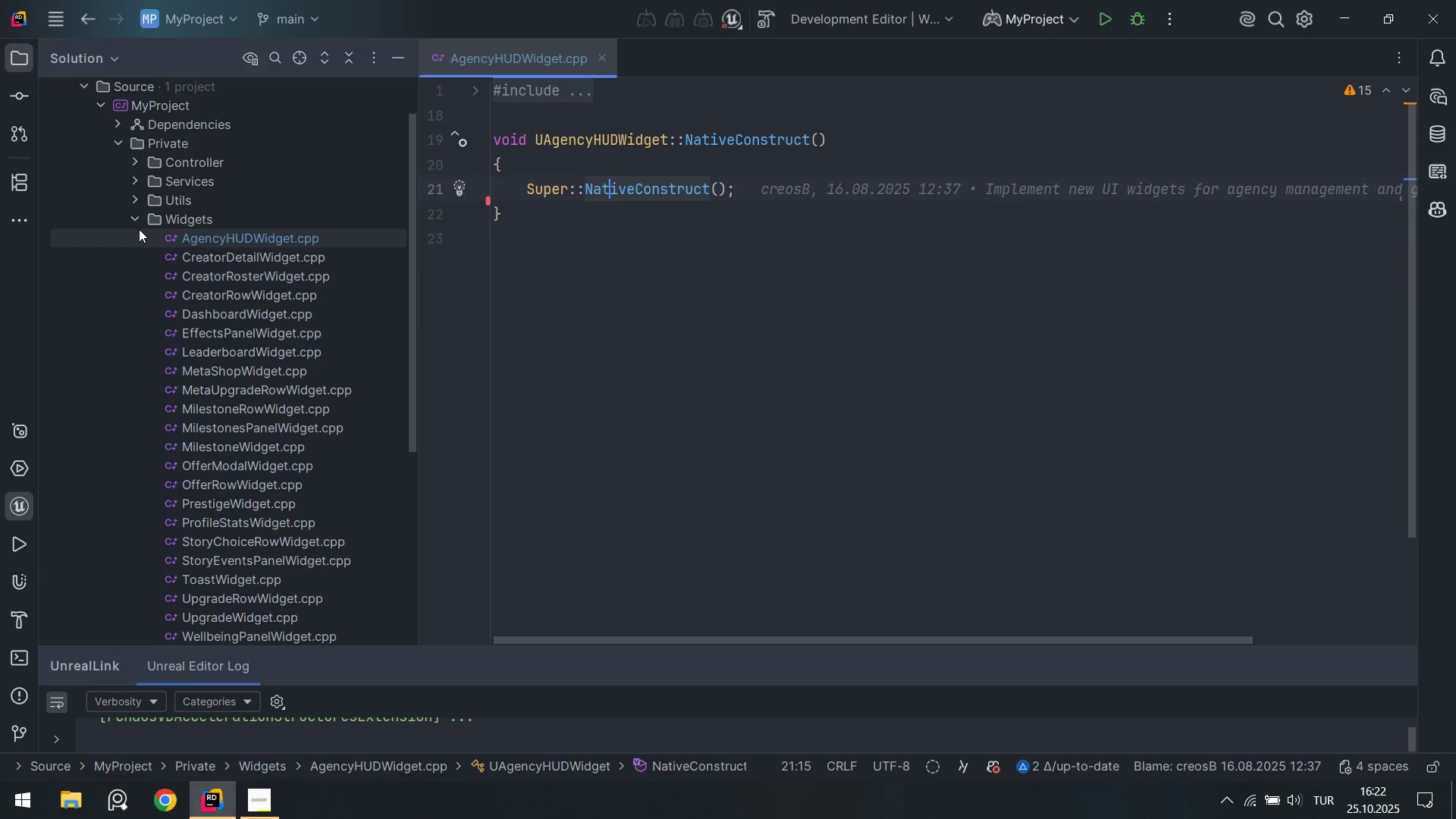 
left_click([133, 219])
 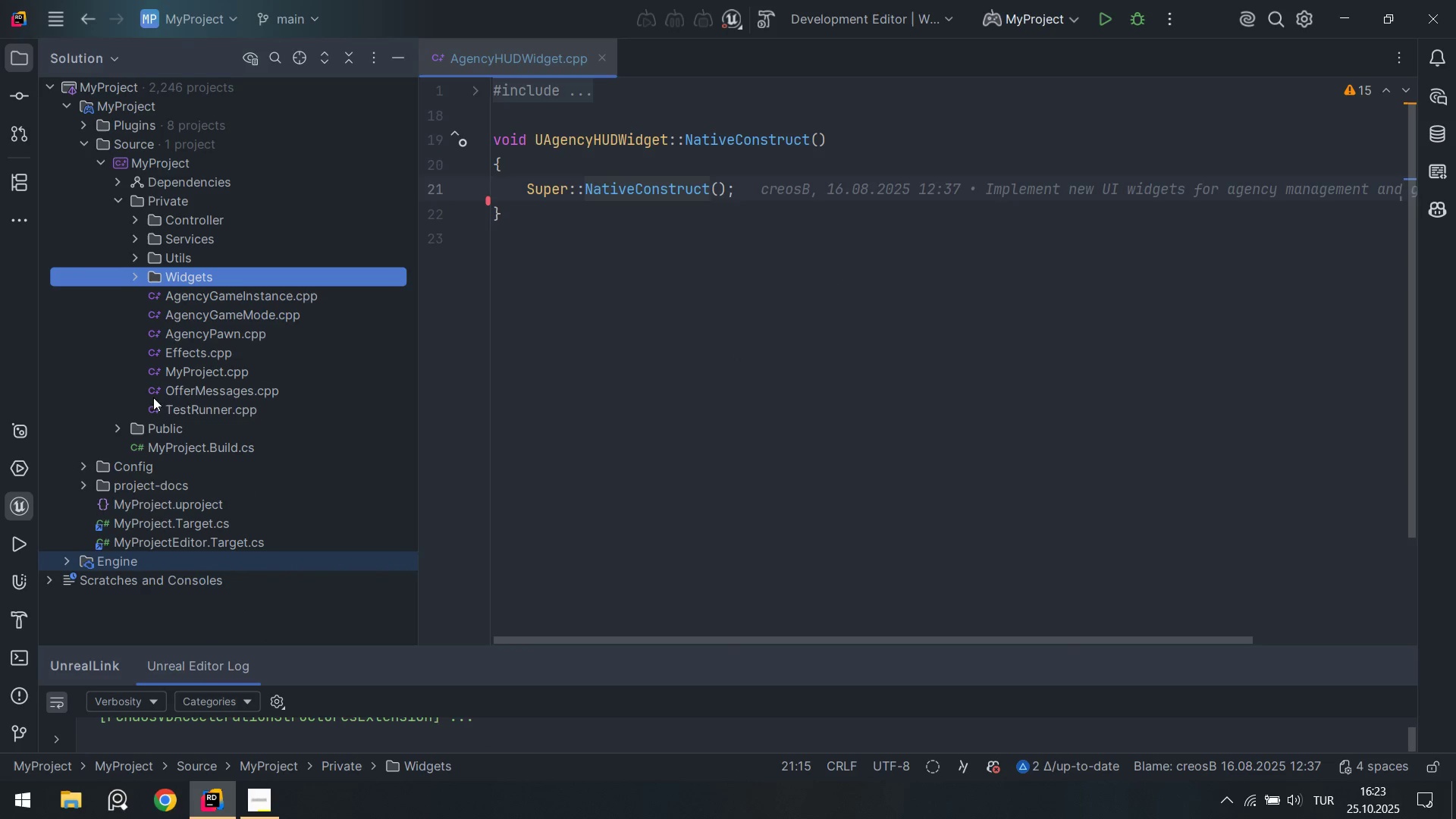 
left_click([115, 429])
 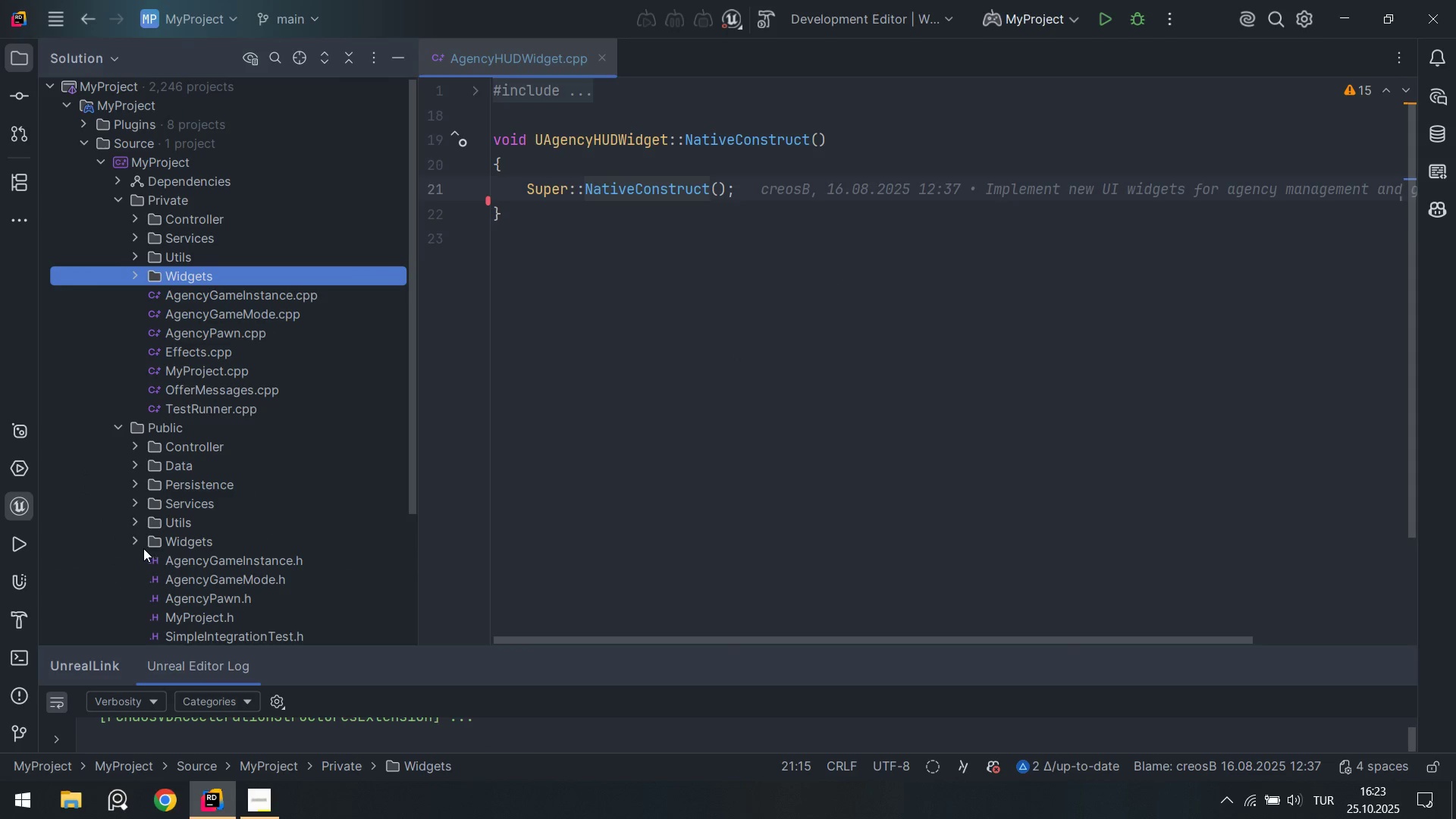 
left_click([138, 542])
 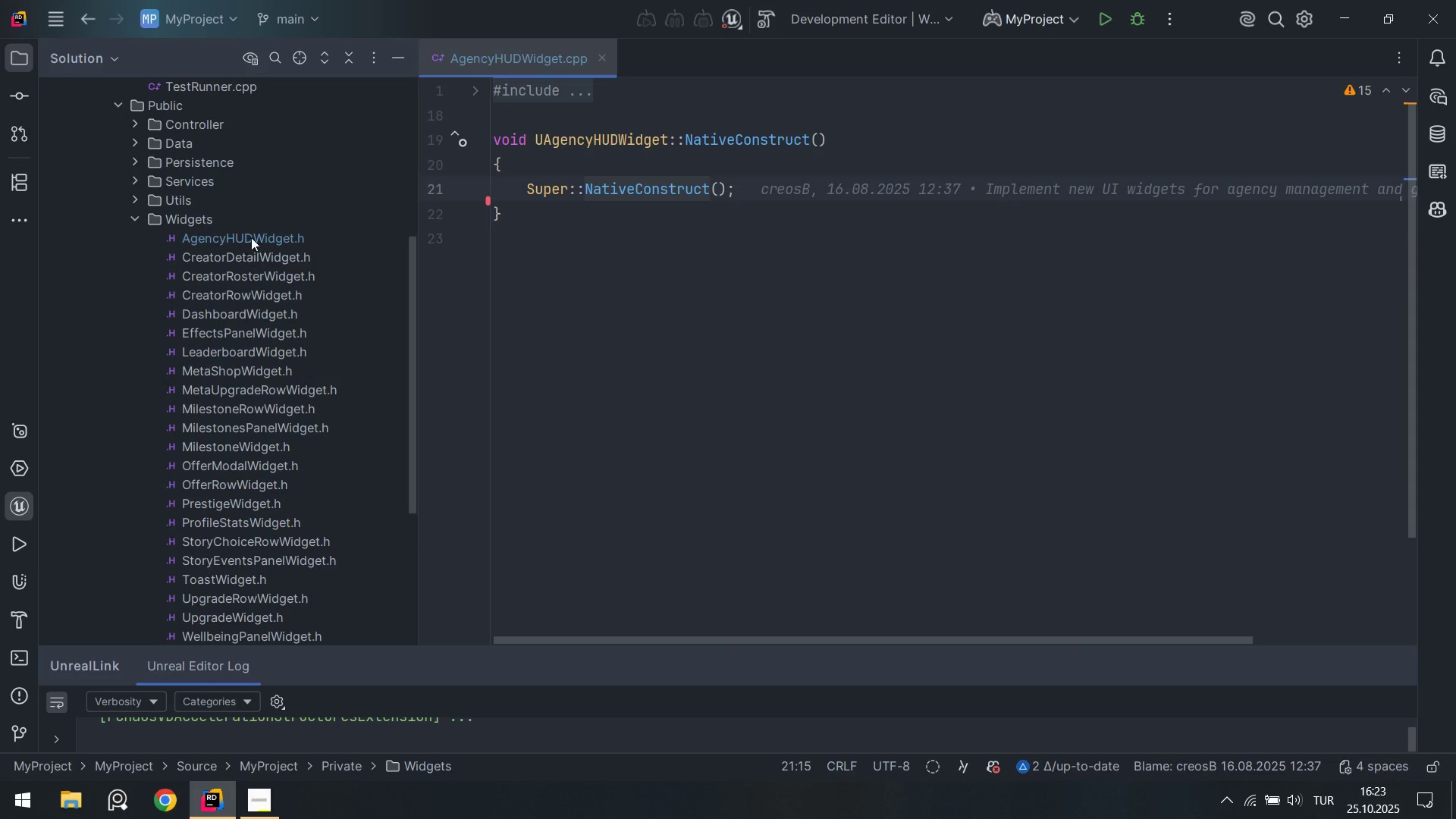 
double_click([252, 236])
 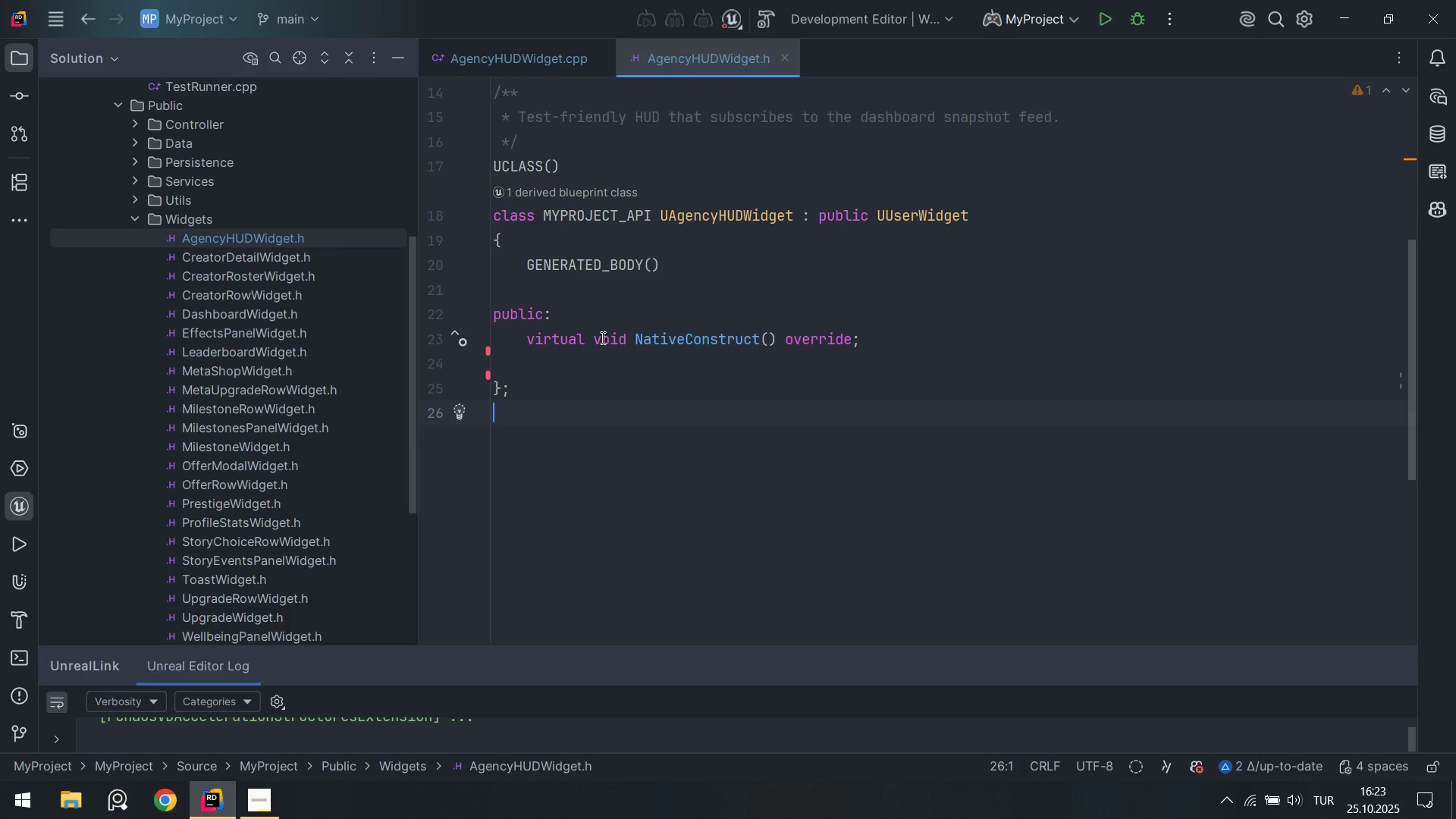 
left_click([618, 363])
 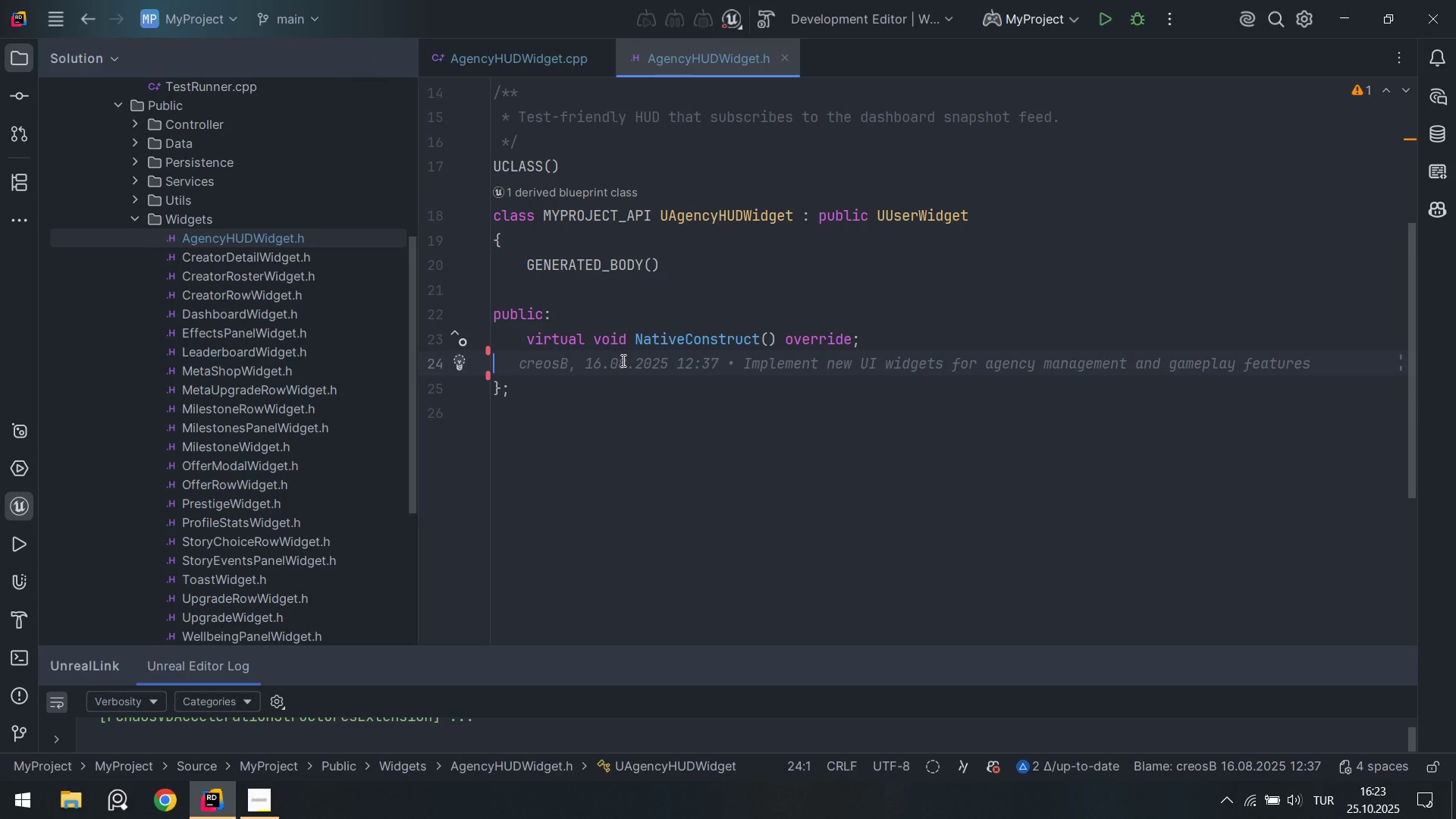 
key(Enter)
 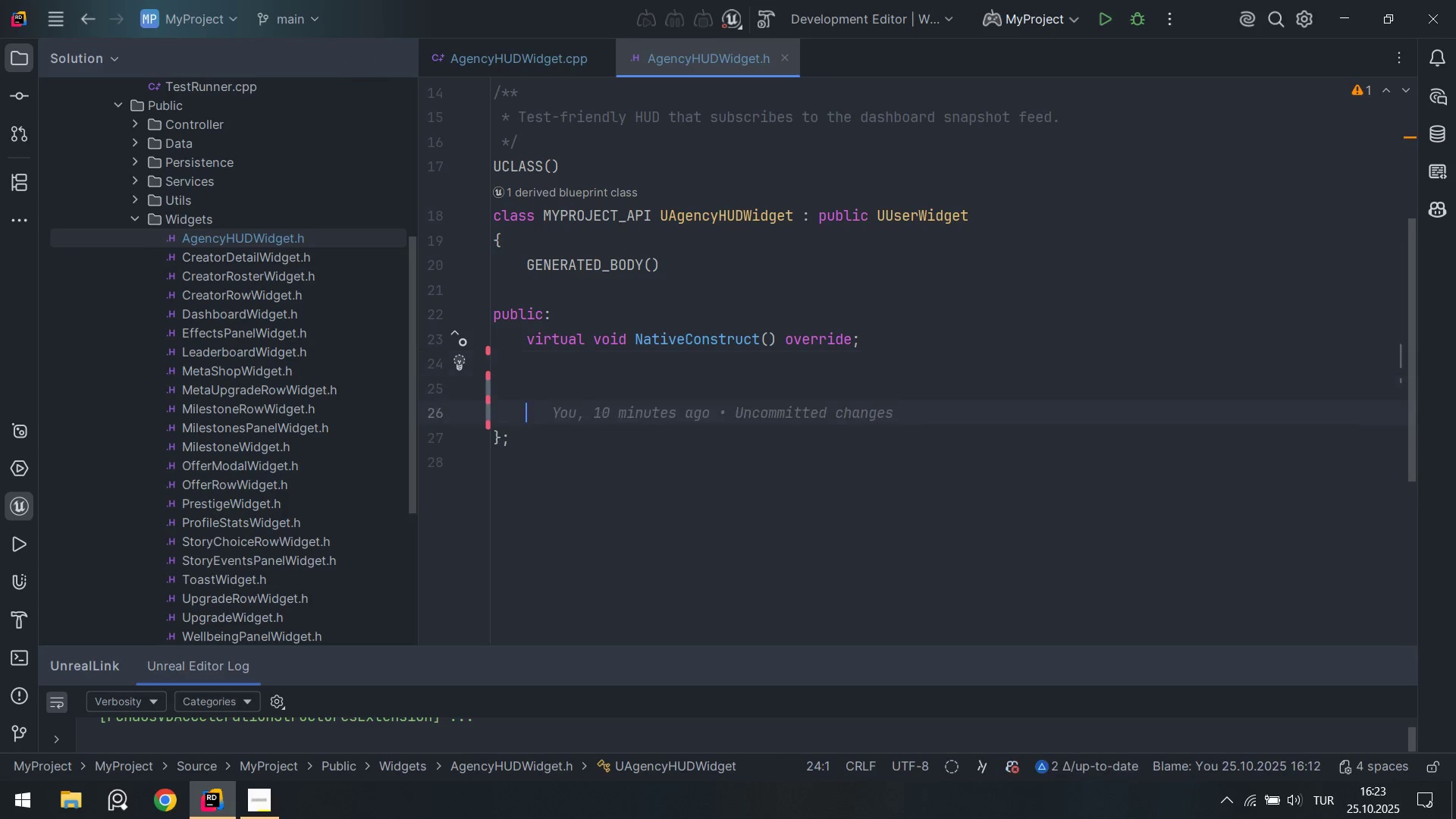 
key(Enter)
 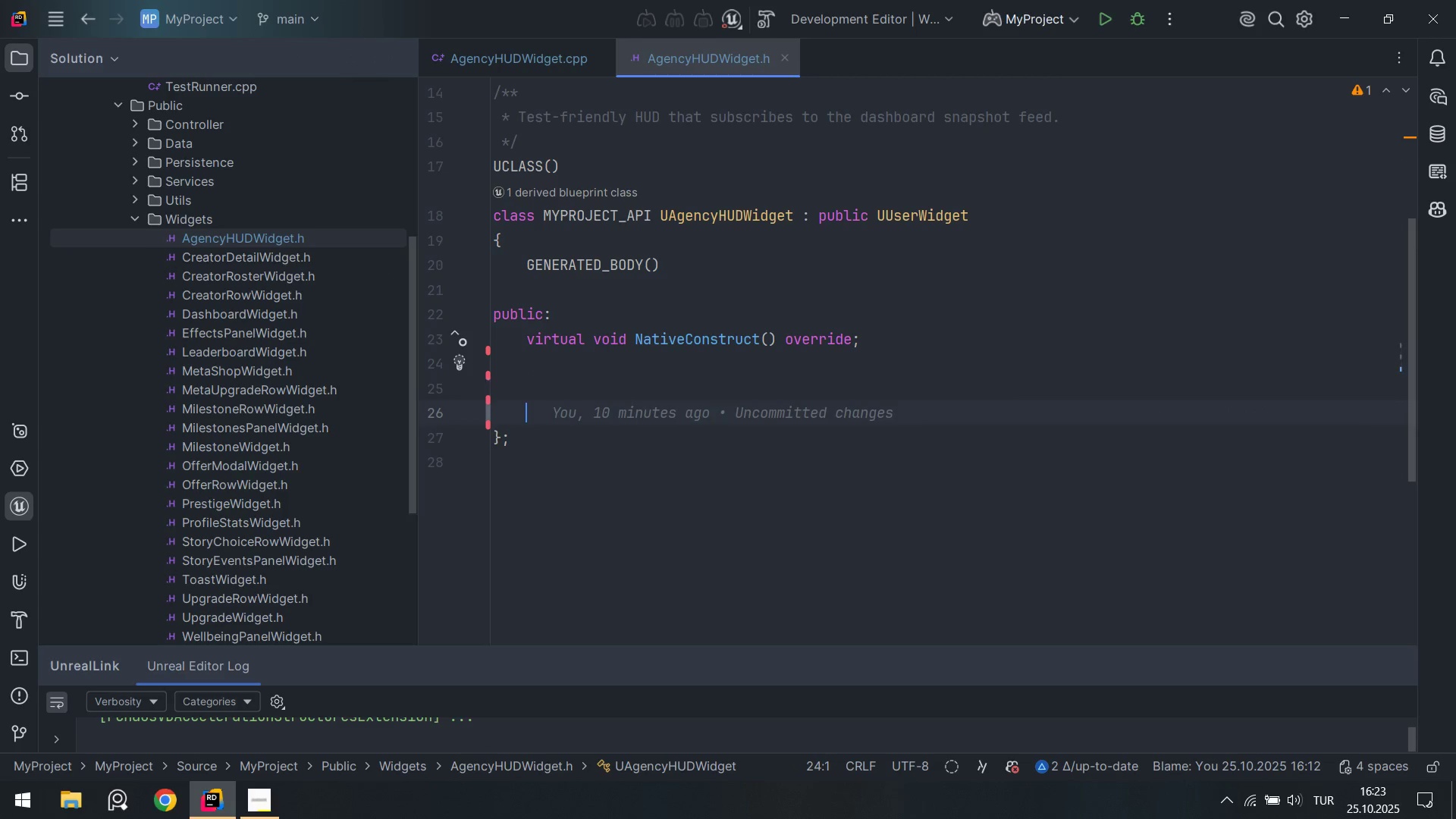 
key(ArrowUp)
 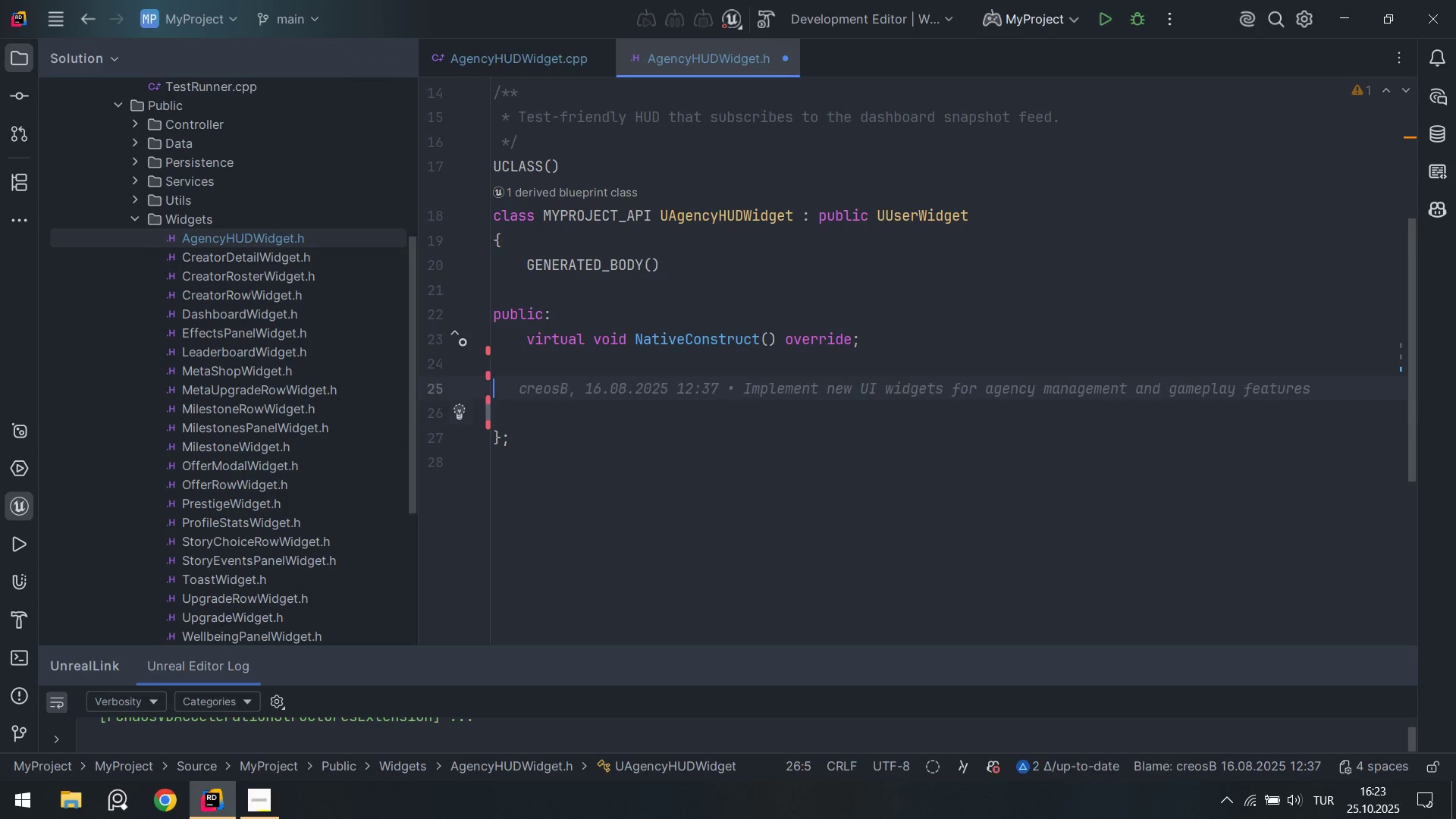 
key(ArrowUp)
 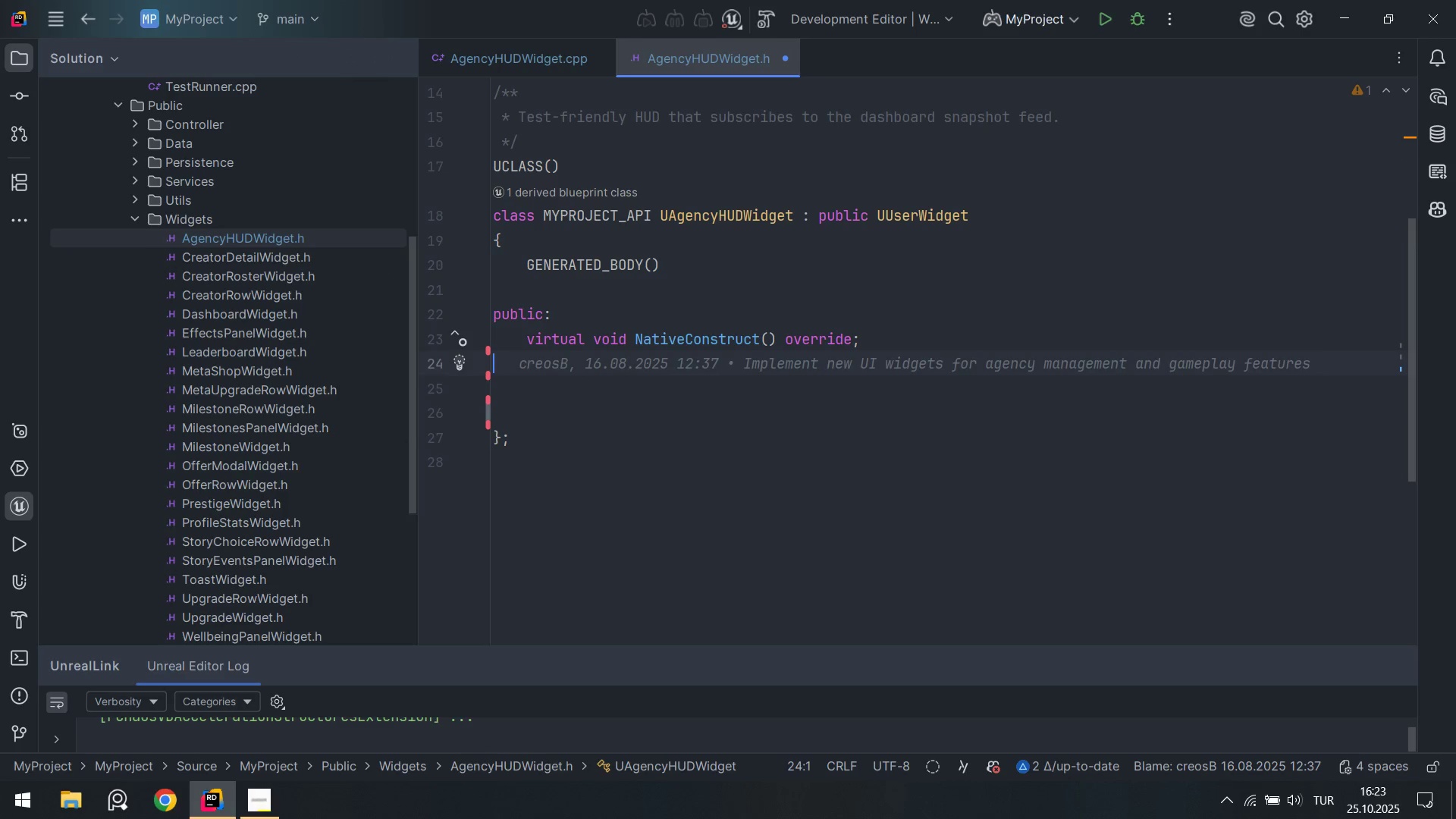 
key(Tab)
type(v'rtual vo'd Nat'veDest)
key(Tab)
 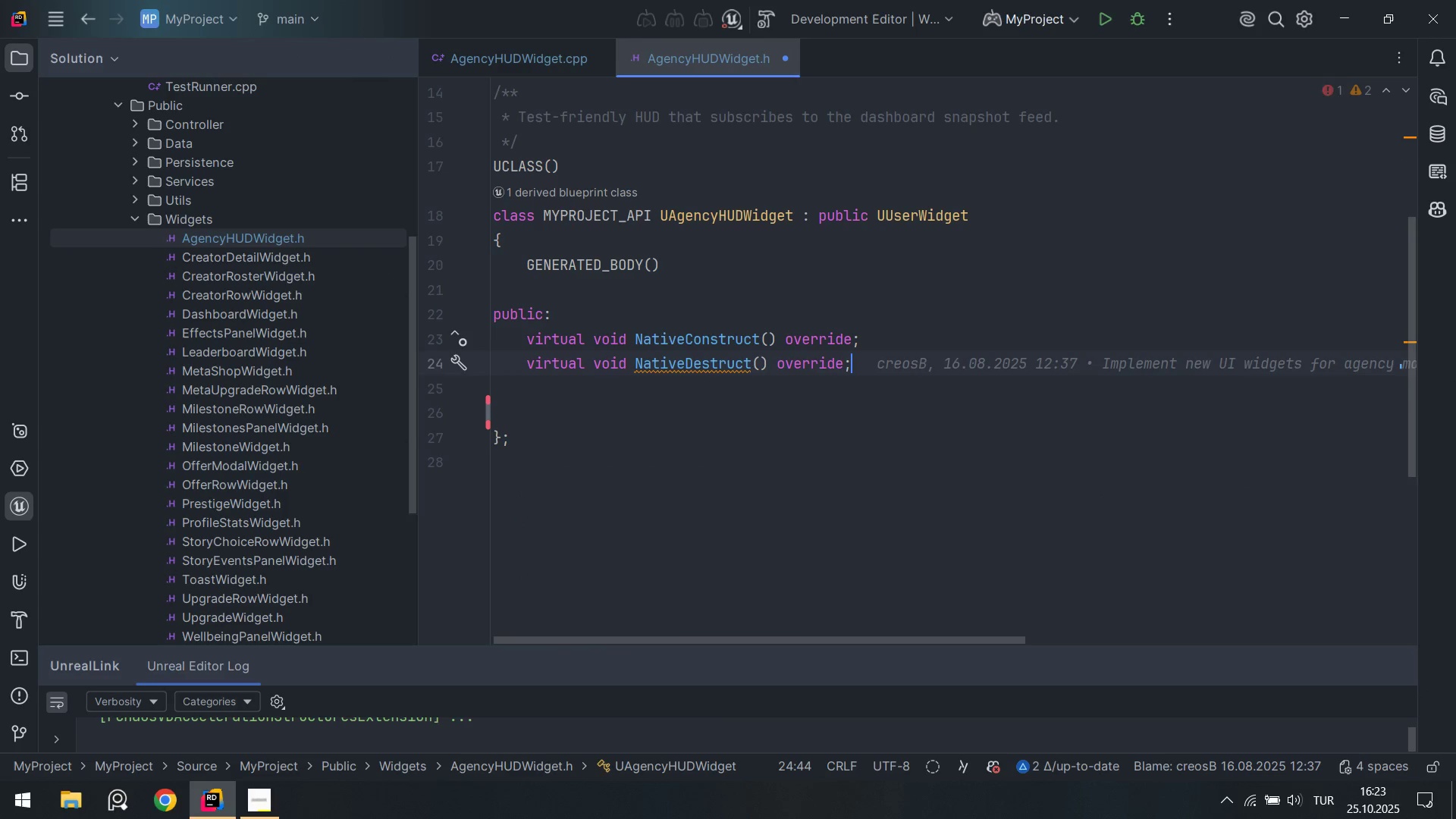 
key(ArrowDown)
 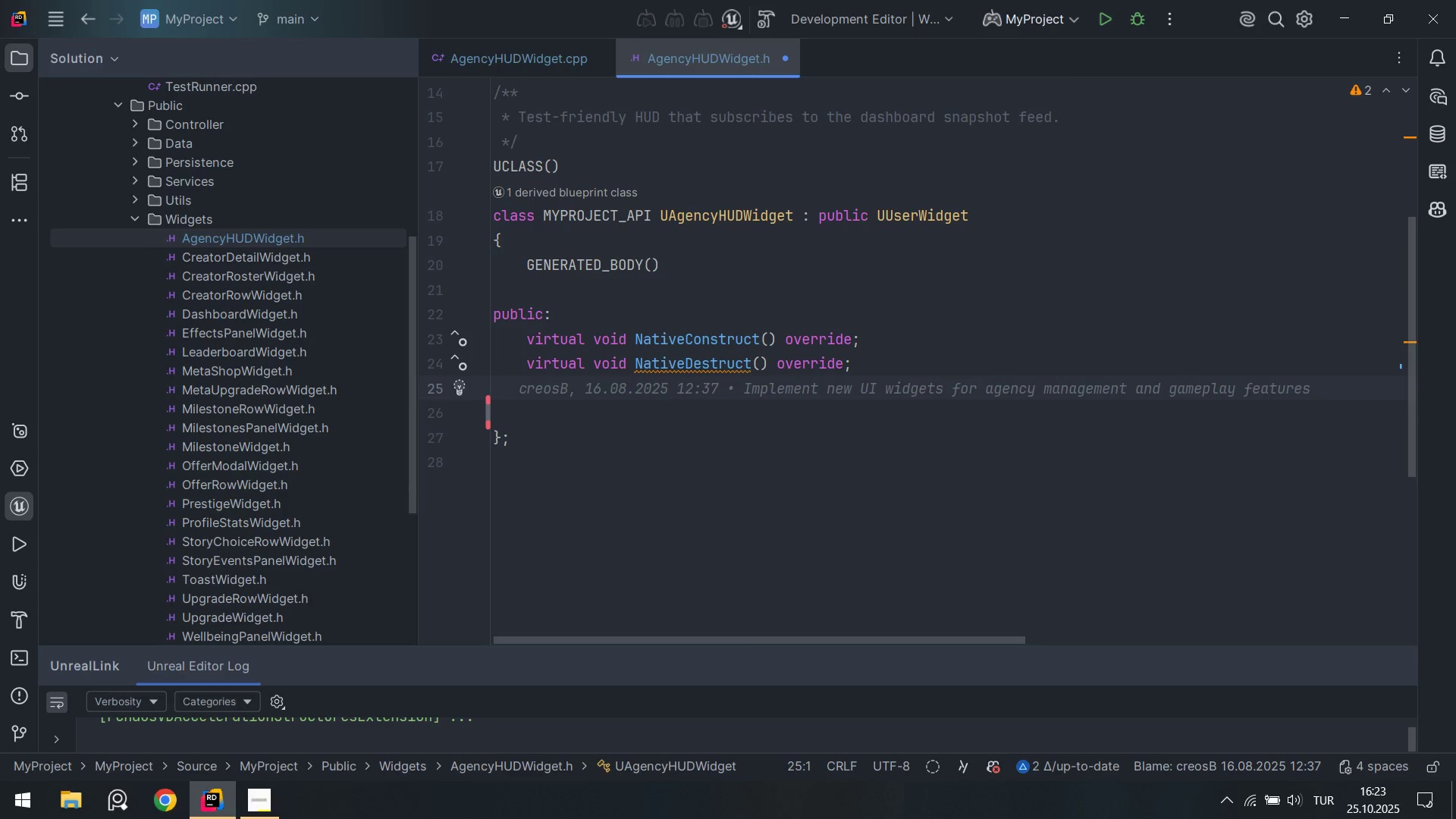 
key(ArrowDown)
 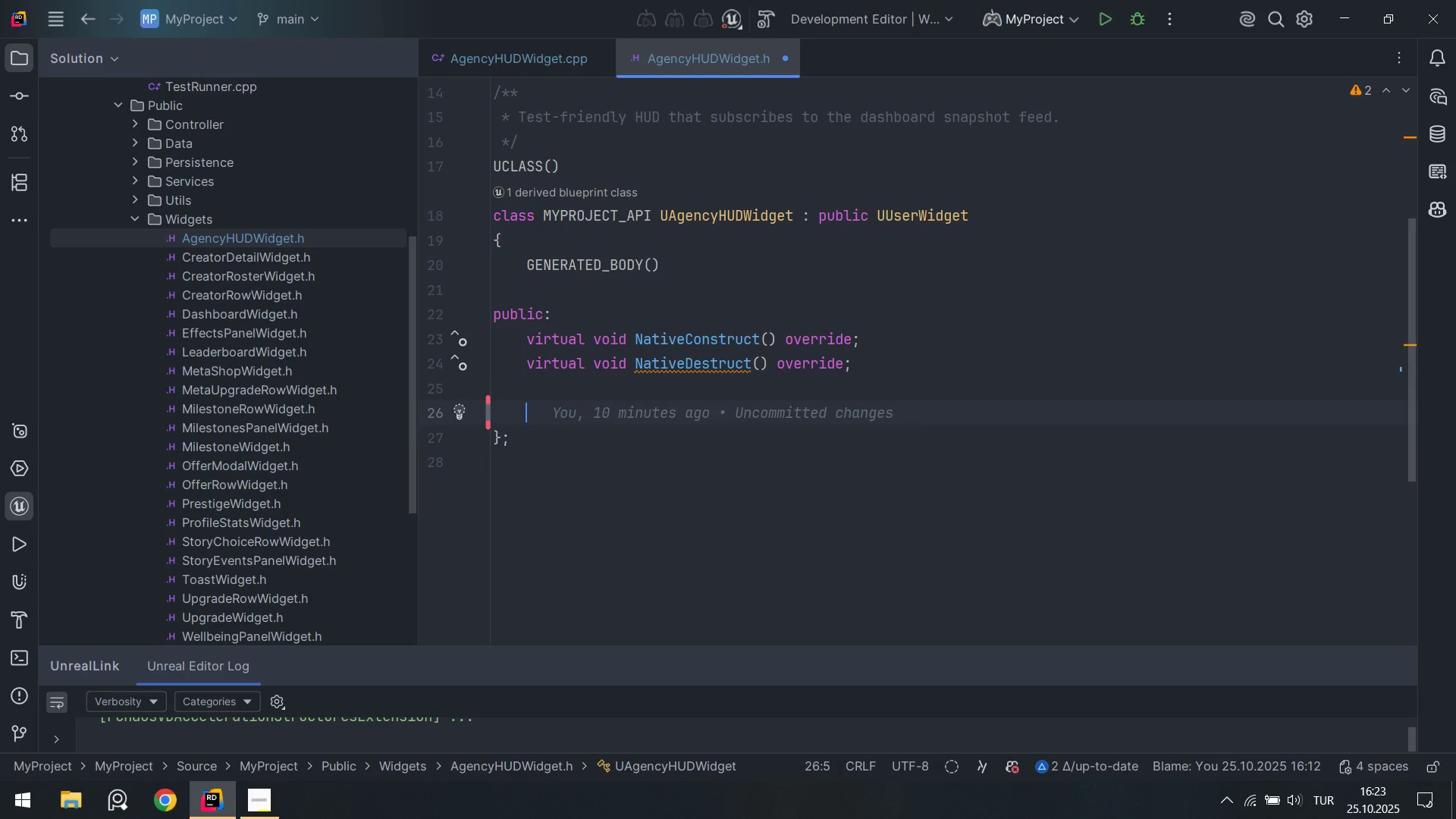 
key(Enter)
 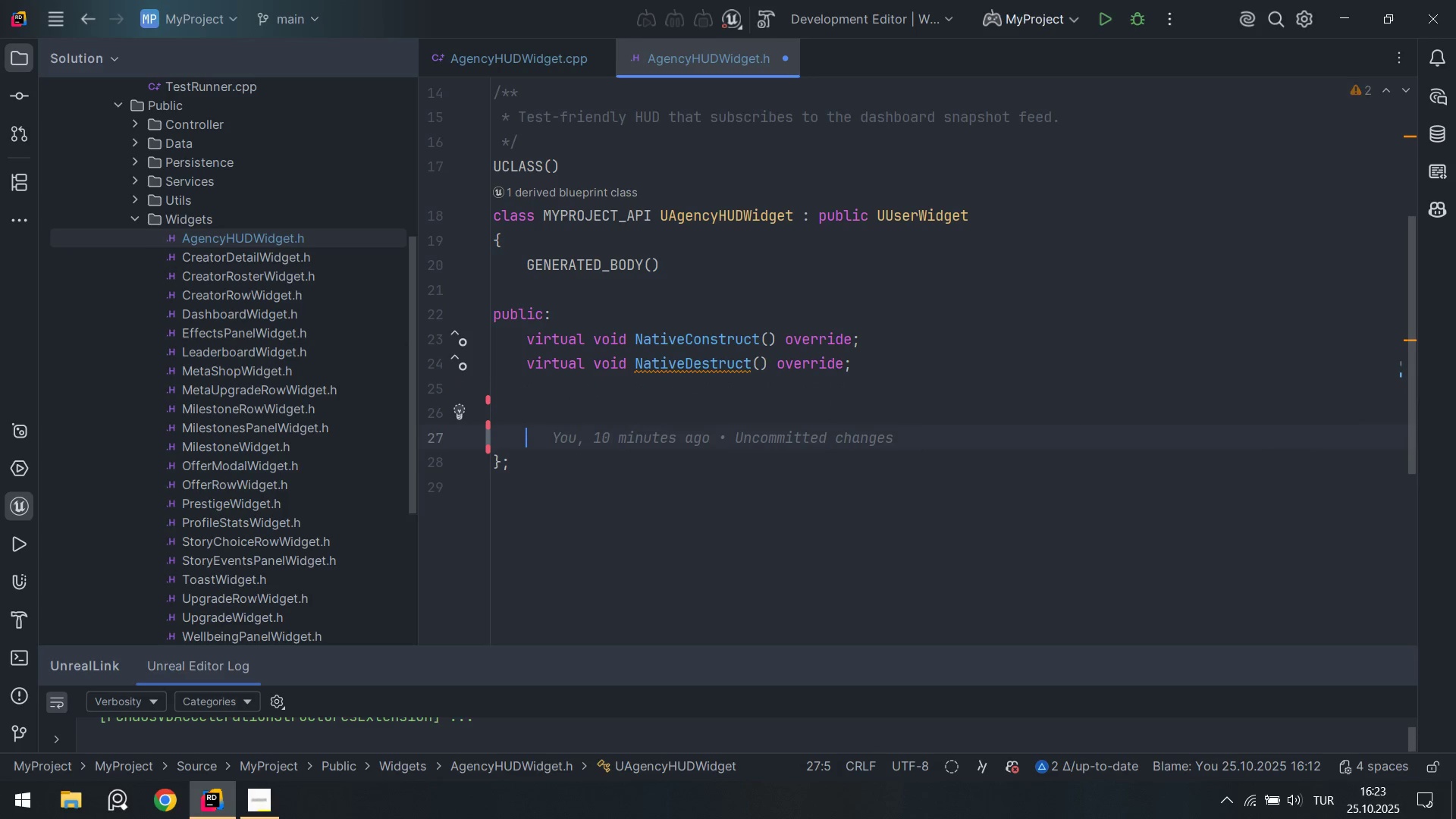 
key(ArrowUp)
 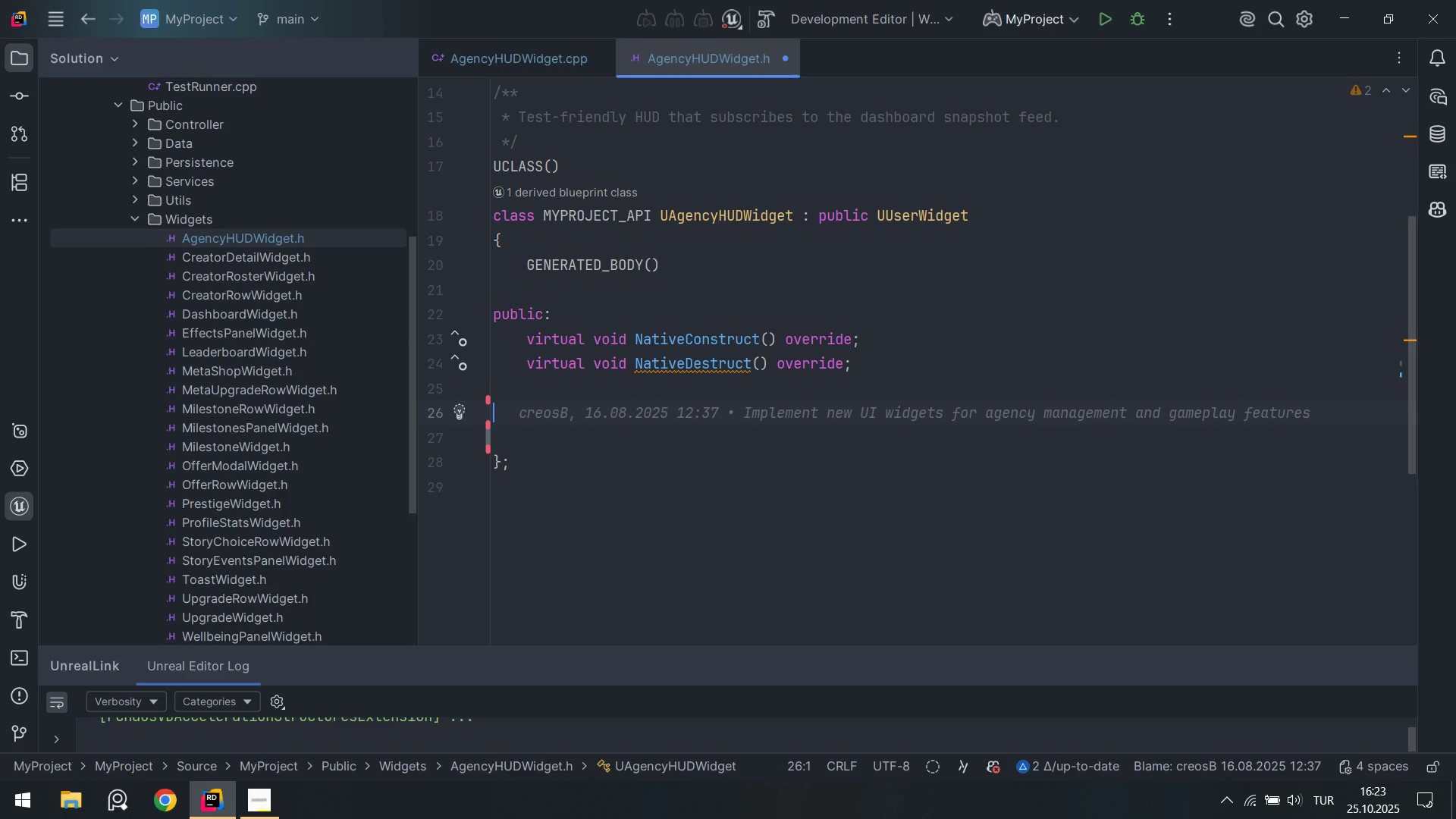 
key(Control+S)
 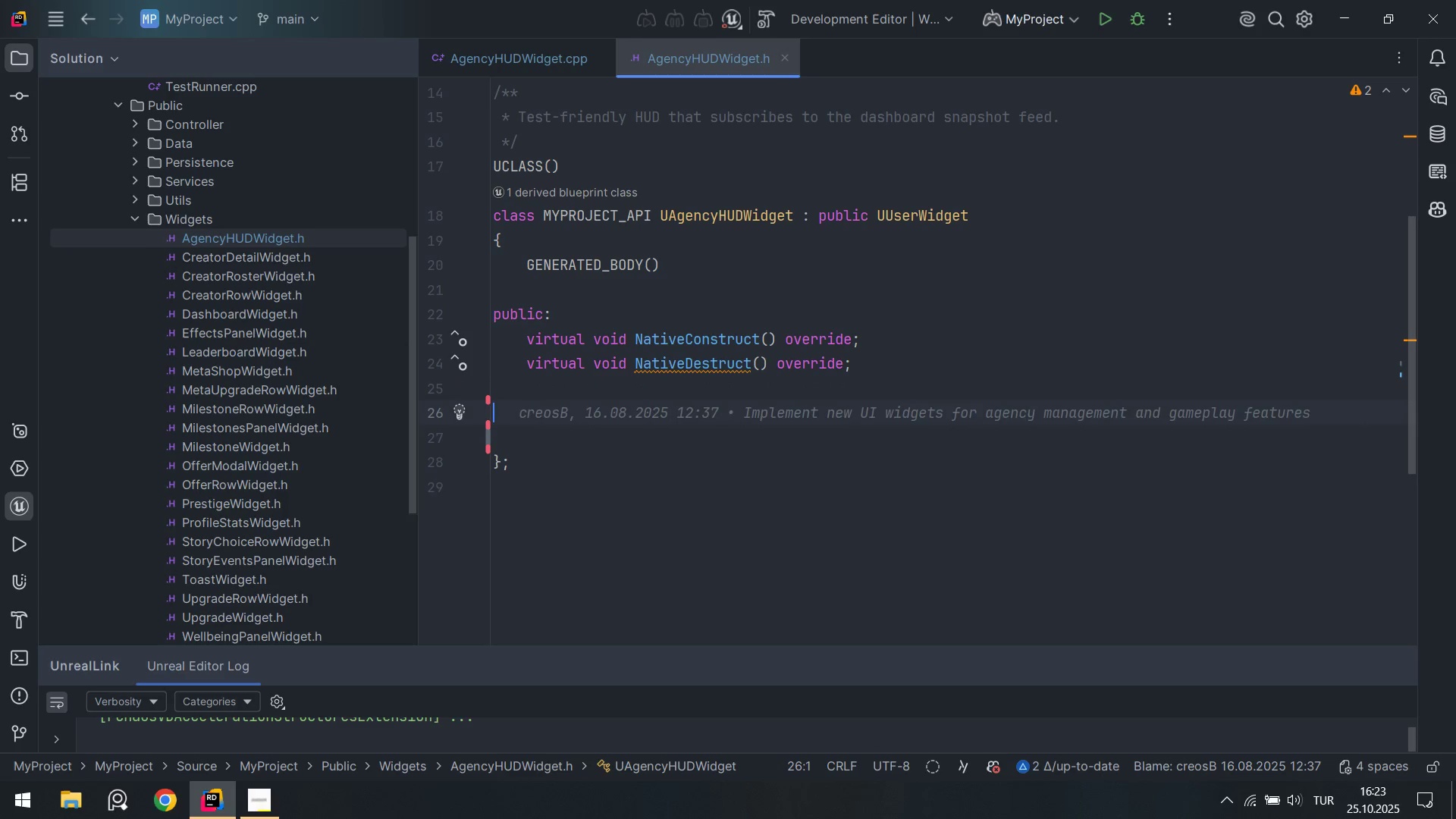 
key(Tab)
type(UFU)
 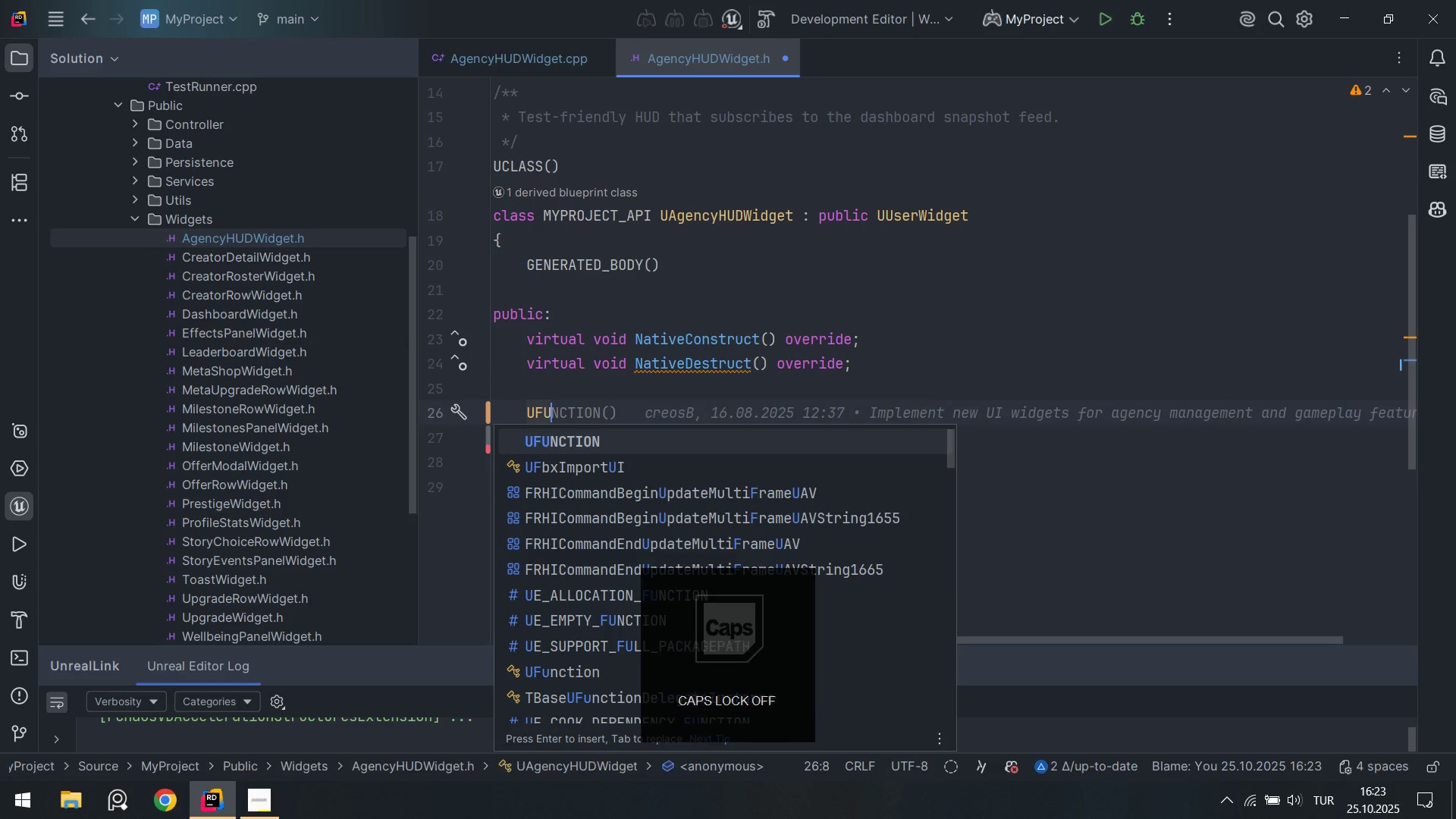 
key(Enter)
 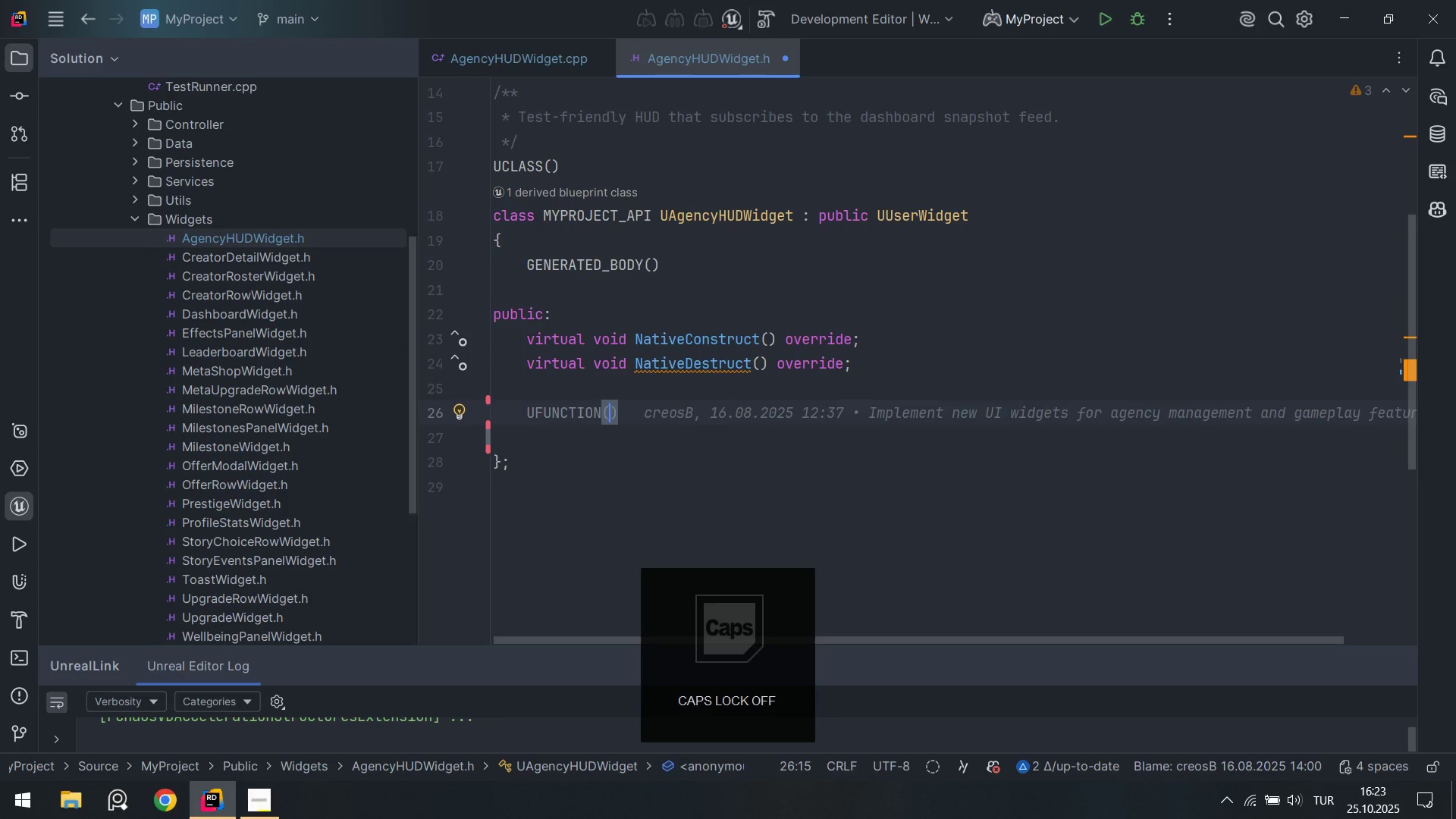 
key(Shift+8)
 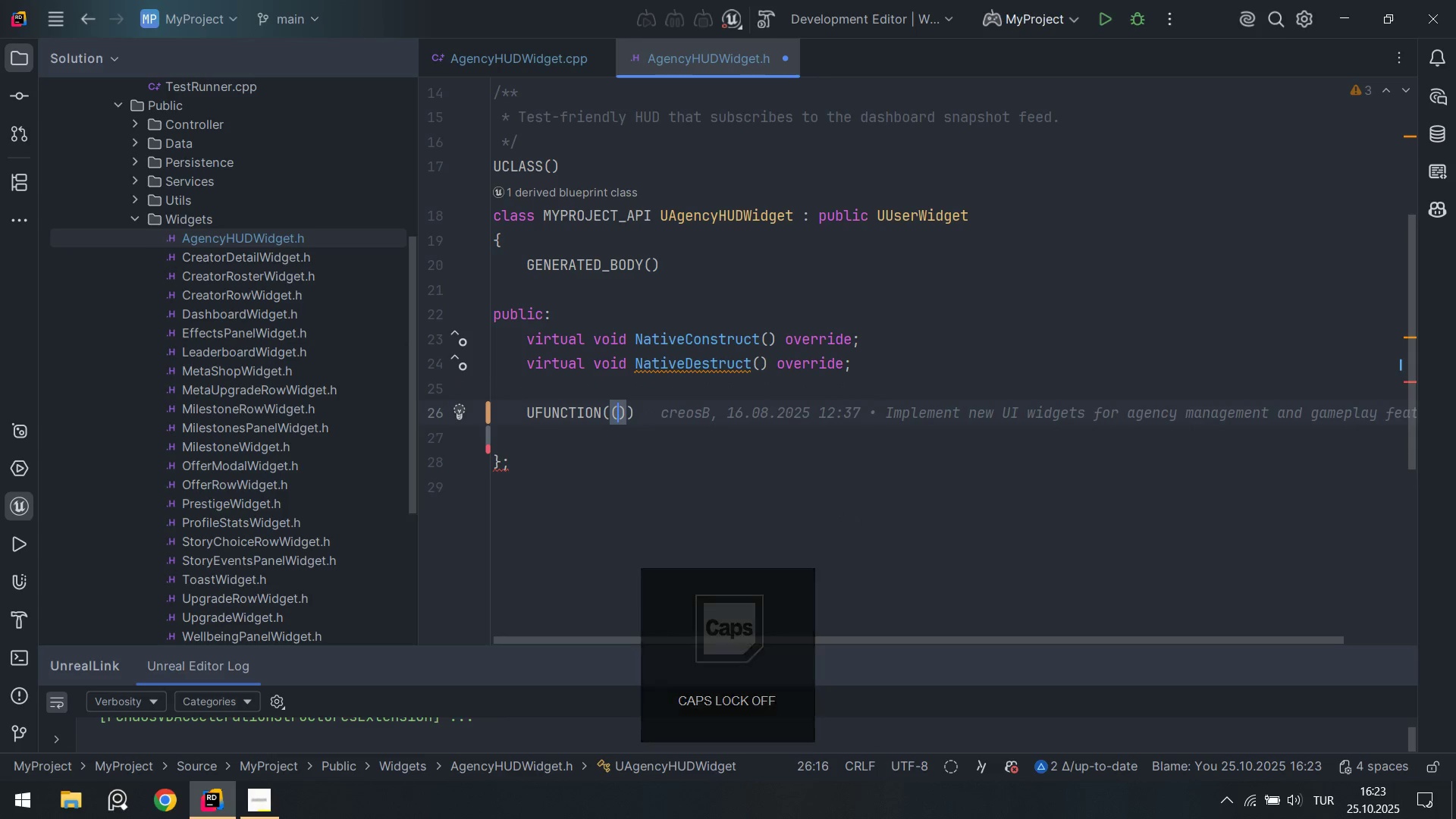 
key(Backspace)
 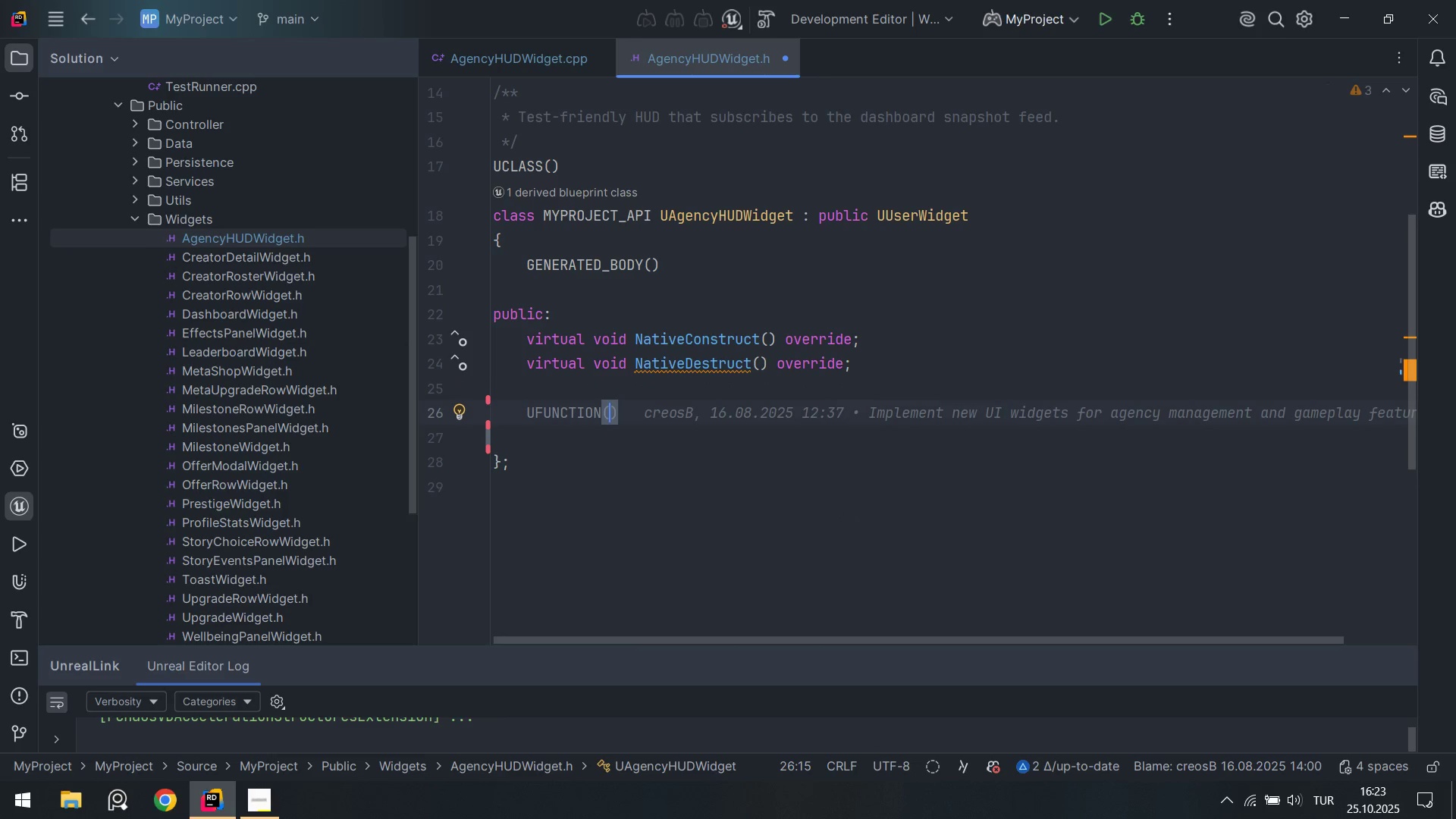 
key(ArrowRight)
 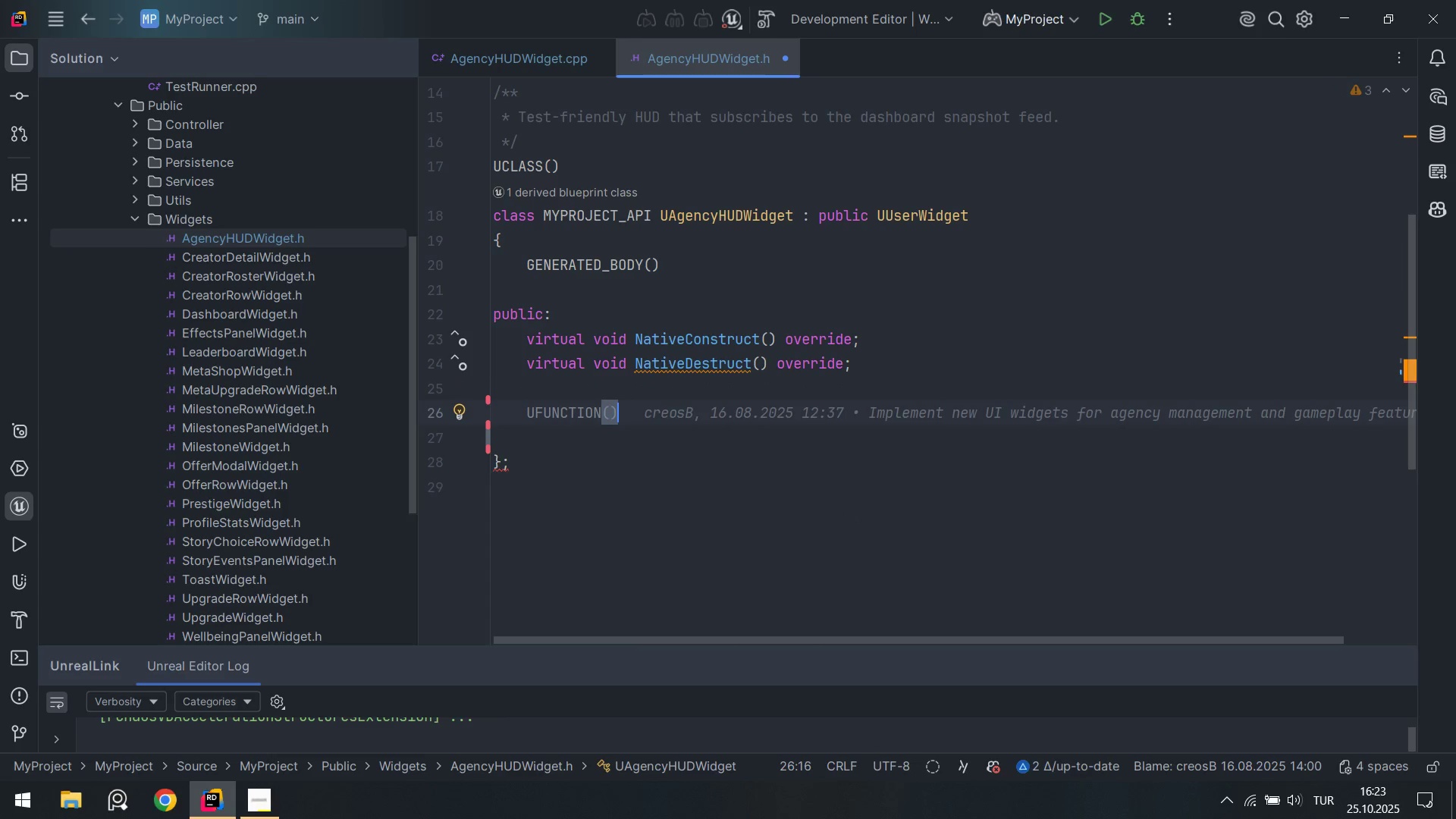 
key(Enter)
 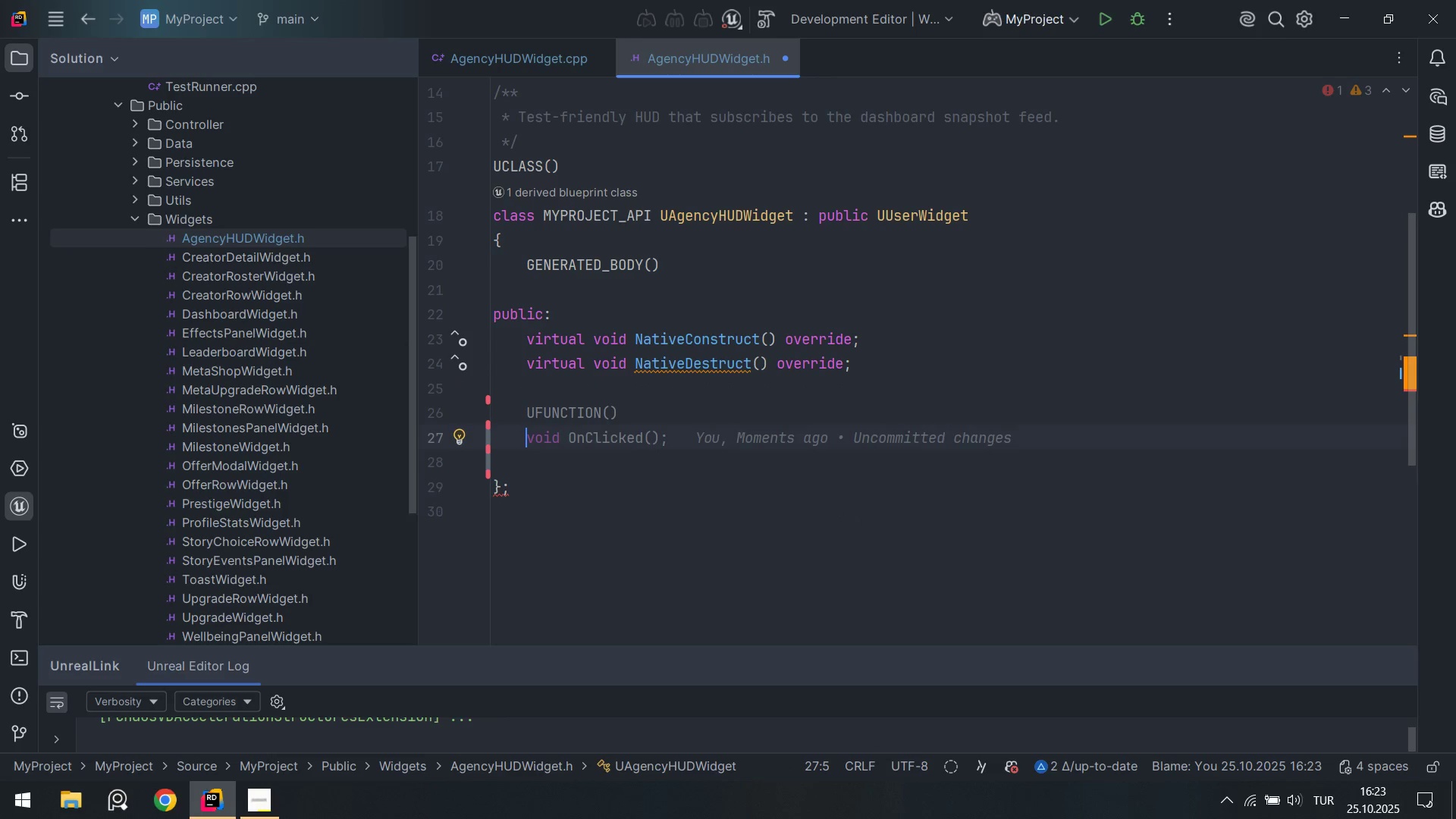 
type(vo'd B'ndToGameIst)
key(Backspace)
key(Backspace)
type(nstance*)
 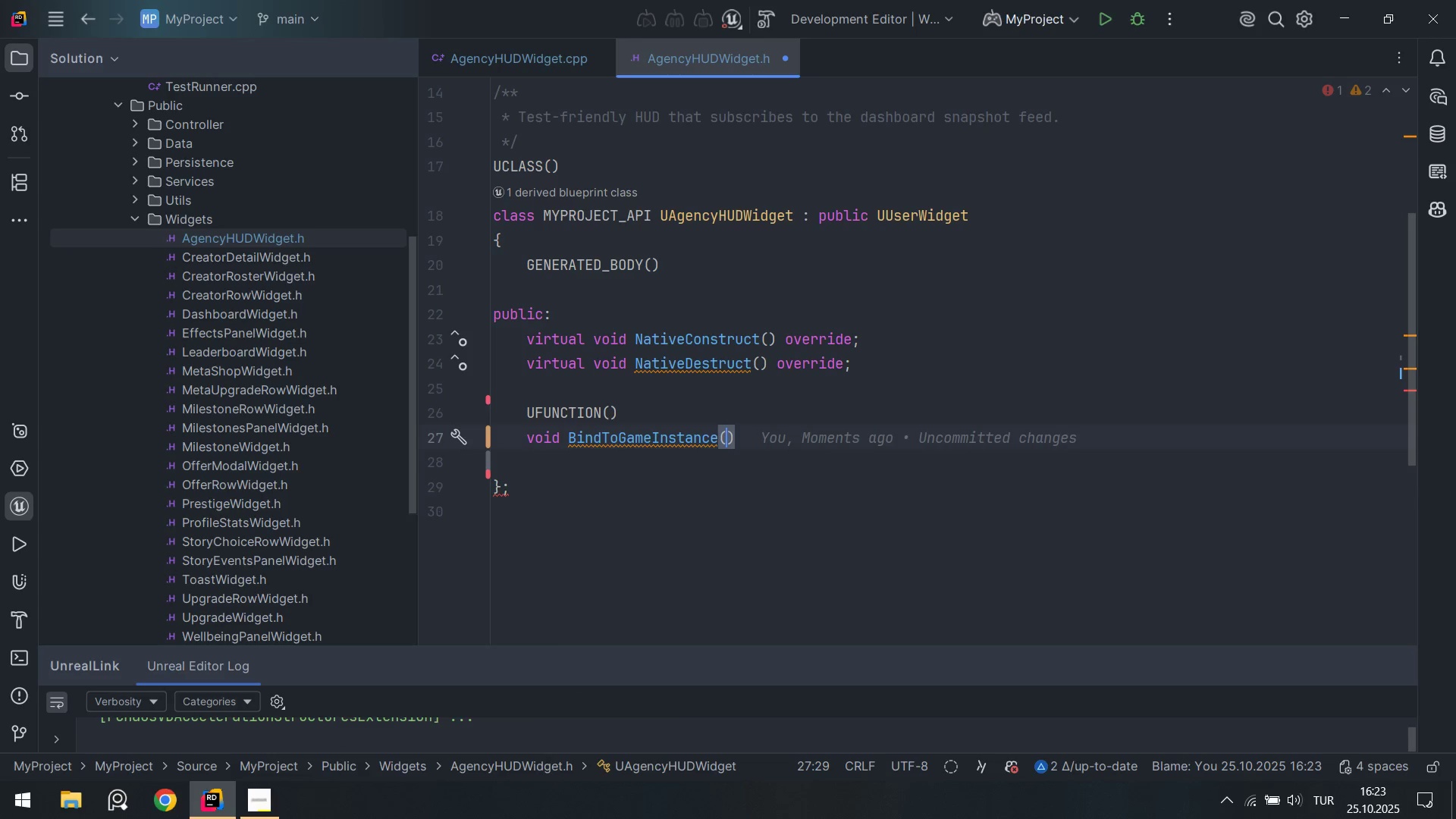 
key(ArrowUp)
 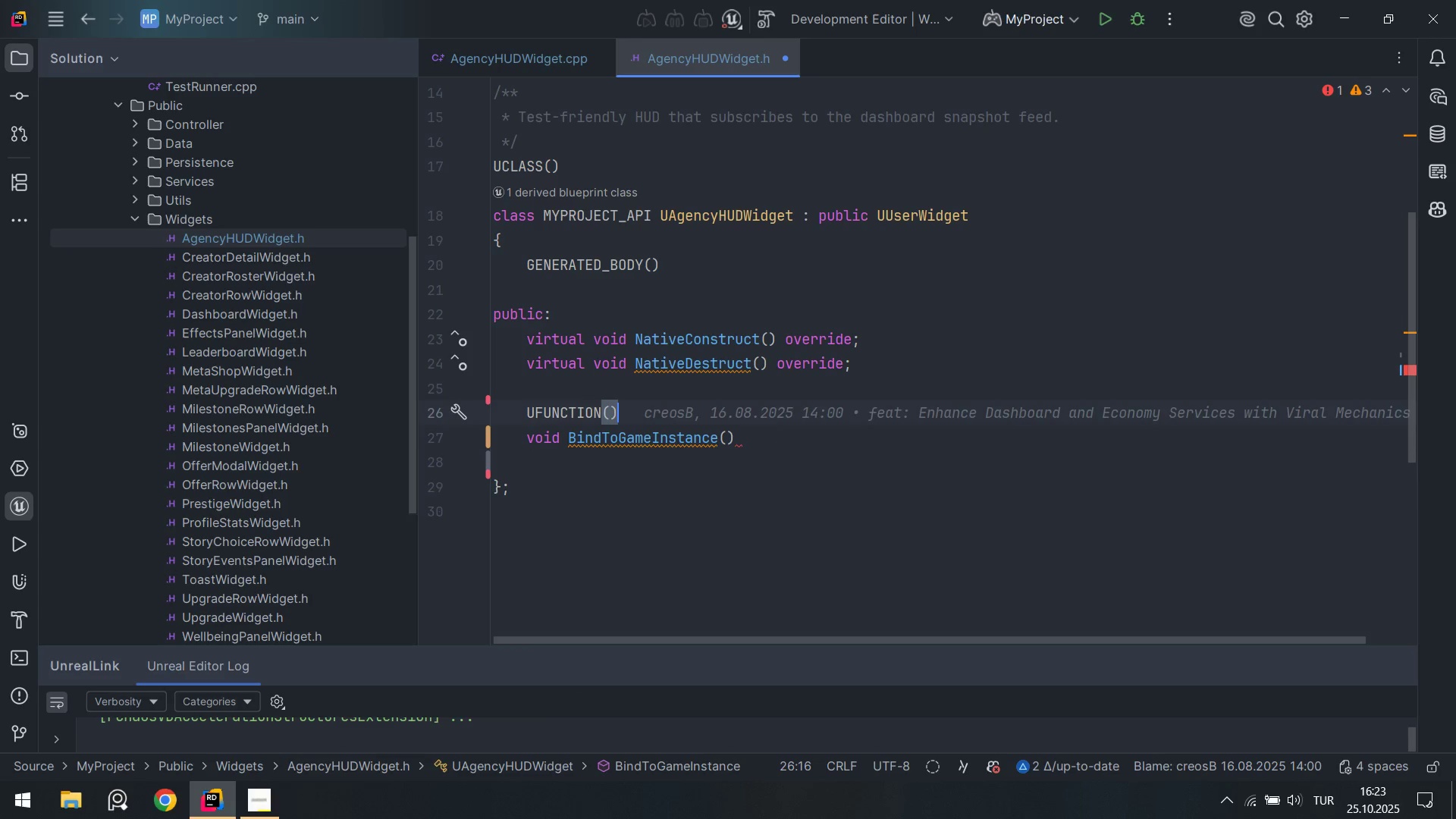 
key(ArrowLeft)
 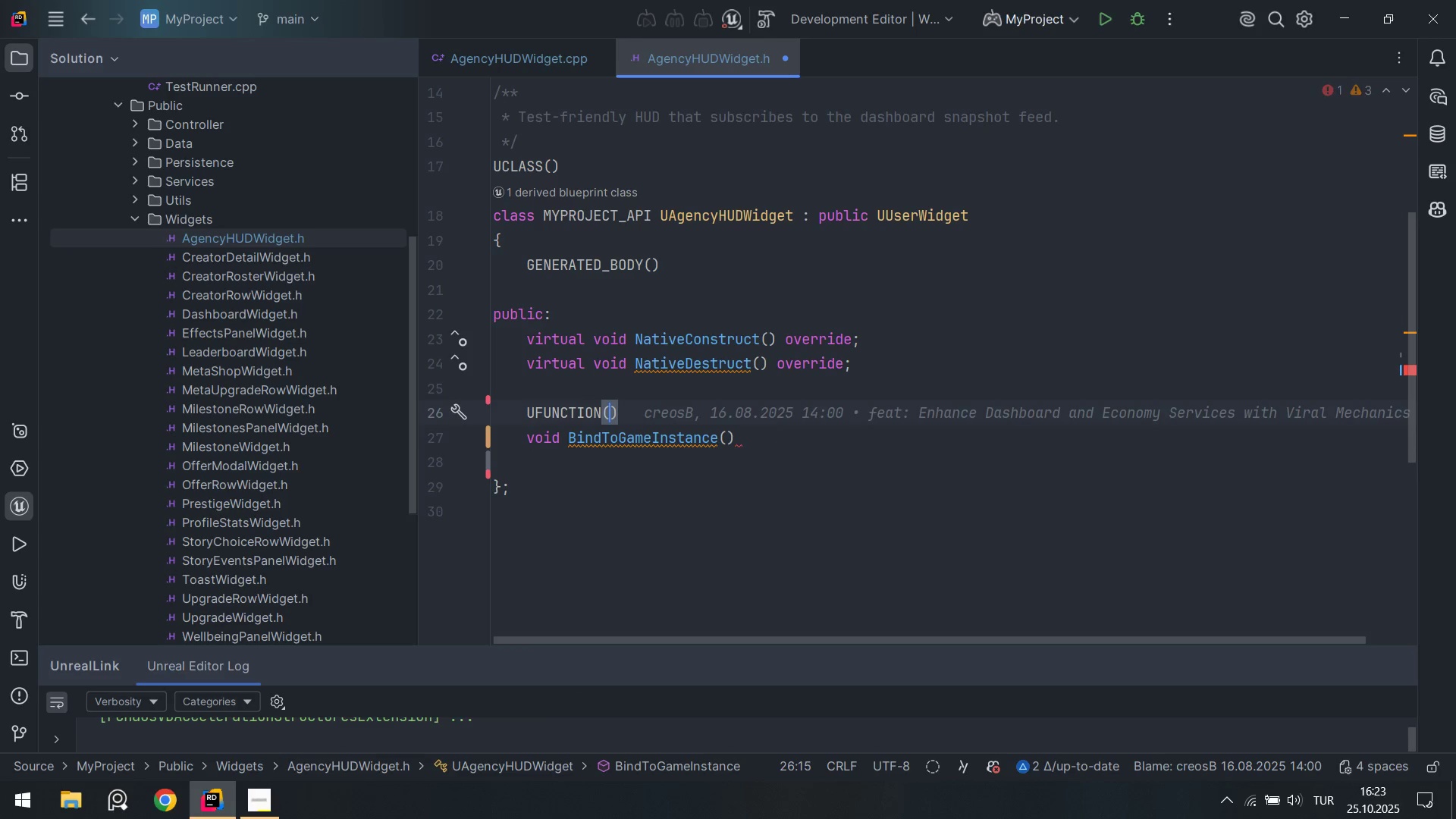 
type(Blue)
key(Tab)
type(. Cate)
key(Tab)
 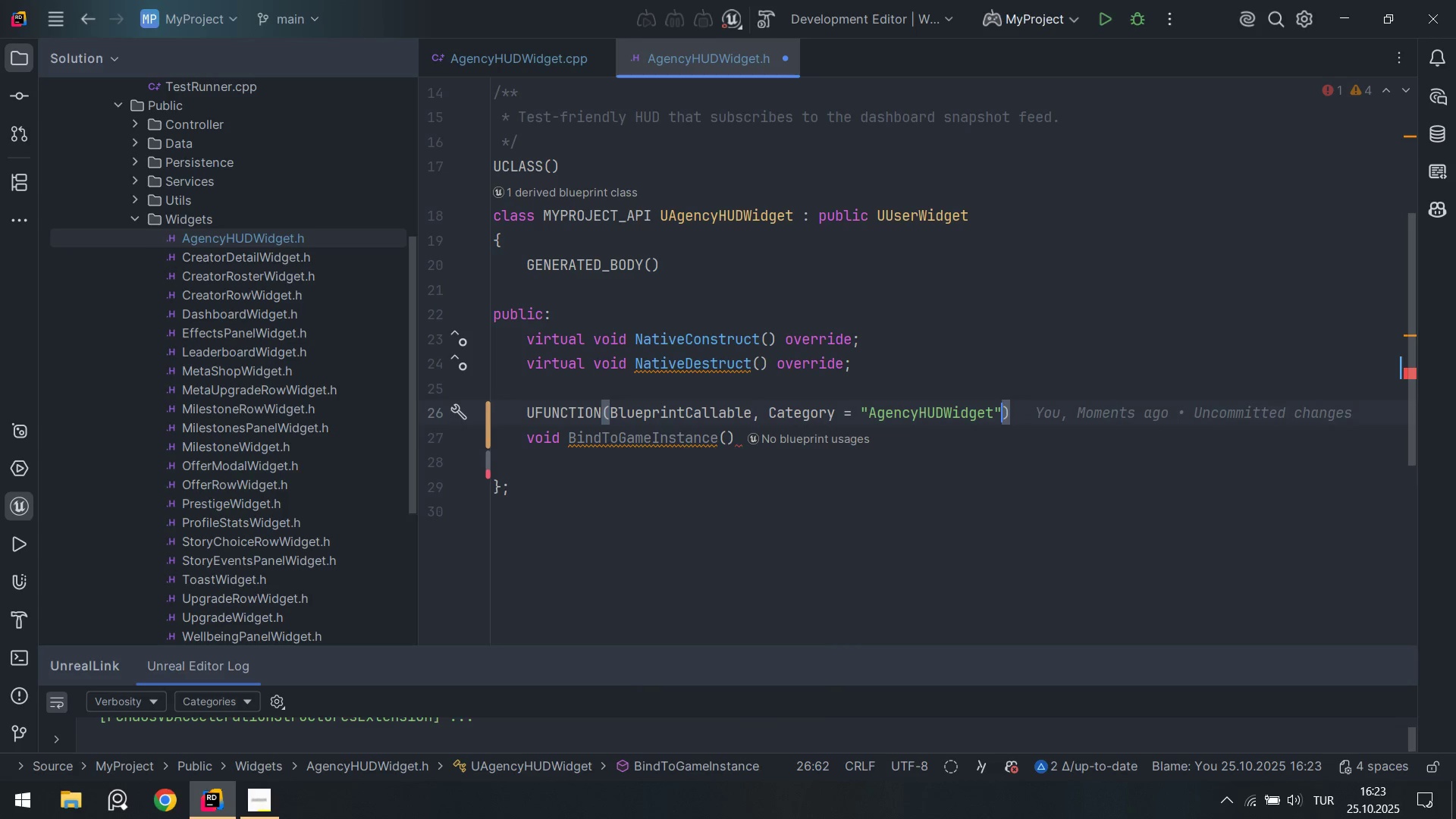 
key(ArrowDown)
 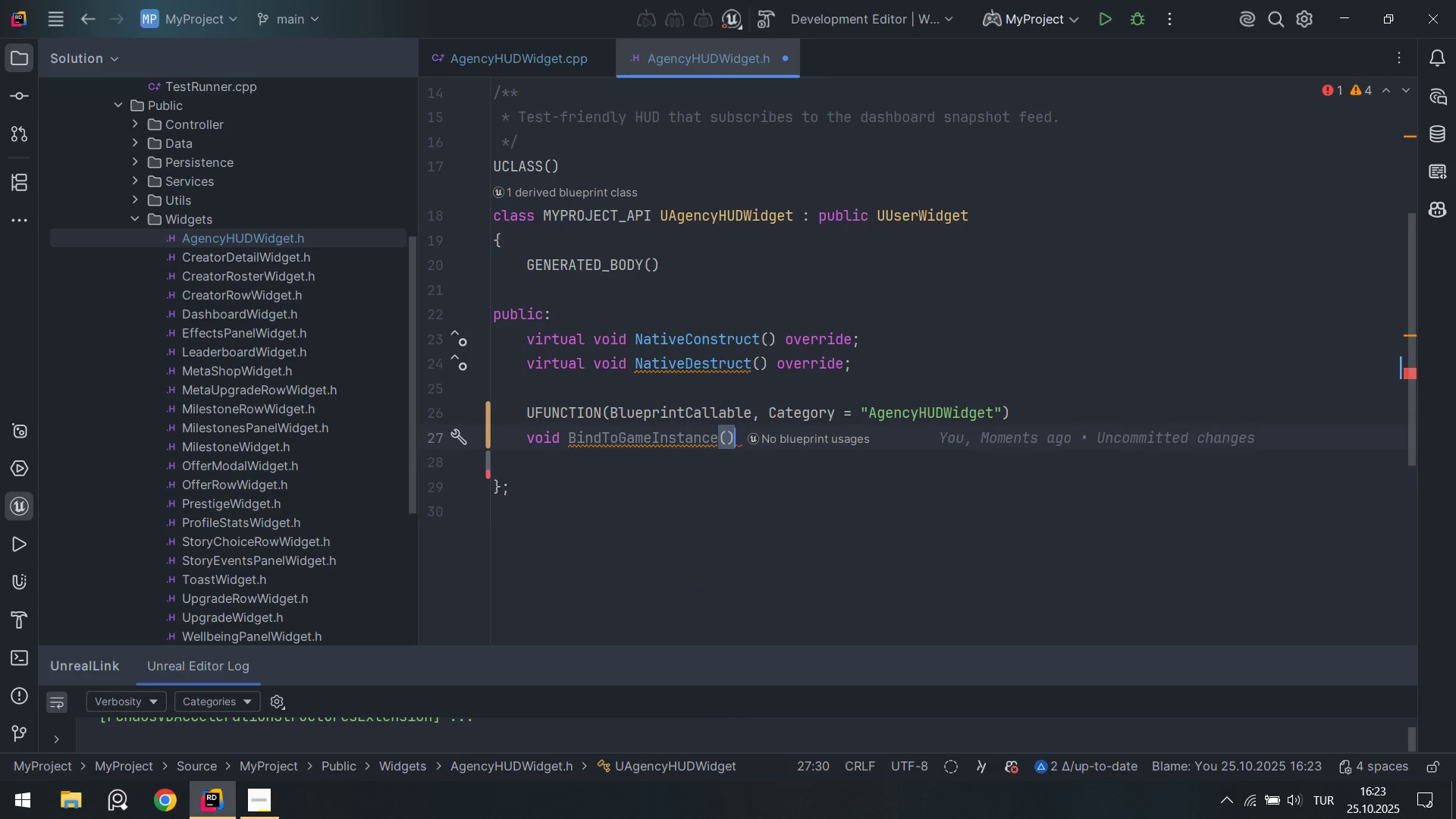 
key(Enter)
 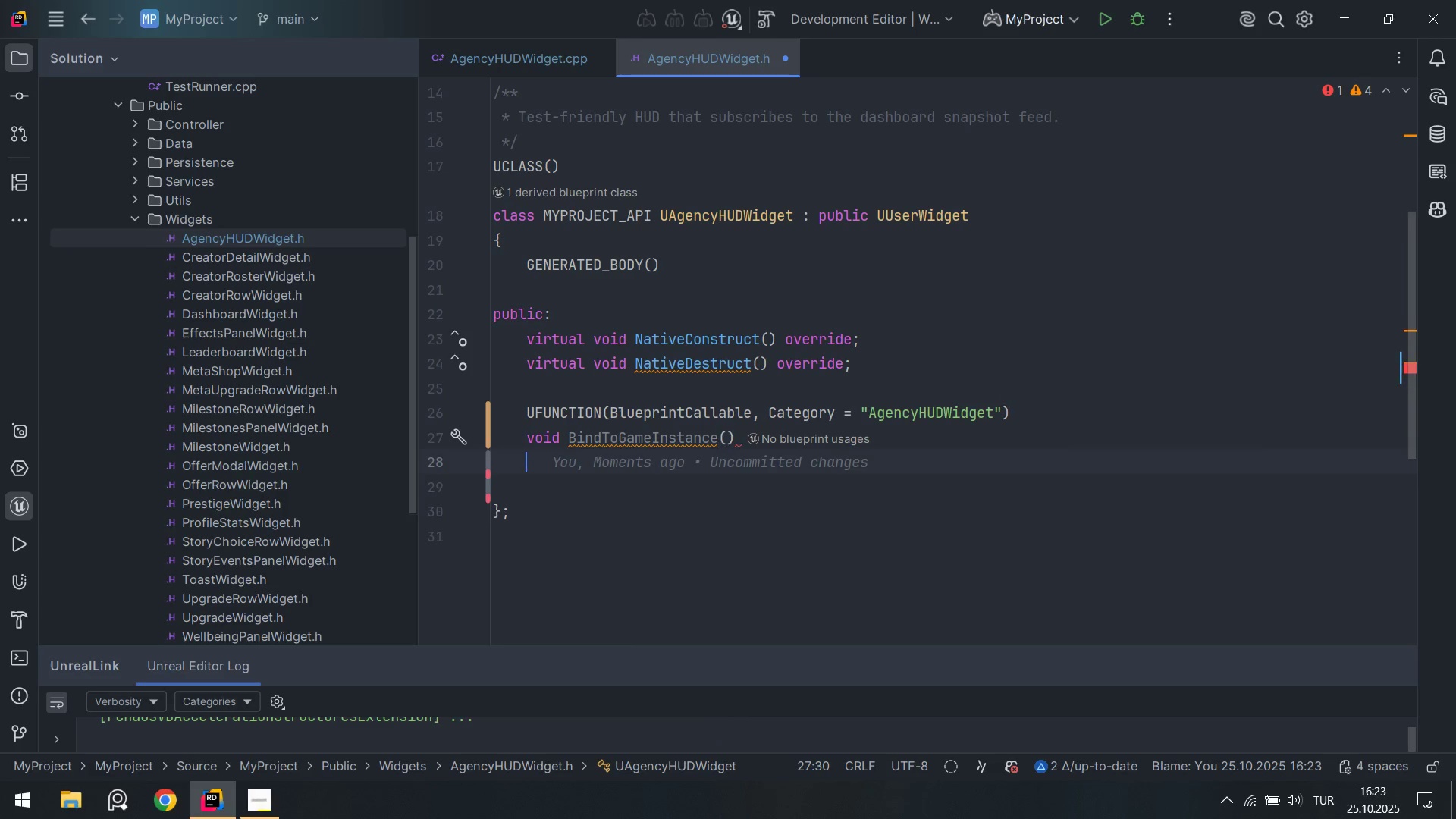 
key(Enter)
 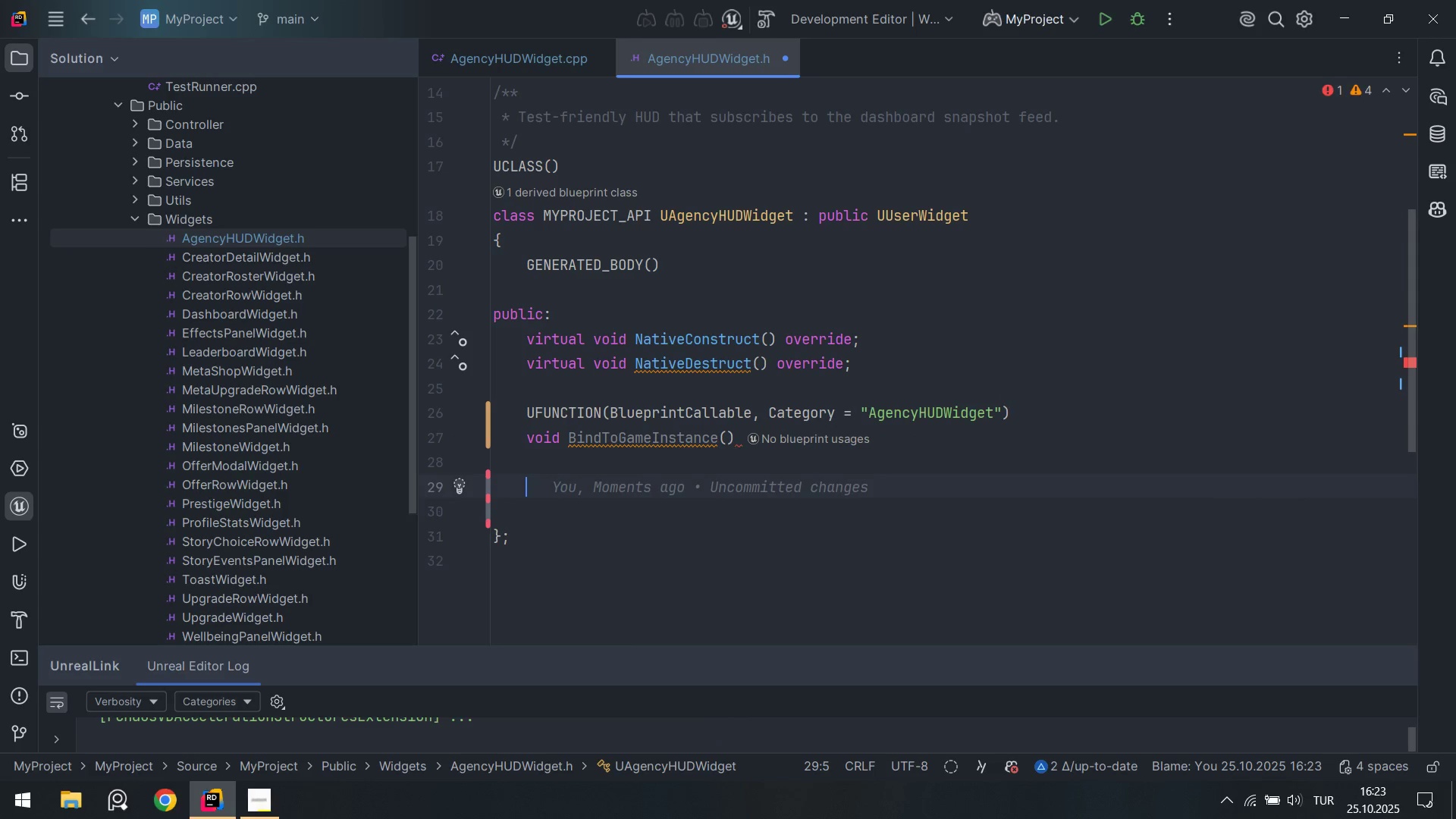 
key(ArrowUp)
 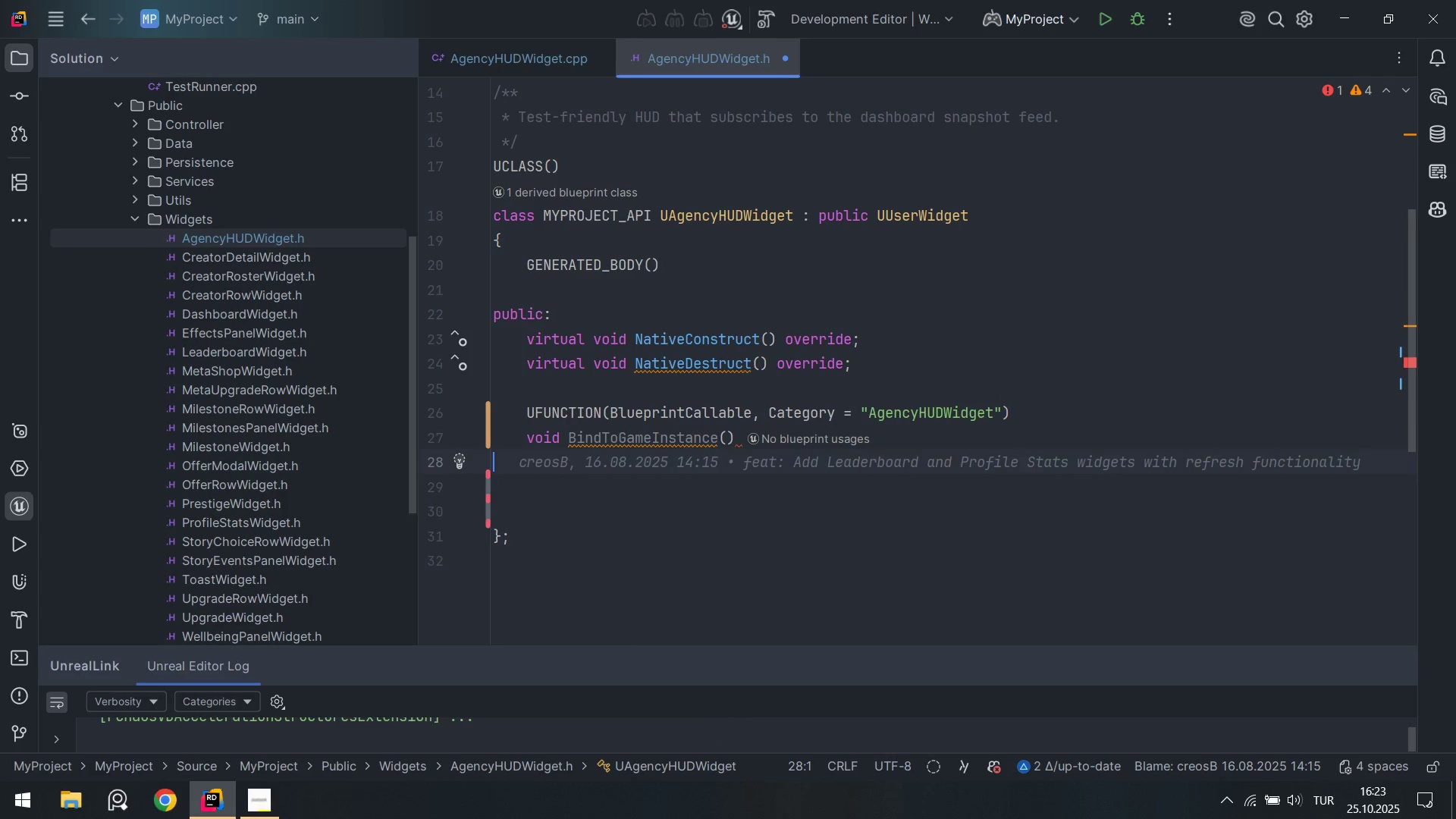 
key(Enter)
 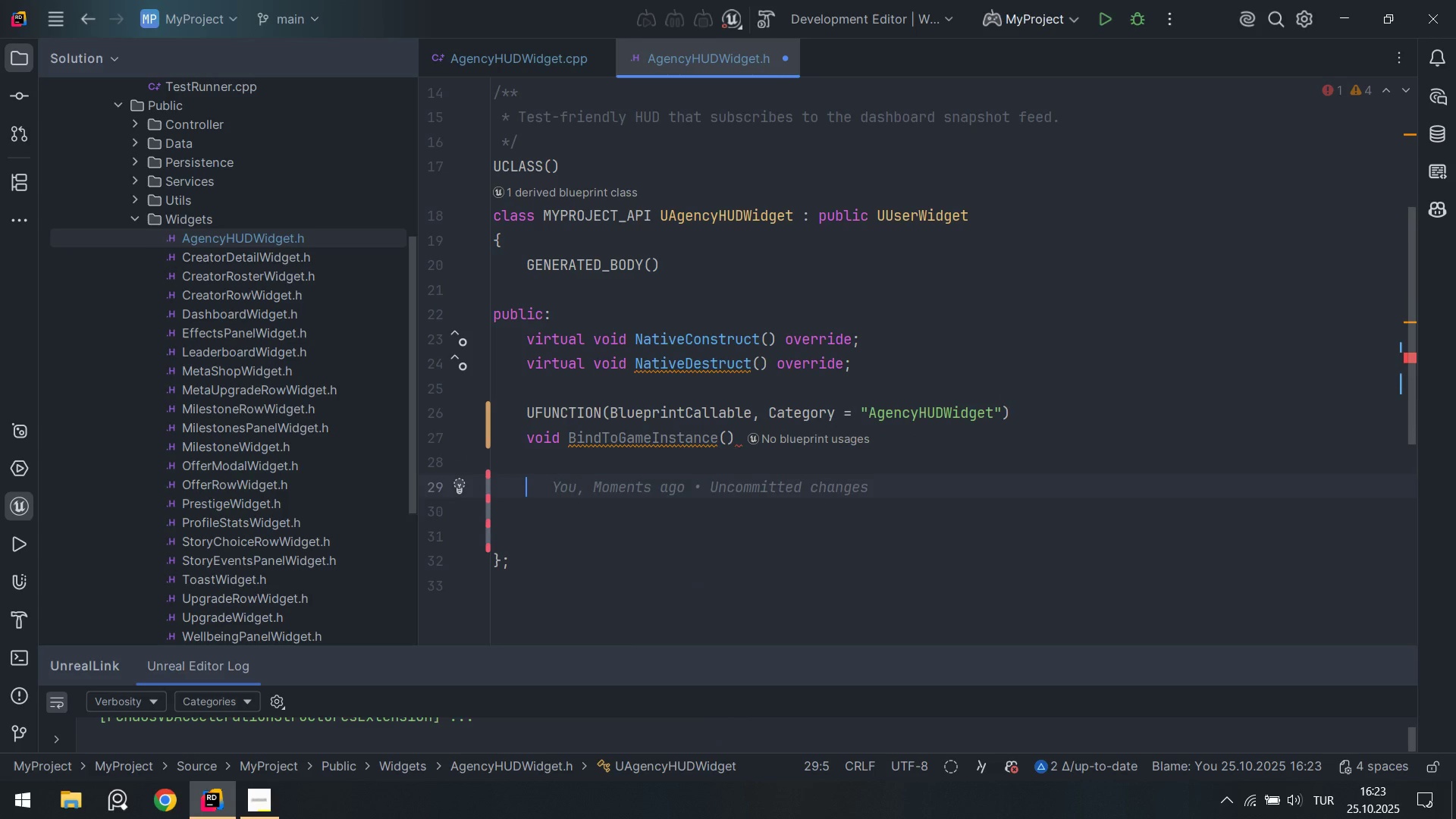 
type(vo'd )
 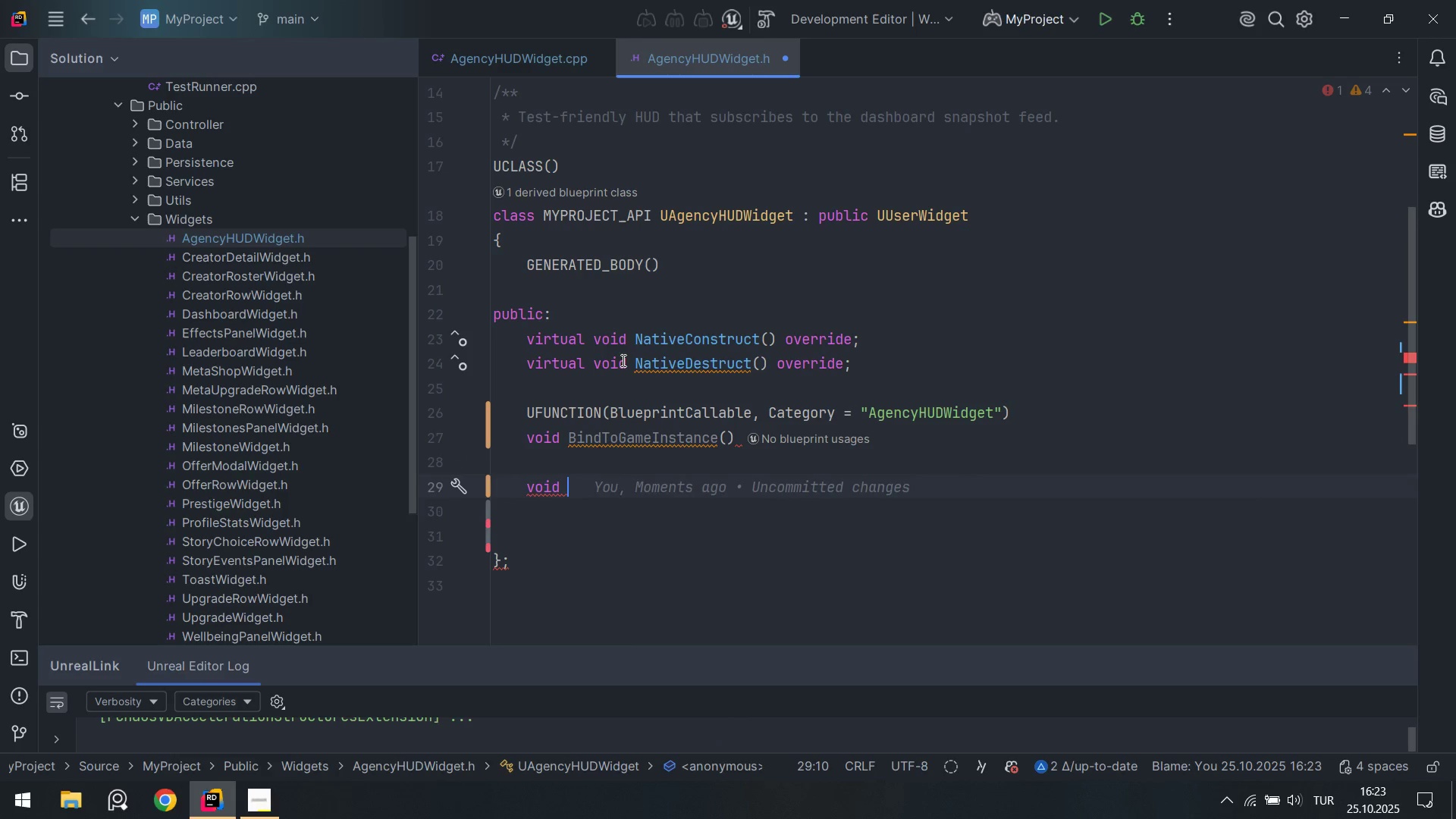 
key(ArrowUp)
 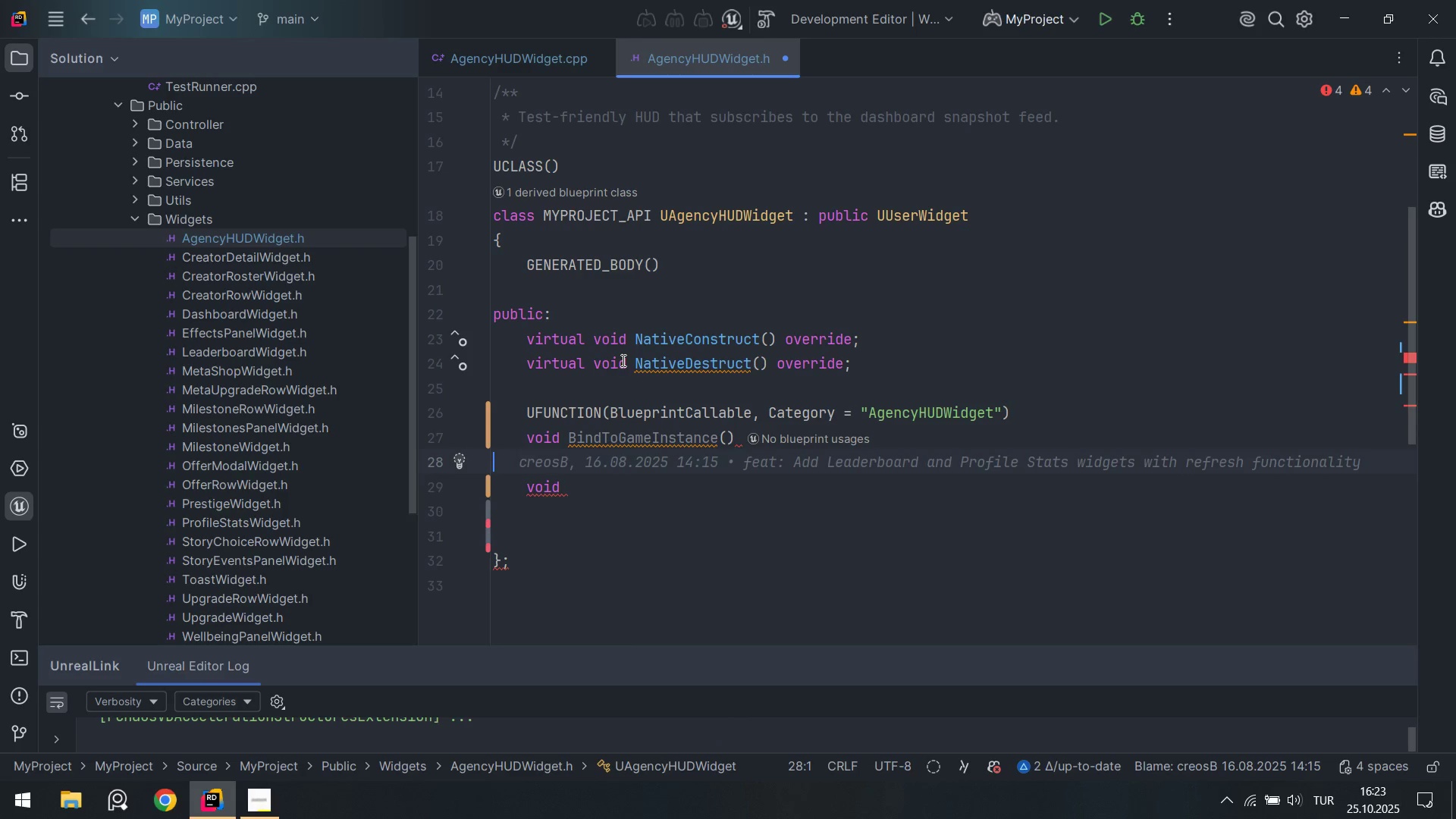 
key(Enter)
 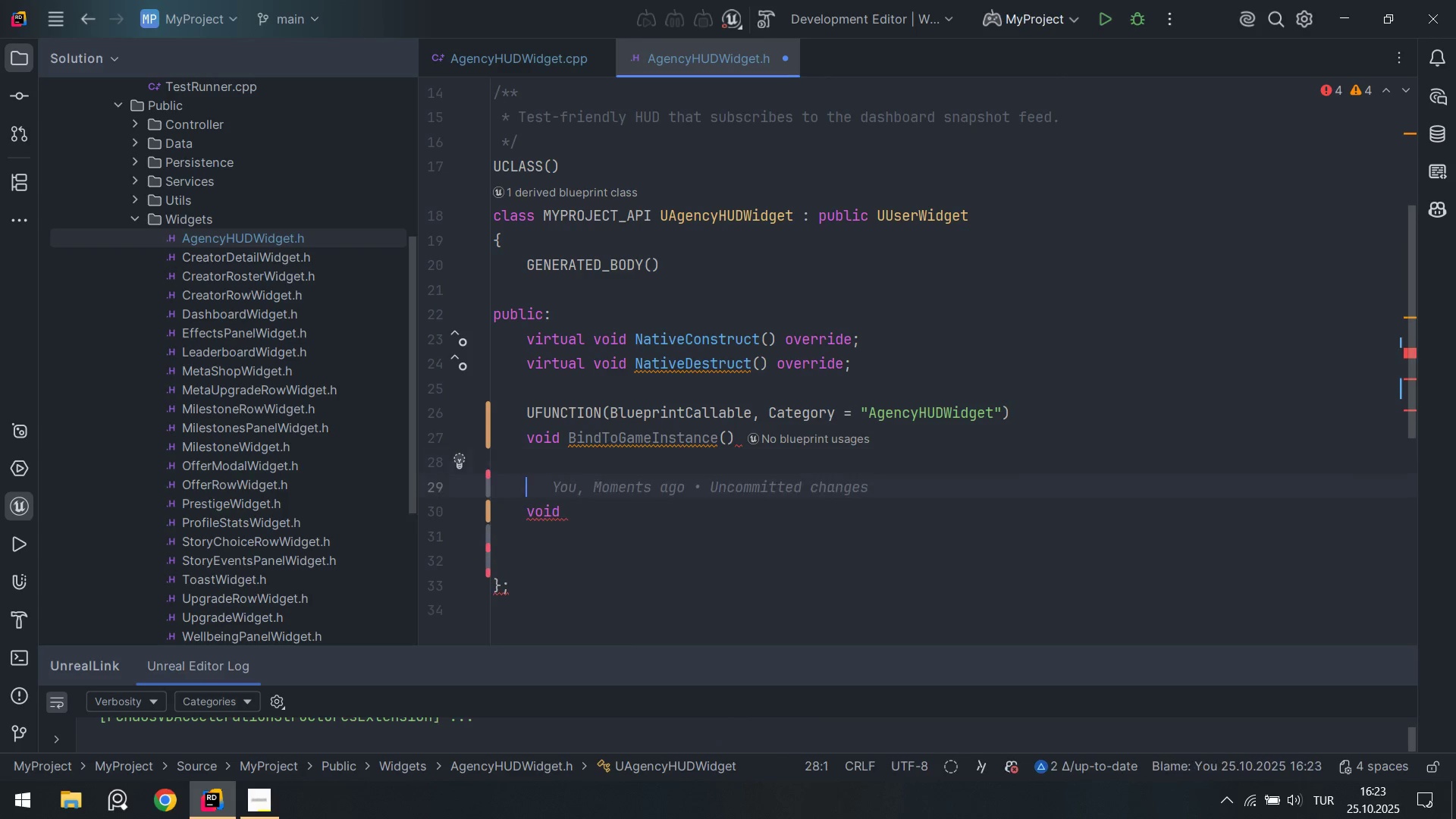 
type(UFUUU)
key(Backspace)
key(Backspace)
type(FUN)
key(Backspace)
key(Backspace)
key(Backspace)
type(NF)
key(Backspace)
type(C)
key(Tab)
 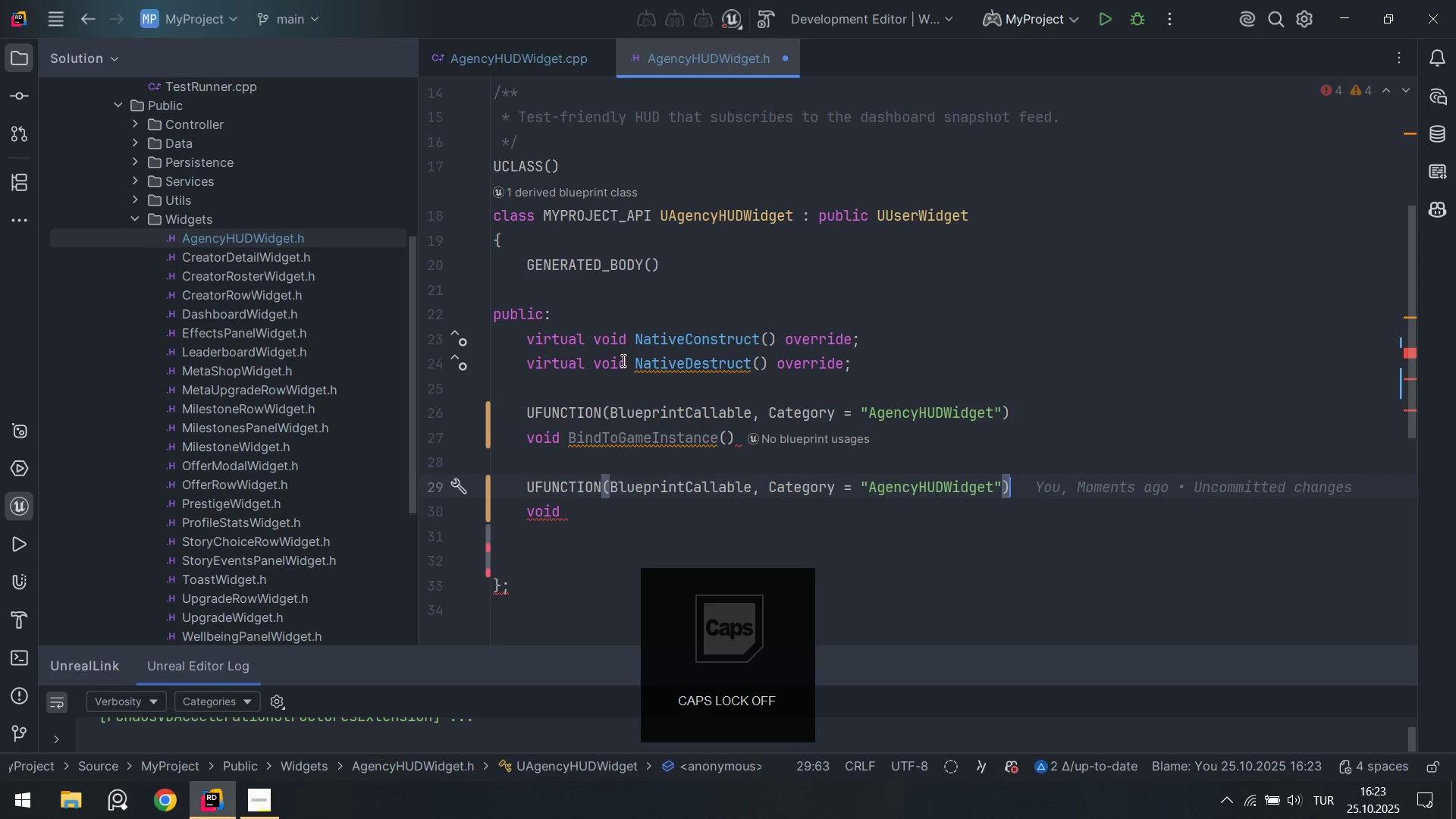 
key(ArrowDown)
 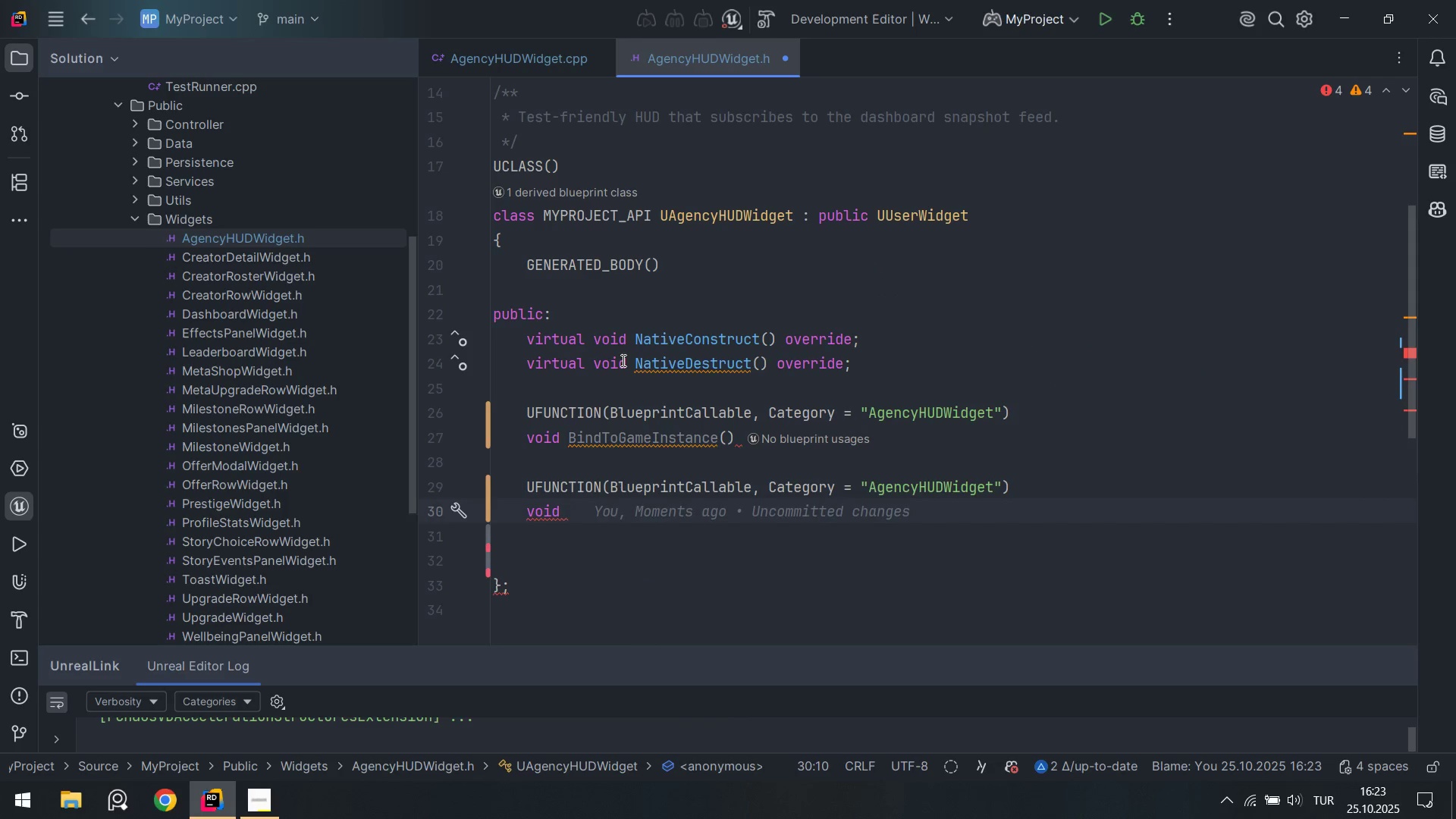 
type(Unb'nd*)
 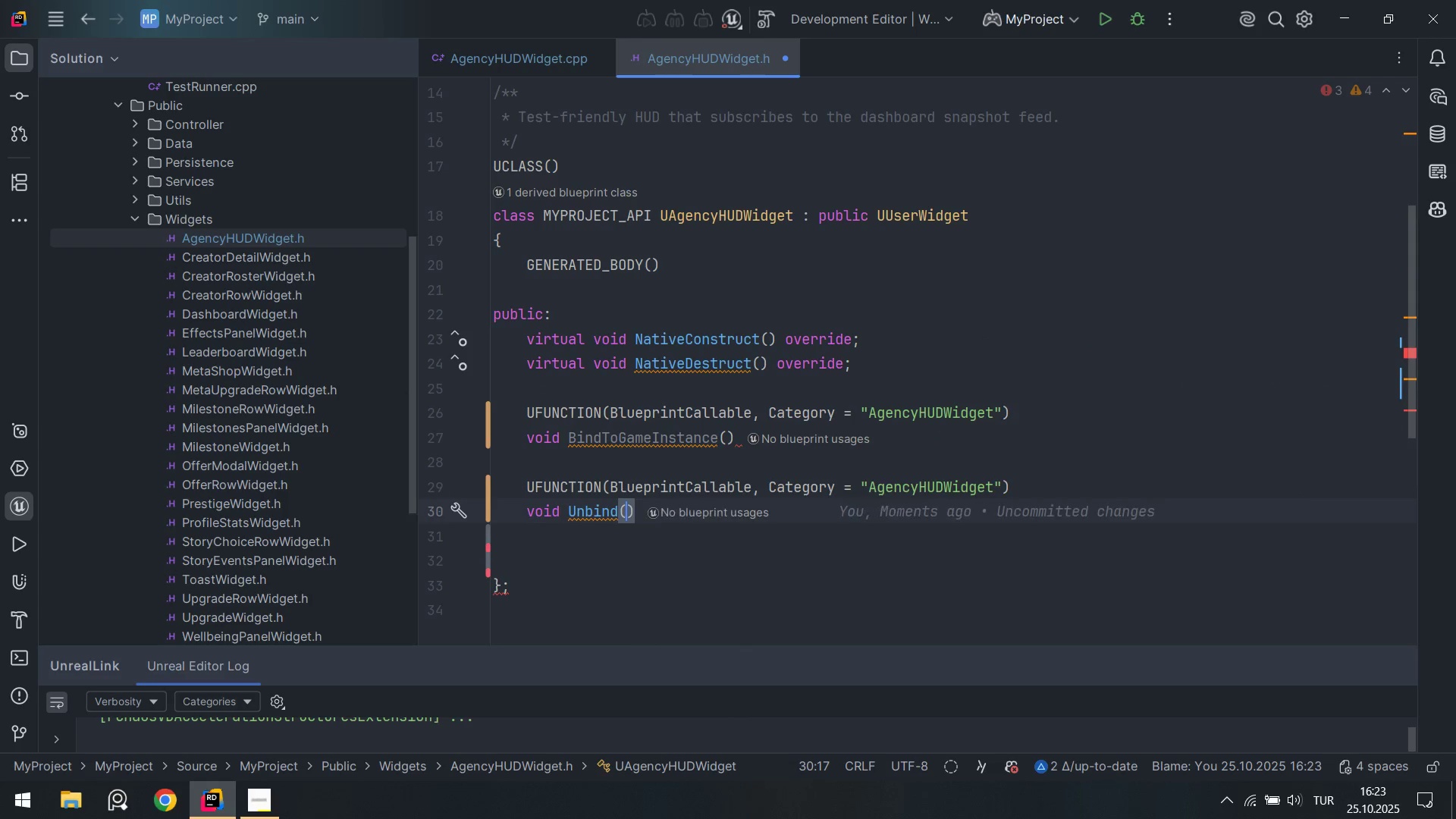 
key(ArrowRight)
 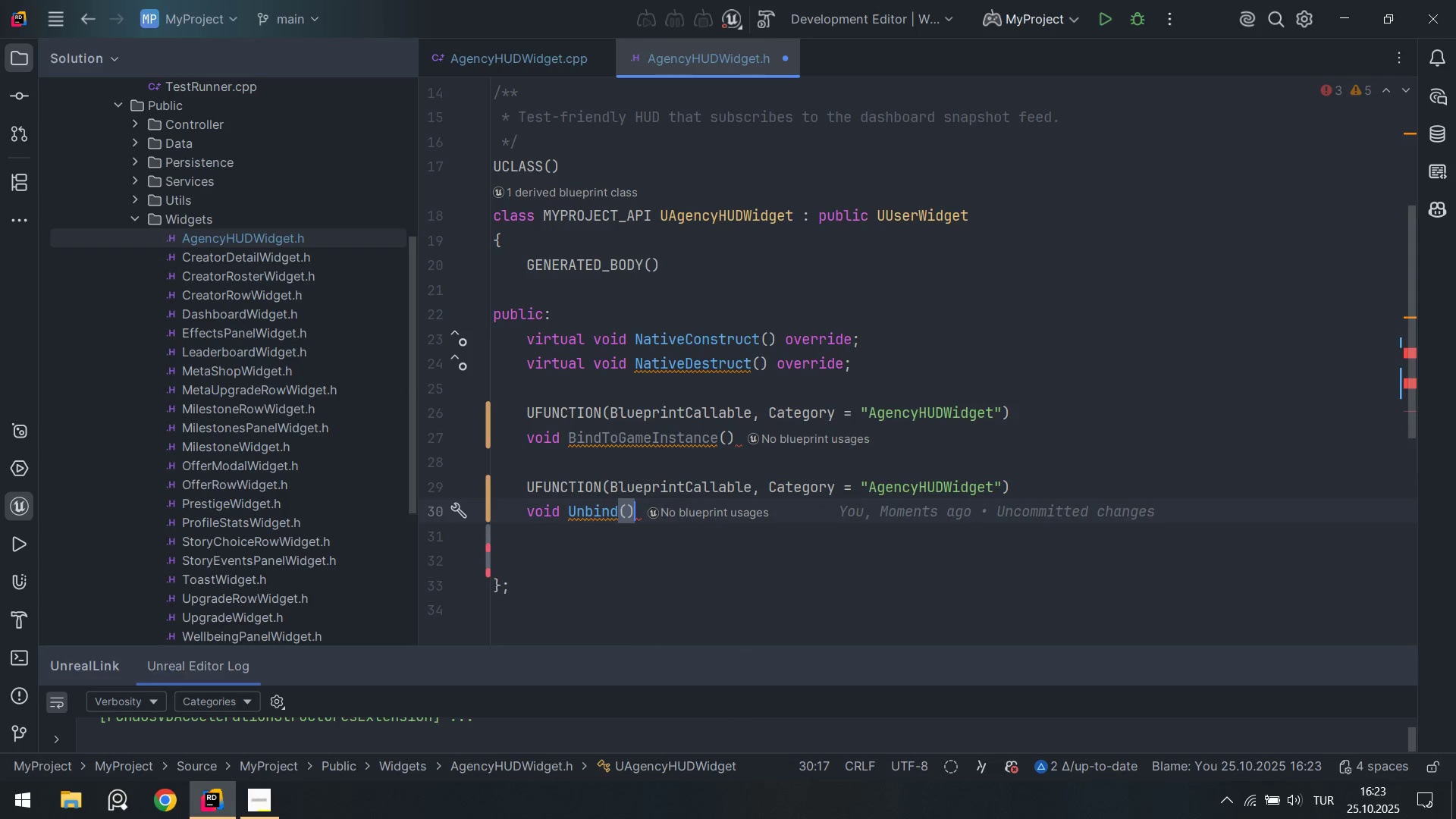 
key(Alt+AltLeft)
 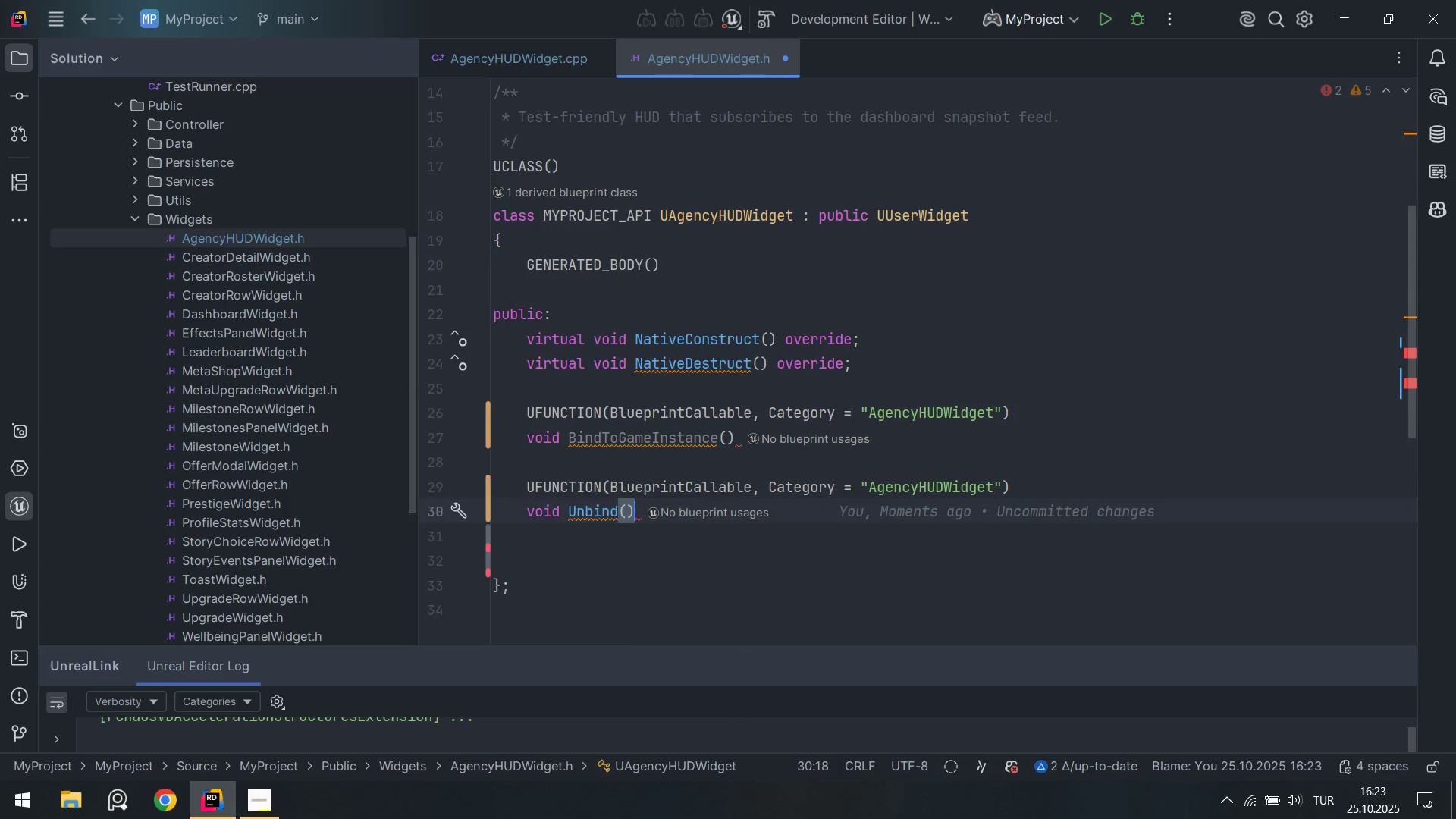 
key(Alt+Numpad5)
 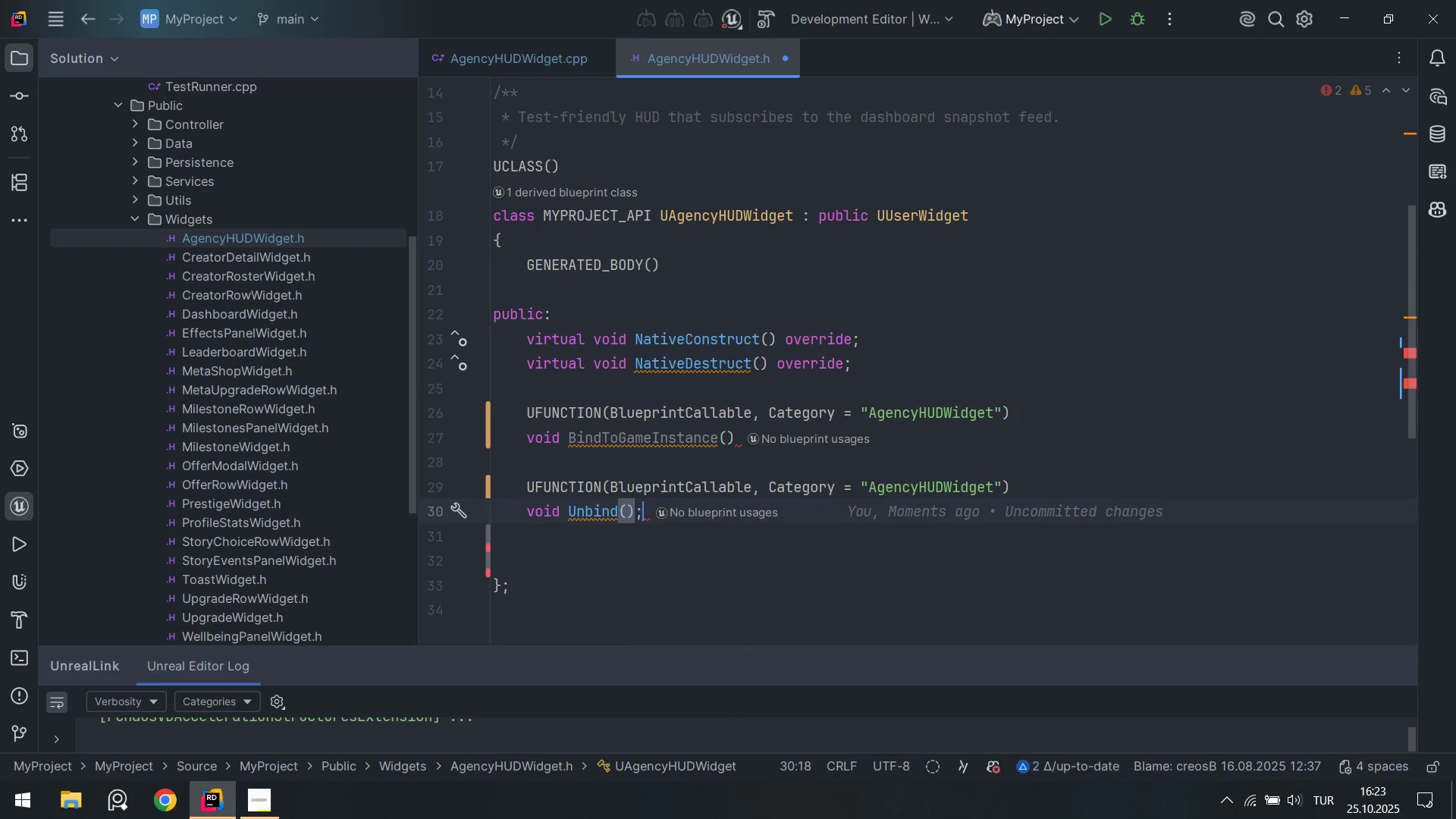 
key(Alt+Numpad9)
 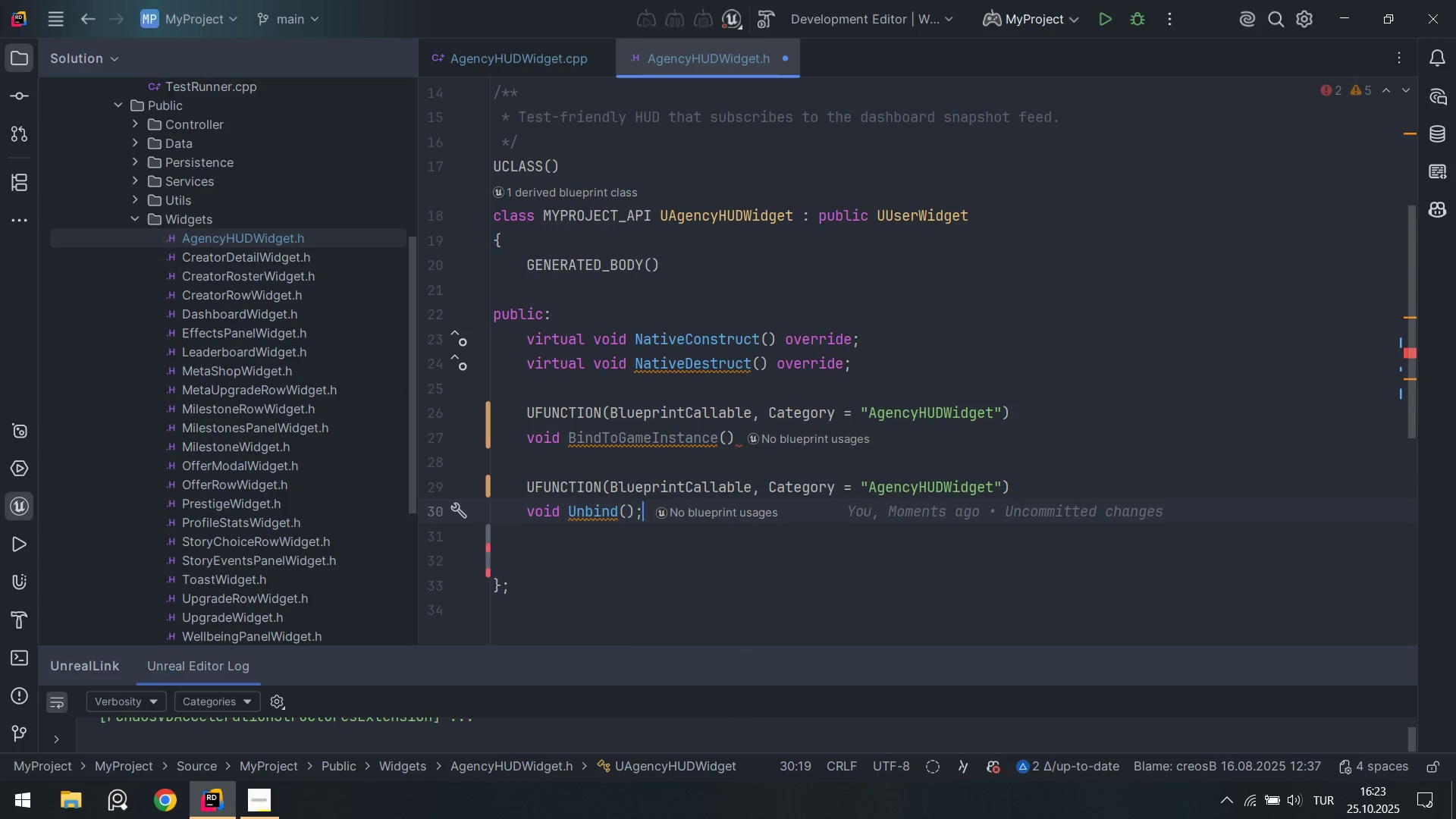 
key(Enter)
 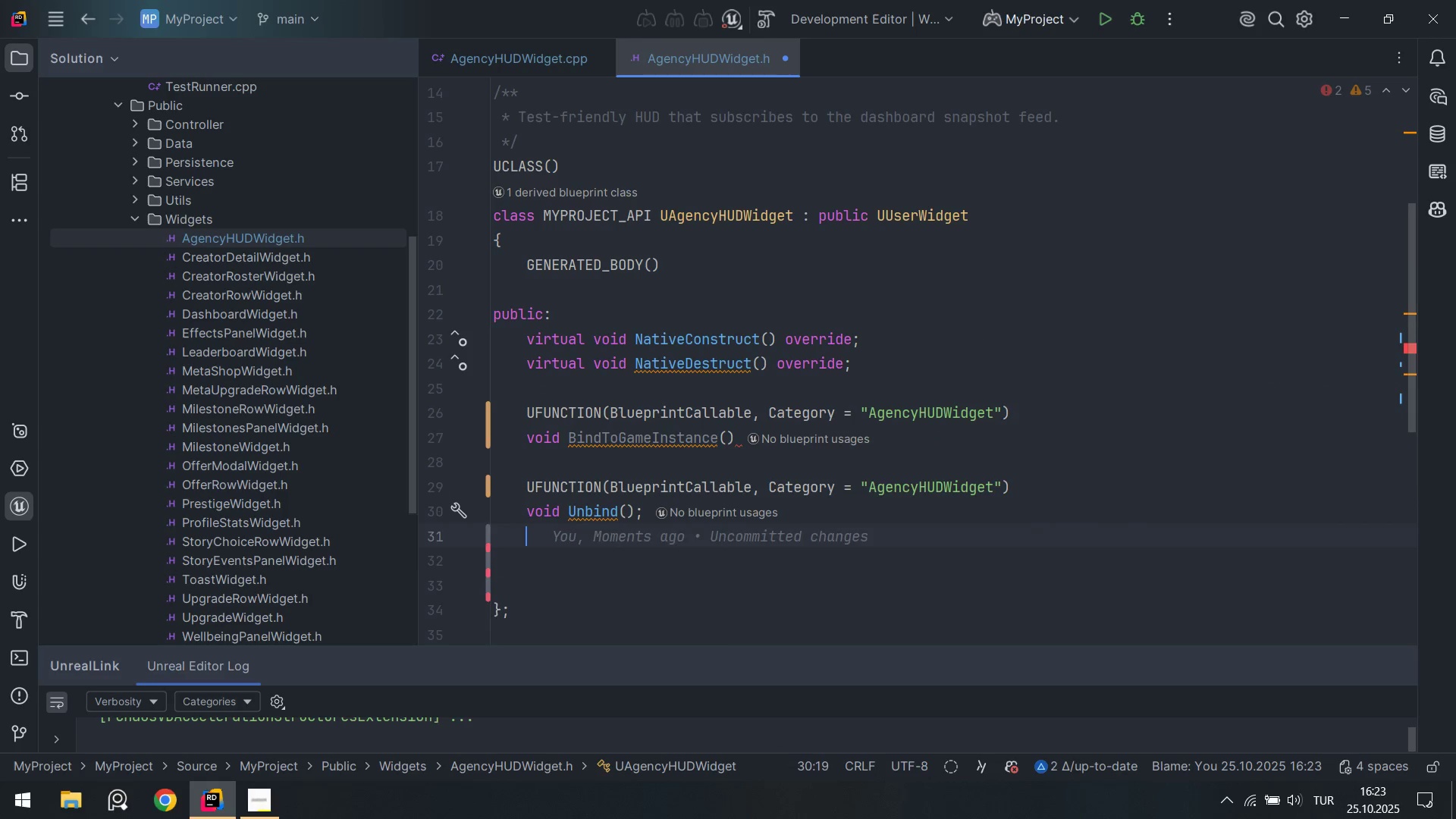 
key(Enter)
 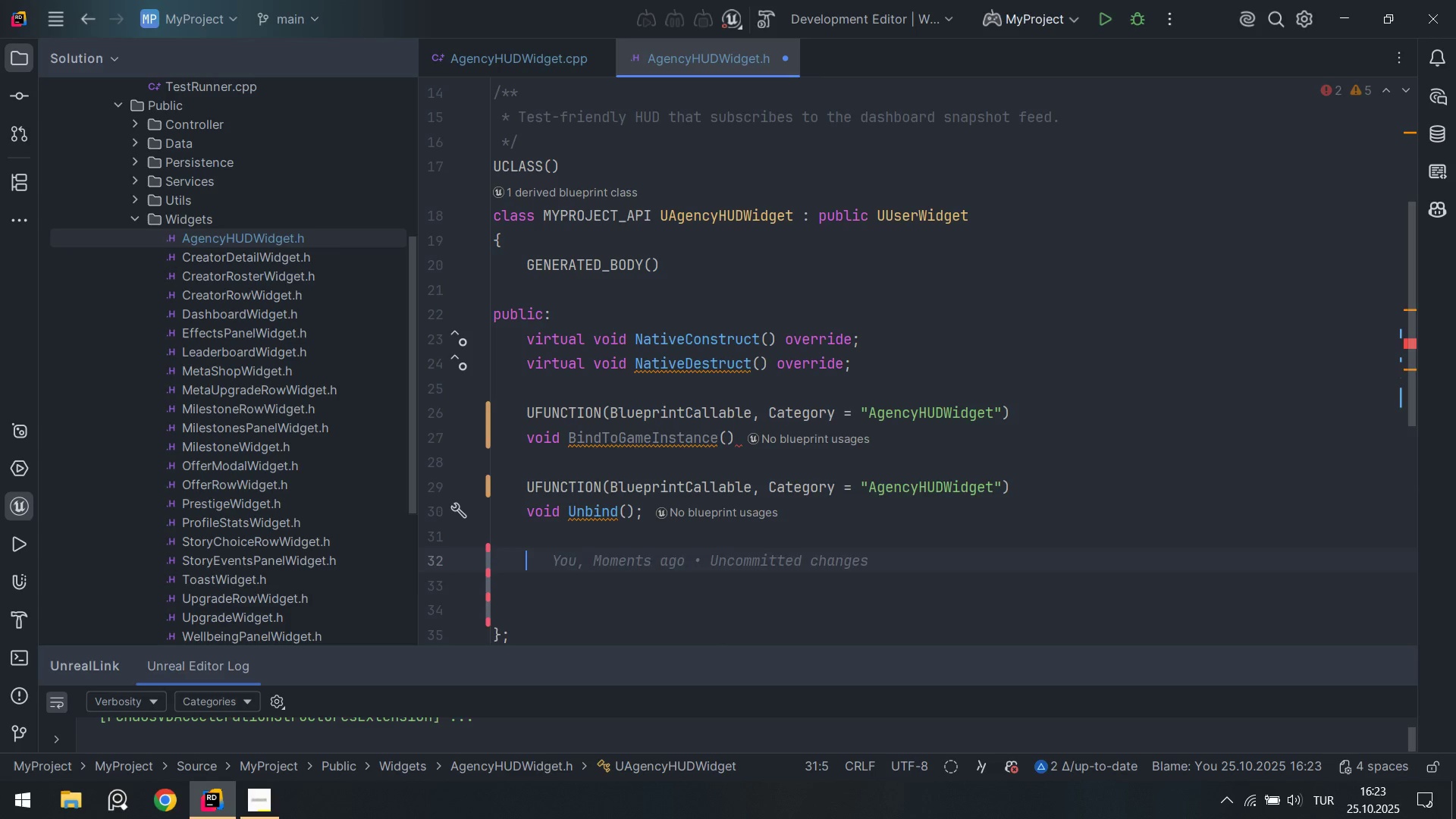 
key(Enter)
 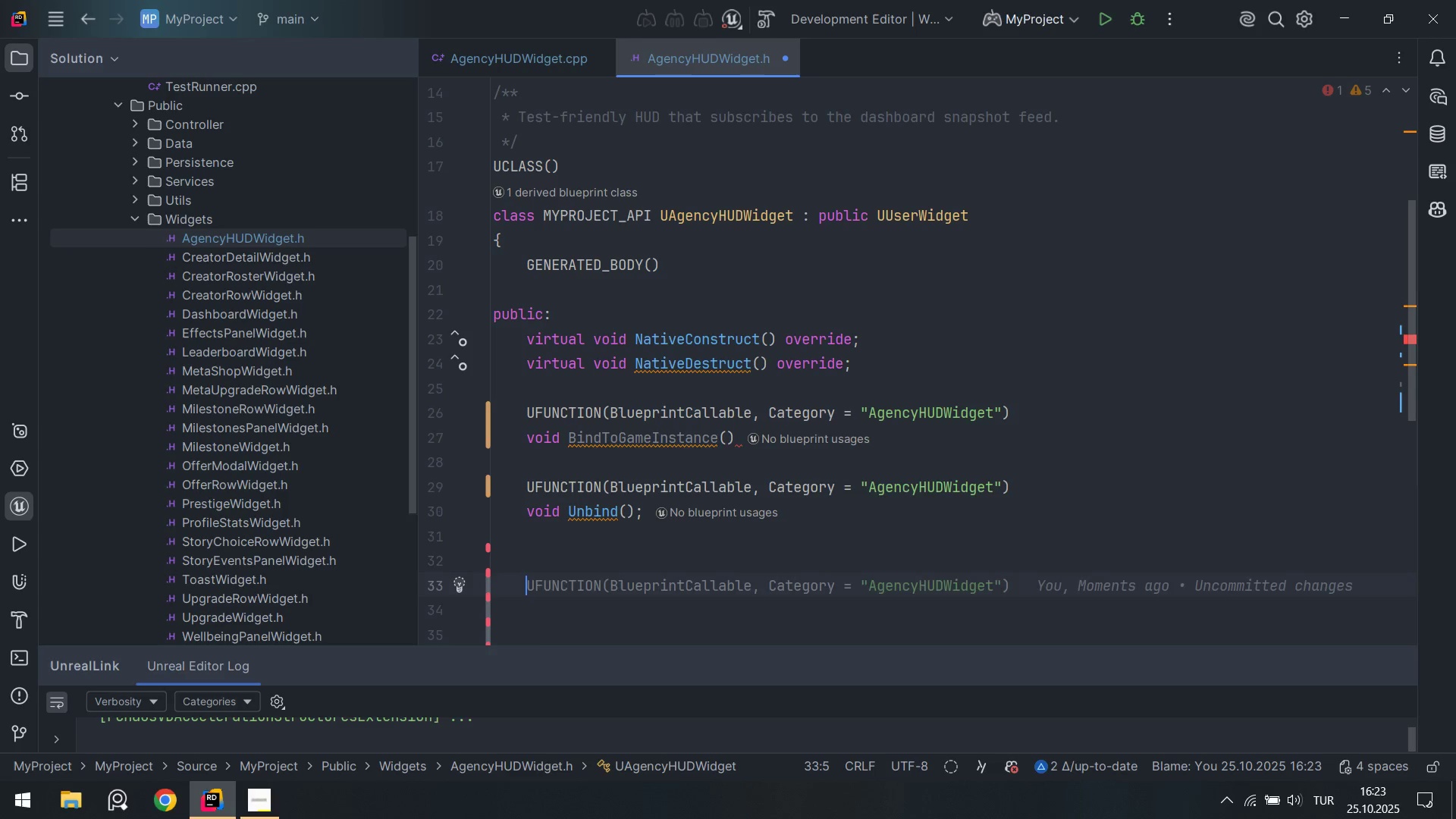 
key(ArrowLeft)
 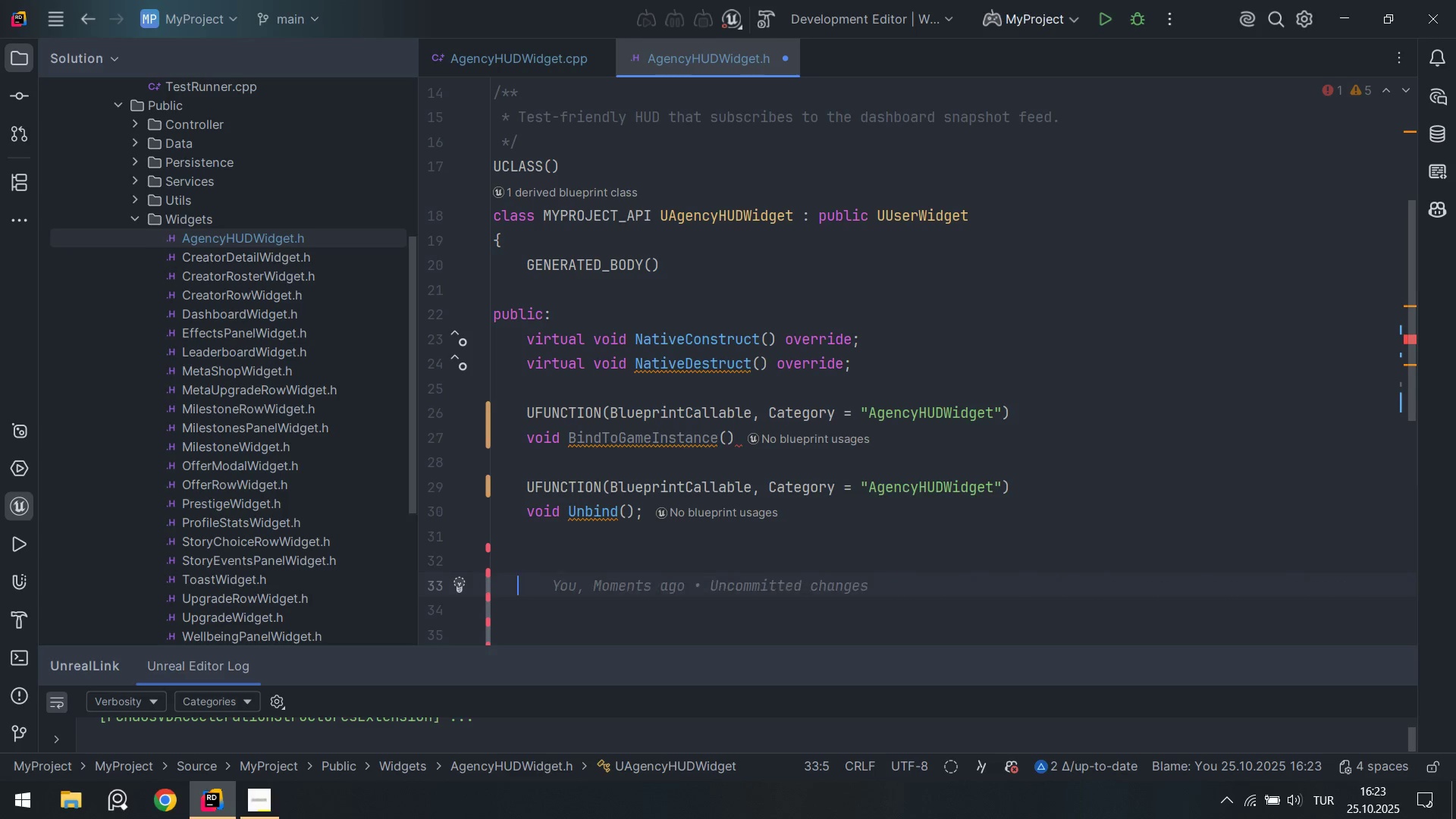 
key(ArrowUp)
 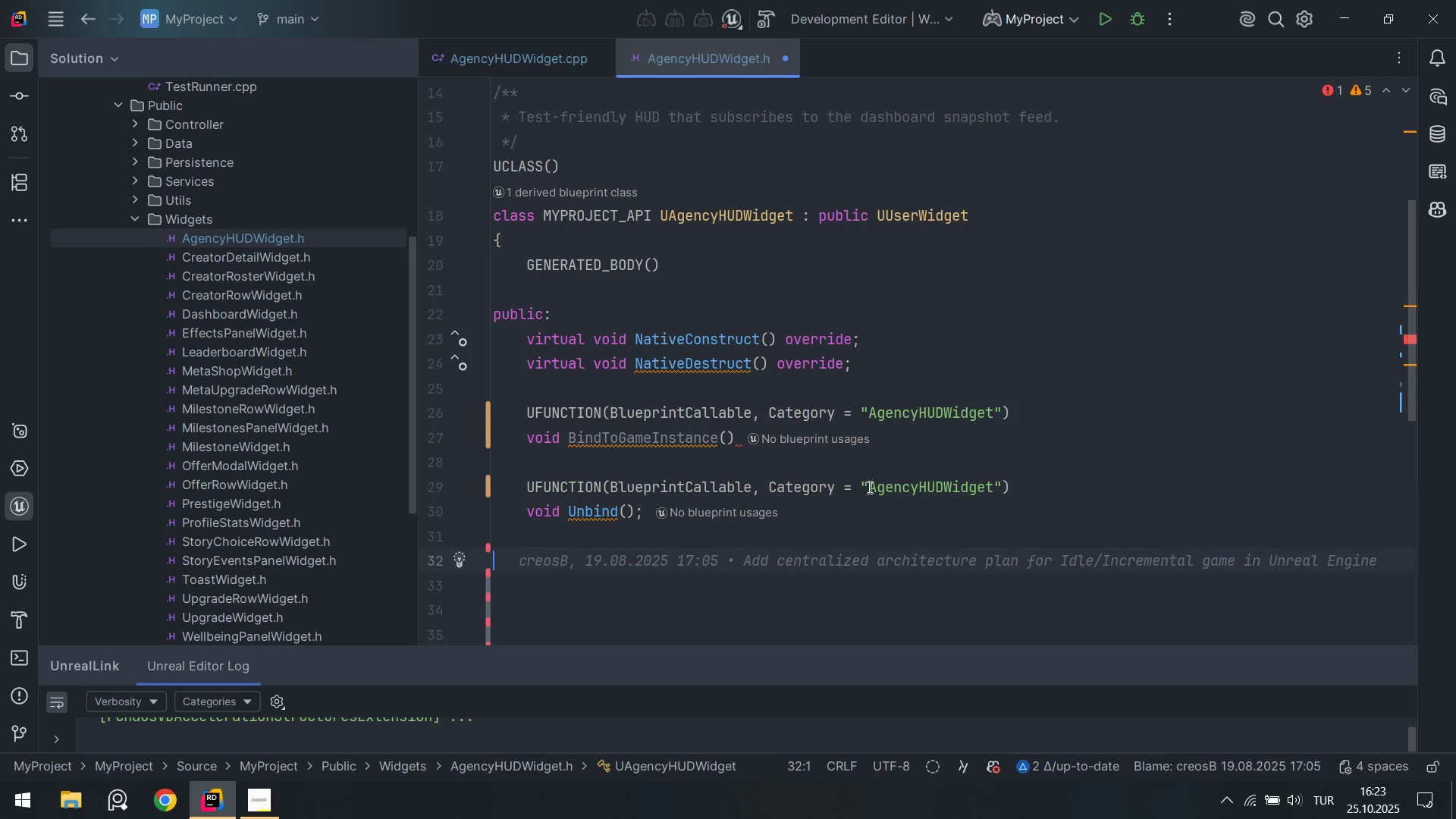 
scroll: coordinate [839, 403], scroll_direction: down, amount: 2.0
 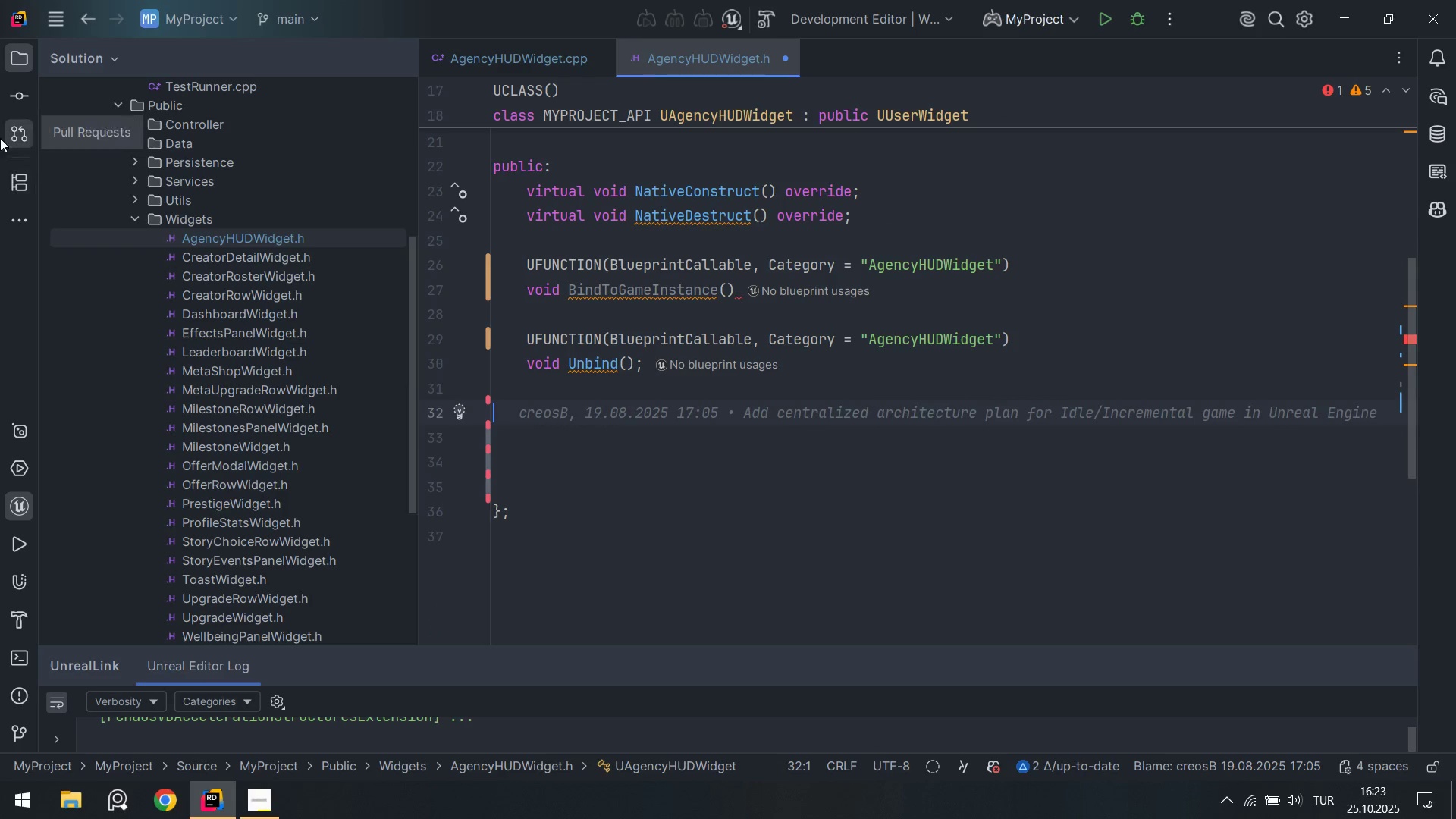 
left_click([17, 63])
 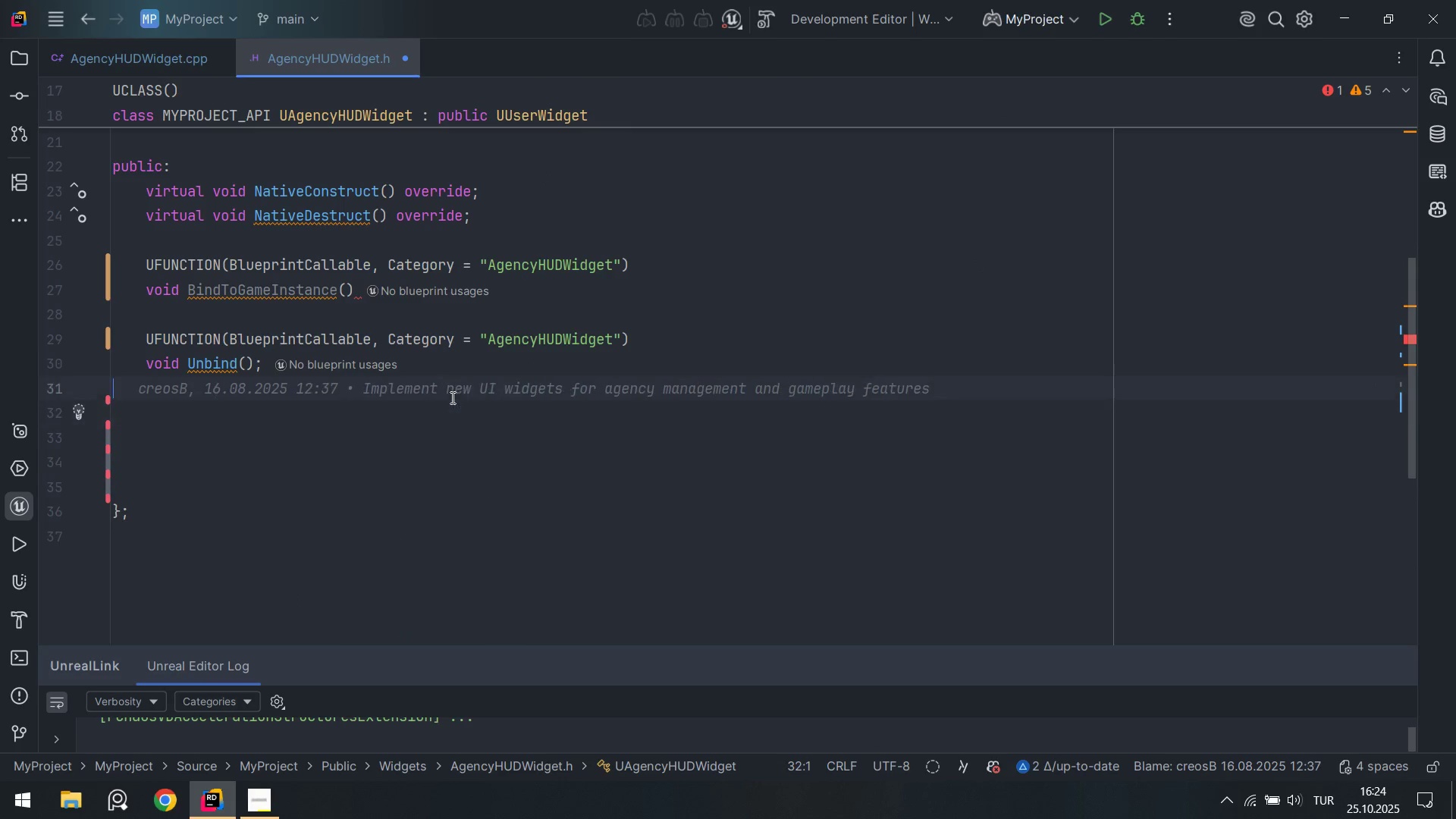 
double_click([435, 416])
 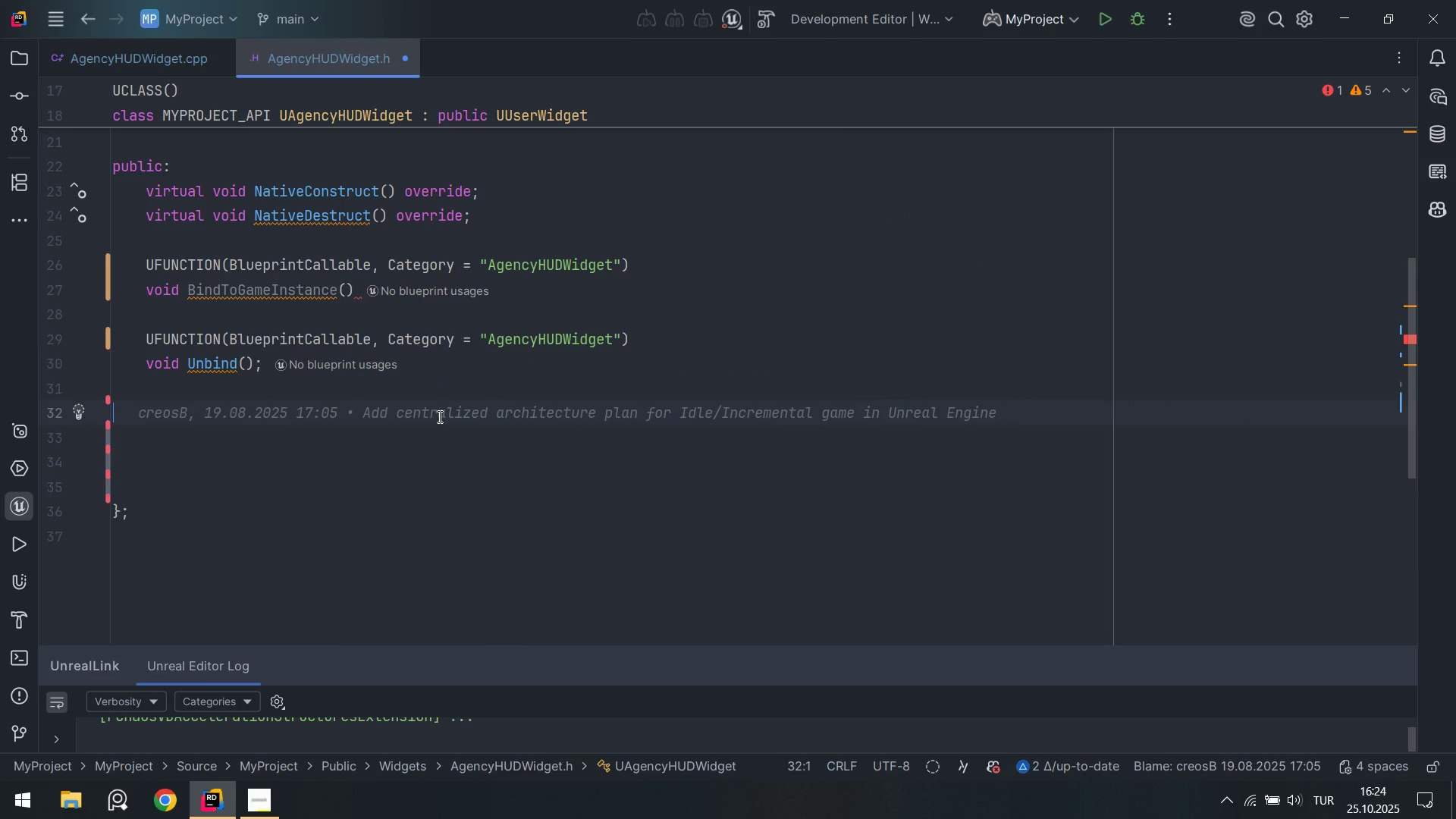 
type(pro)
 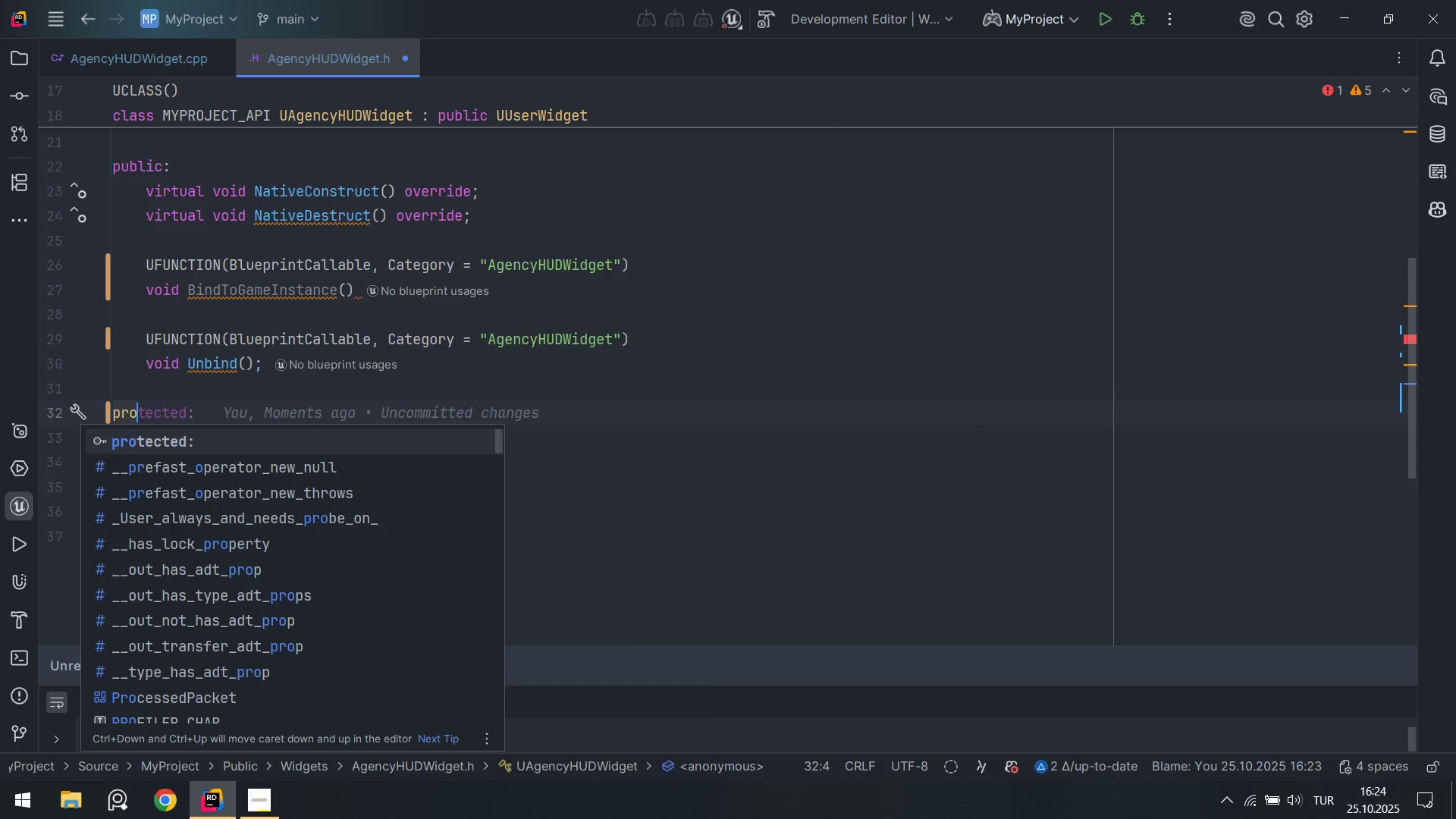 
key(Enter)
 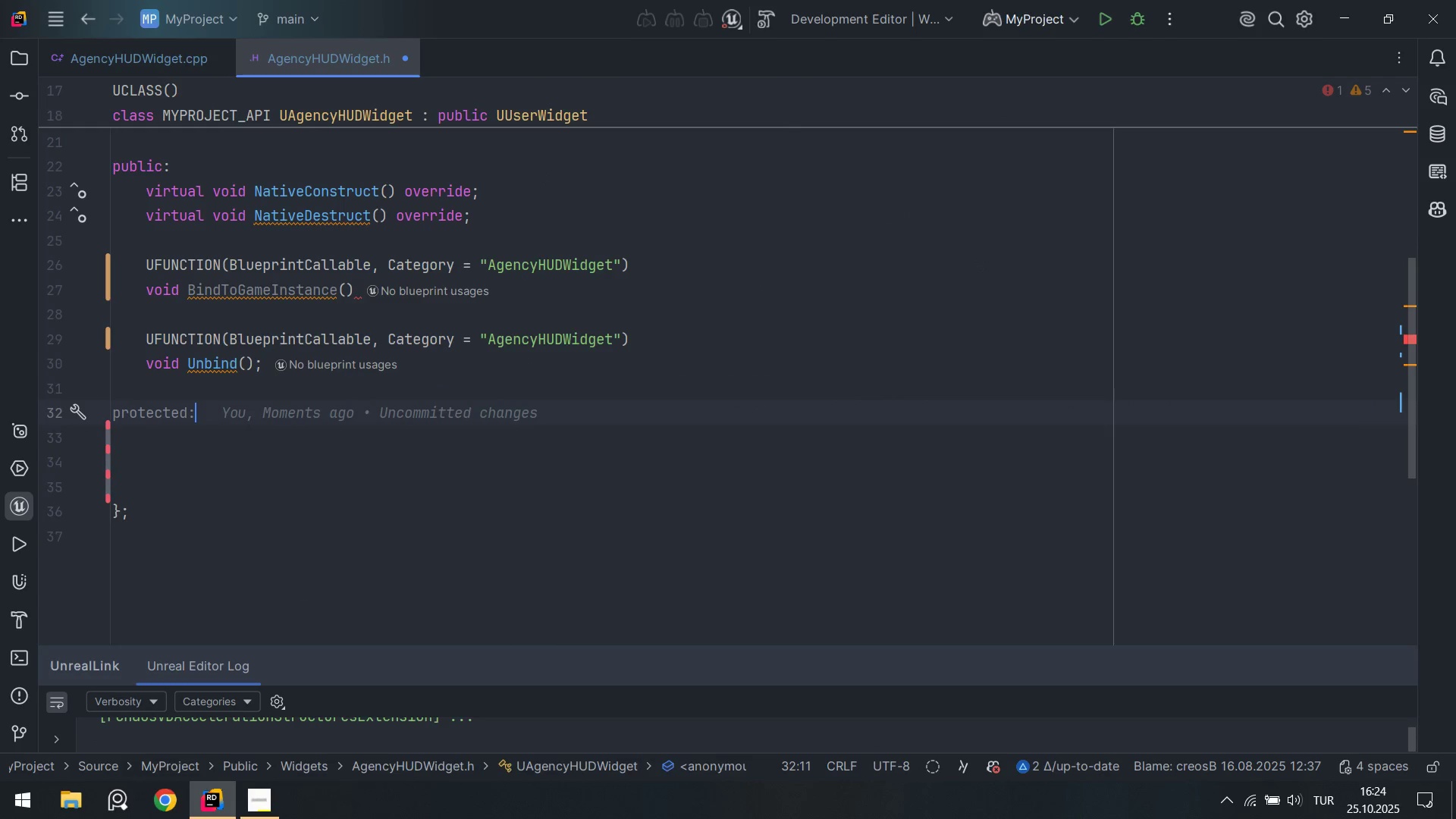 
key(Enter)
 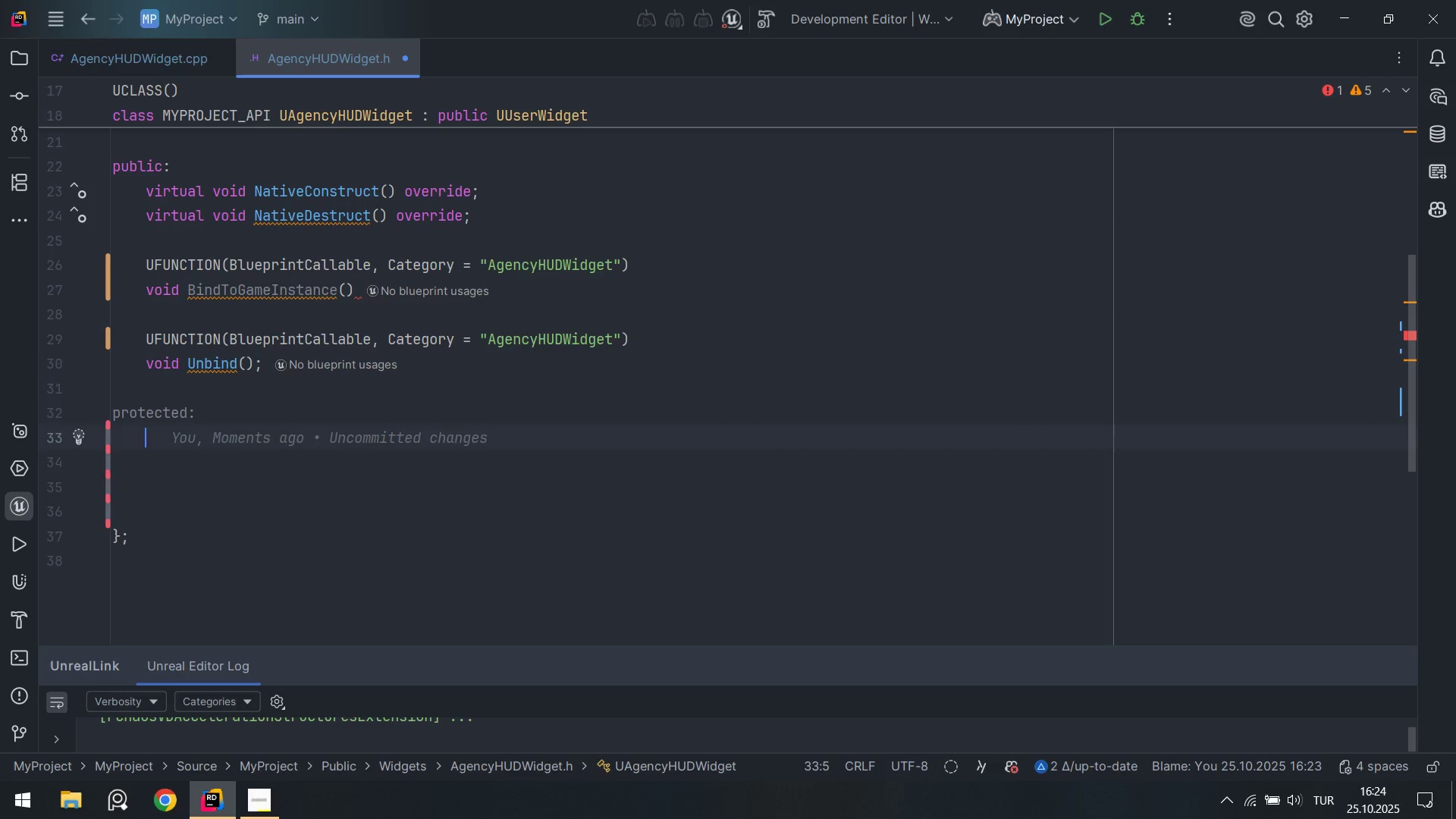 
key(Enter)
 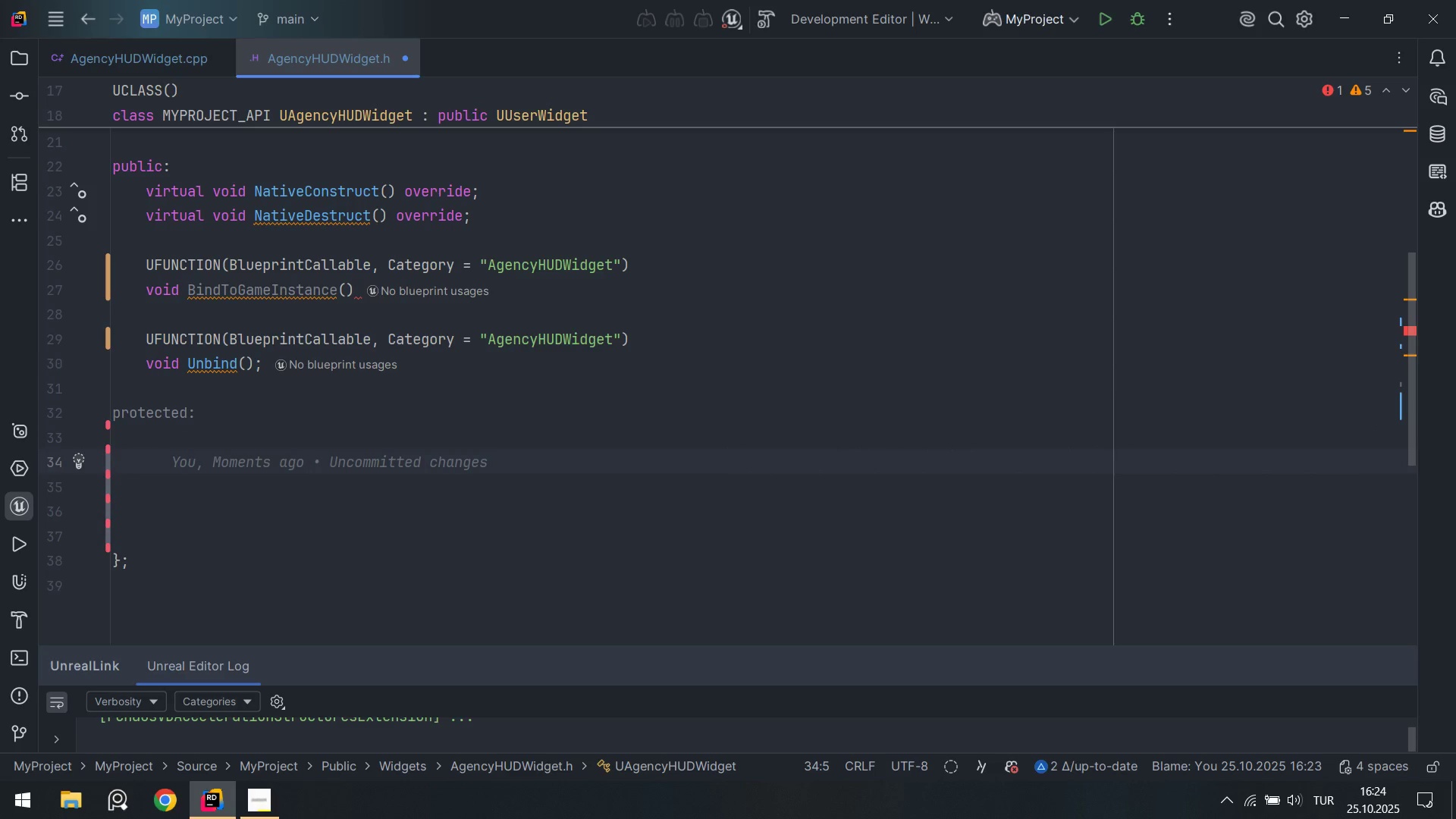 
type(&& w)
key(Backspace)
type(called by c++ when a new snapshot arr'ves)
 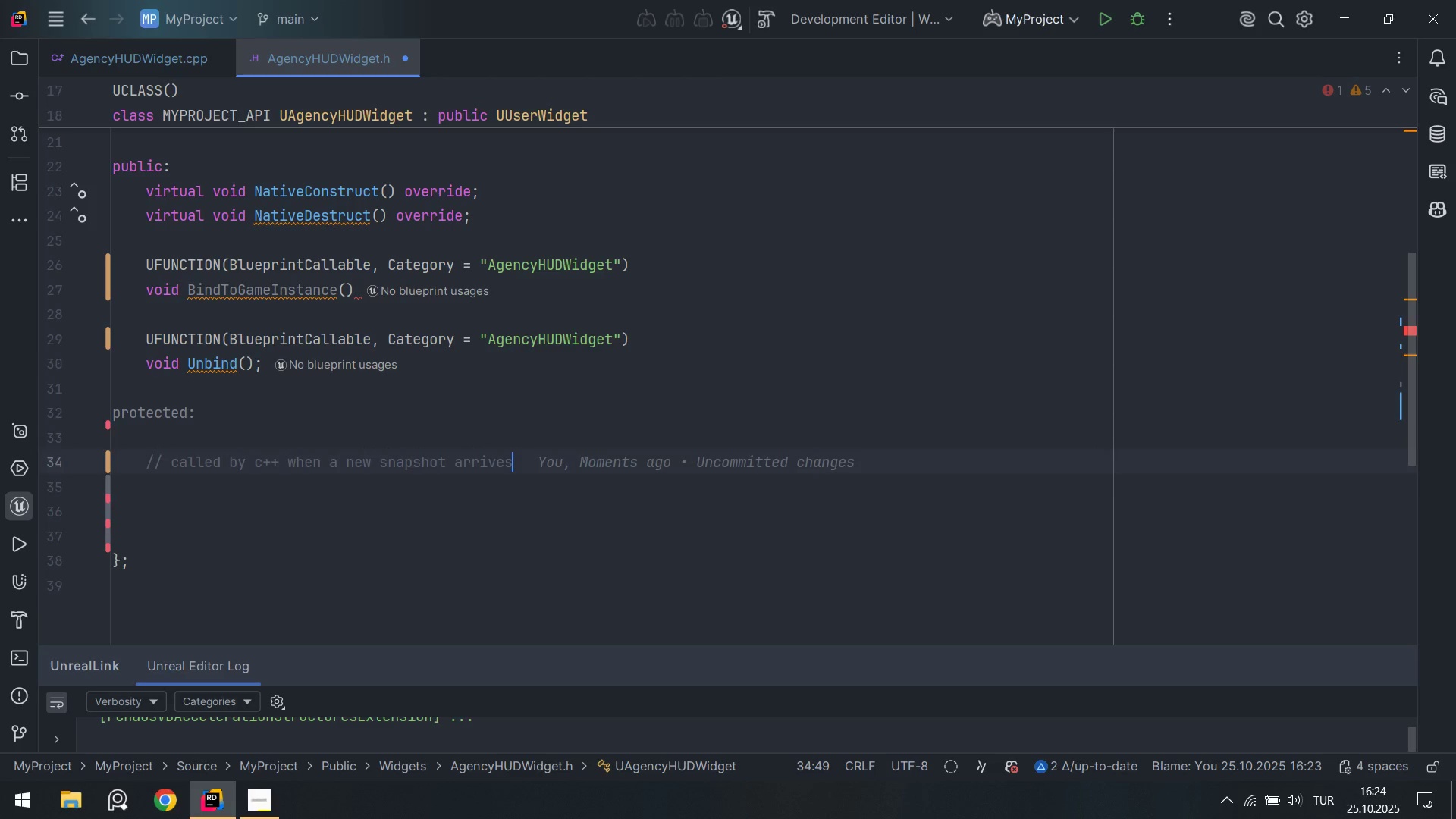 
key(Enter)
 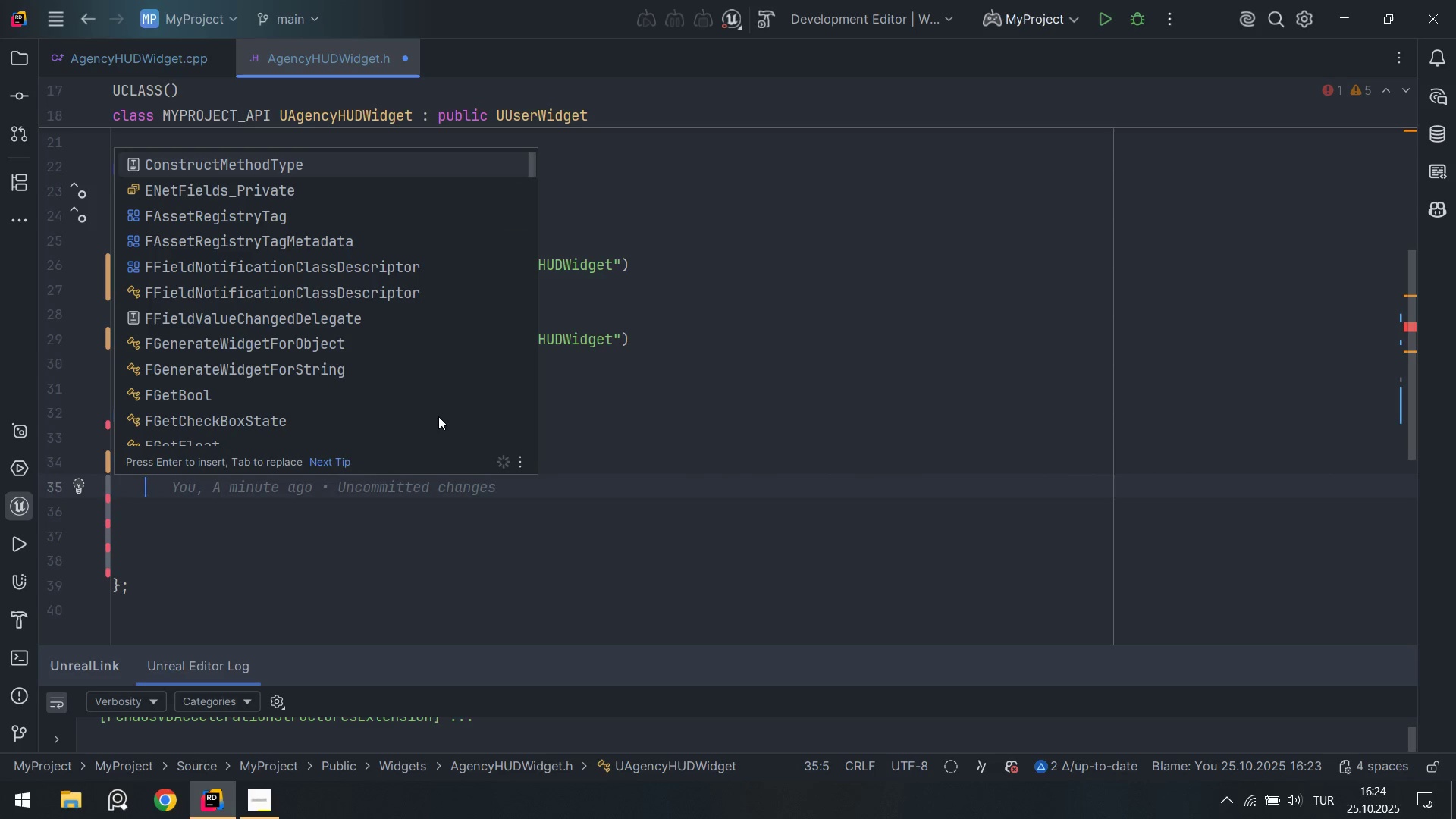 
type(v)
key(Backspace)
type(UFU)
 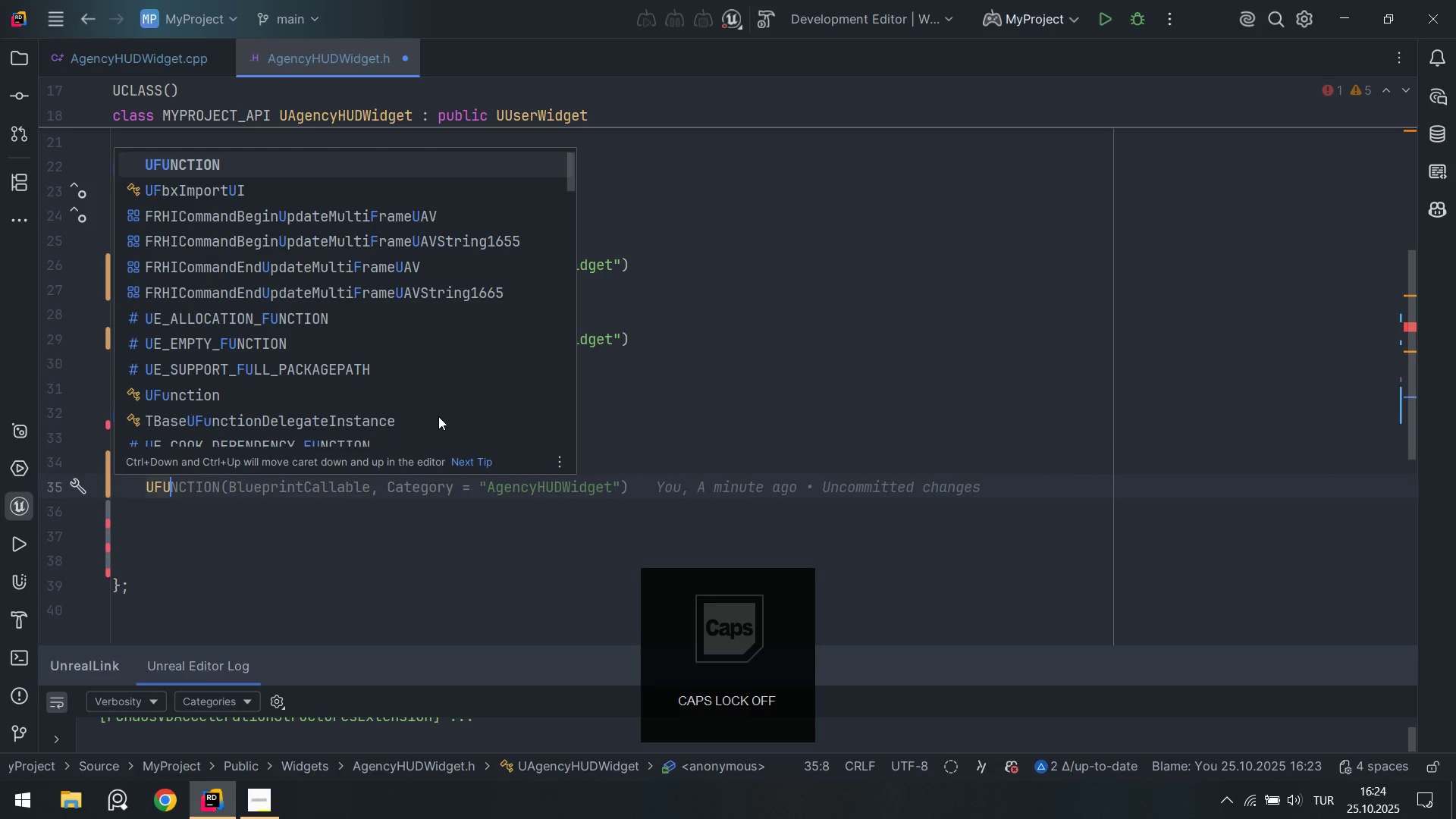 
key(Enter)
 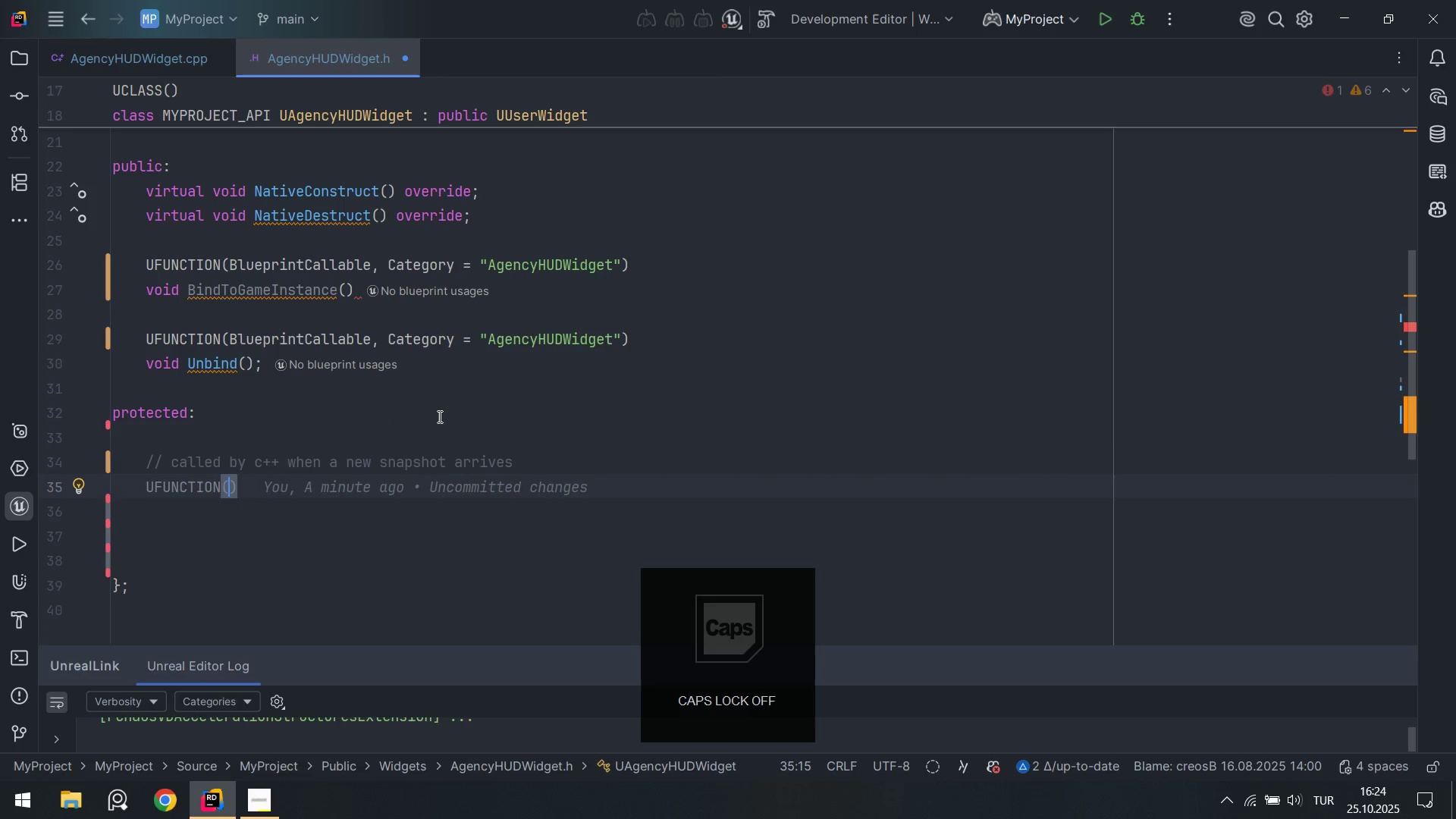 
key(ArrowRight)
 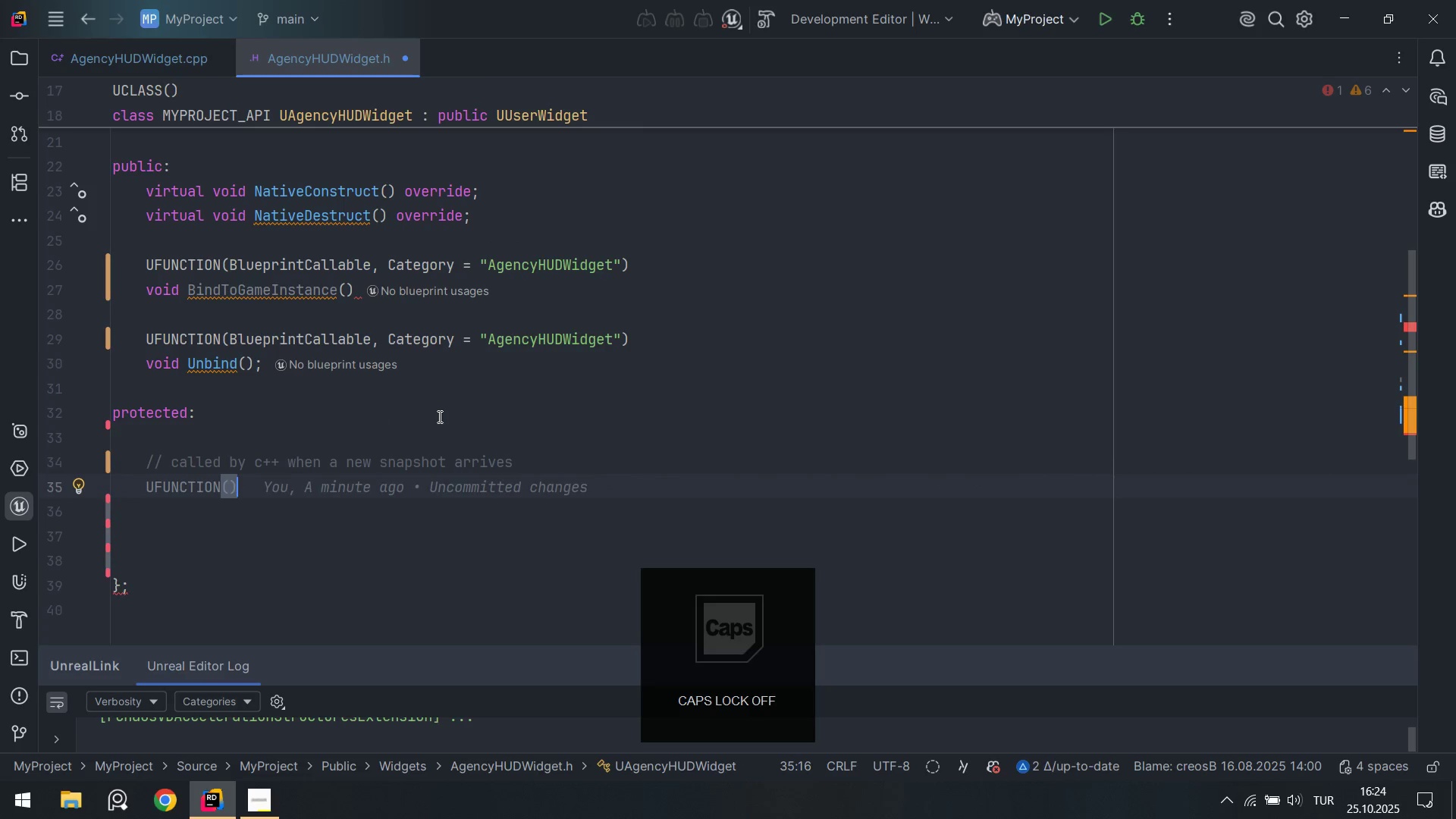 
key(Enter)
 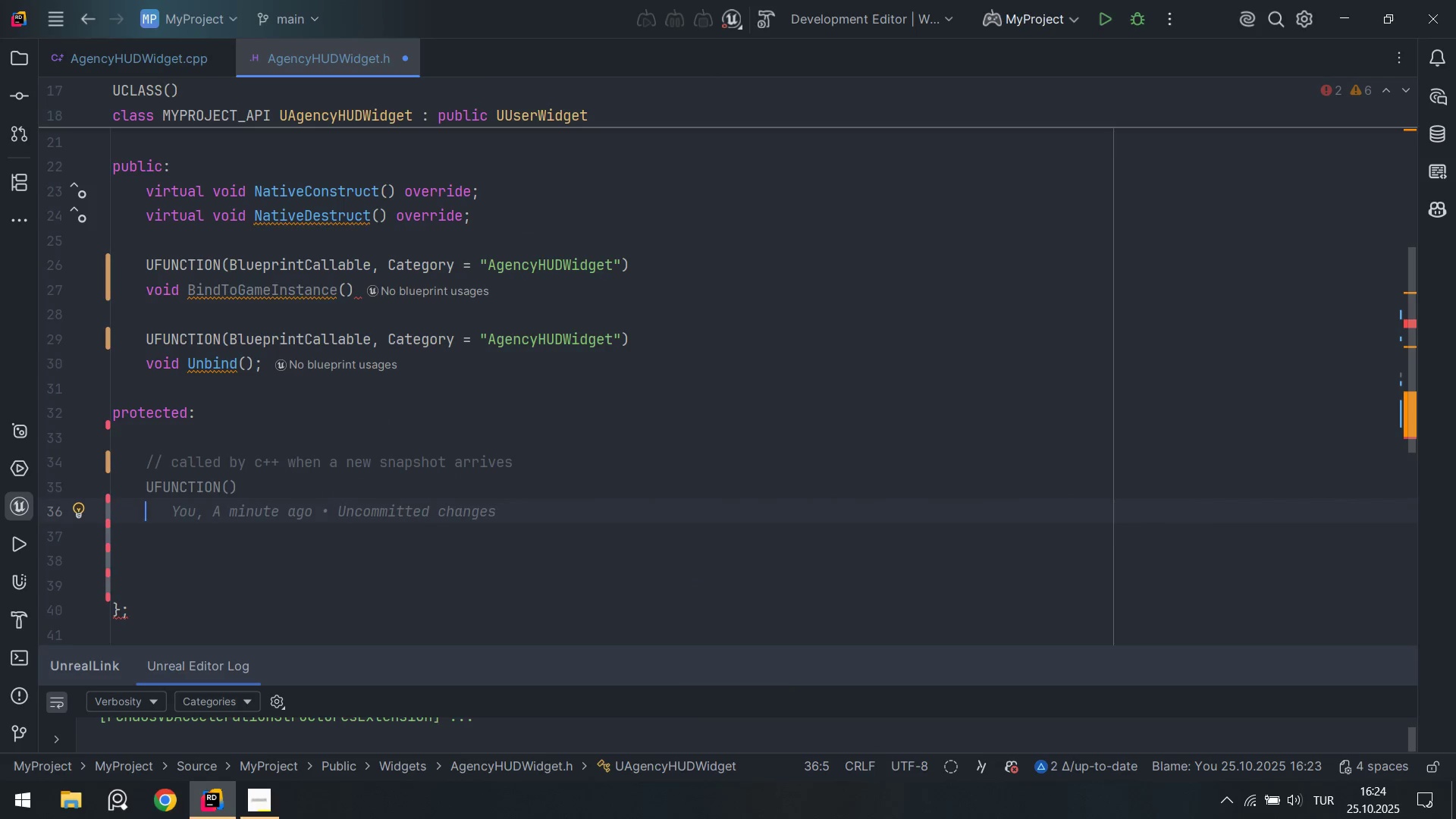 
type(vo'd HandleSnapshotUpdated*)
 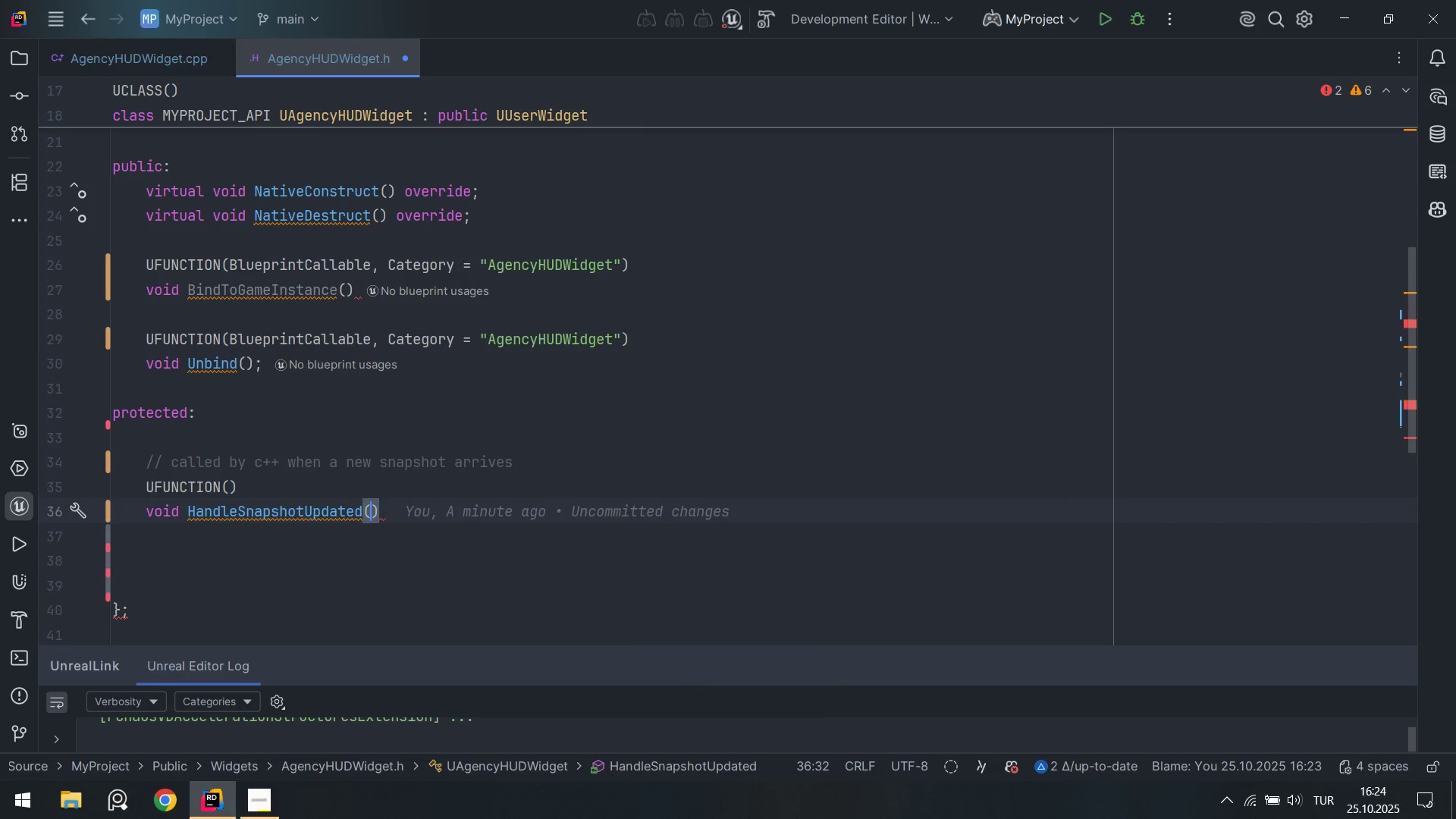 
key(ArrowRight)
 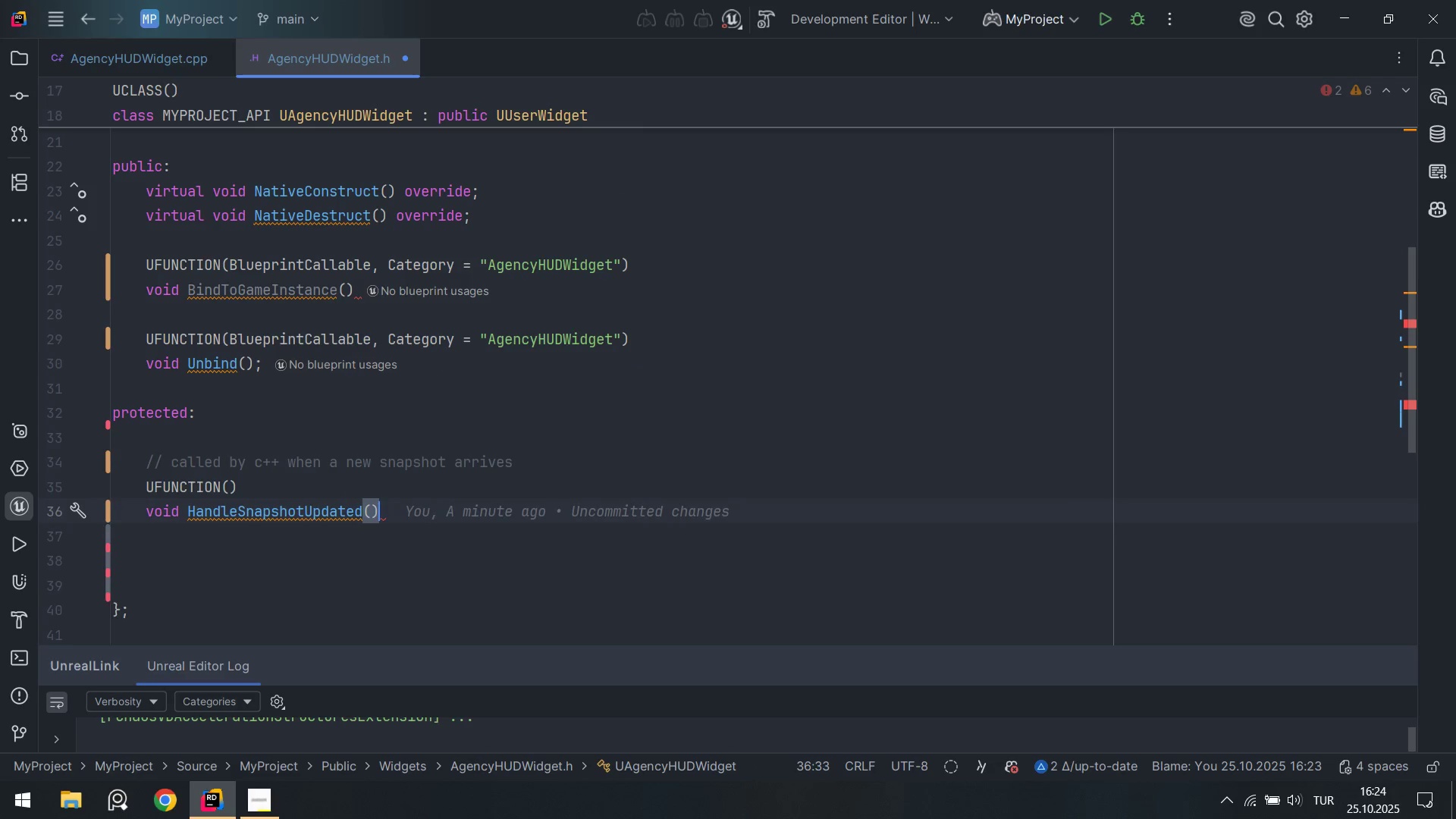 
key(Enter)
 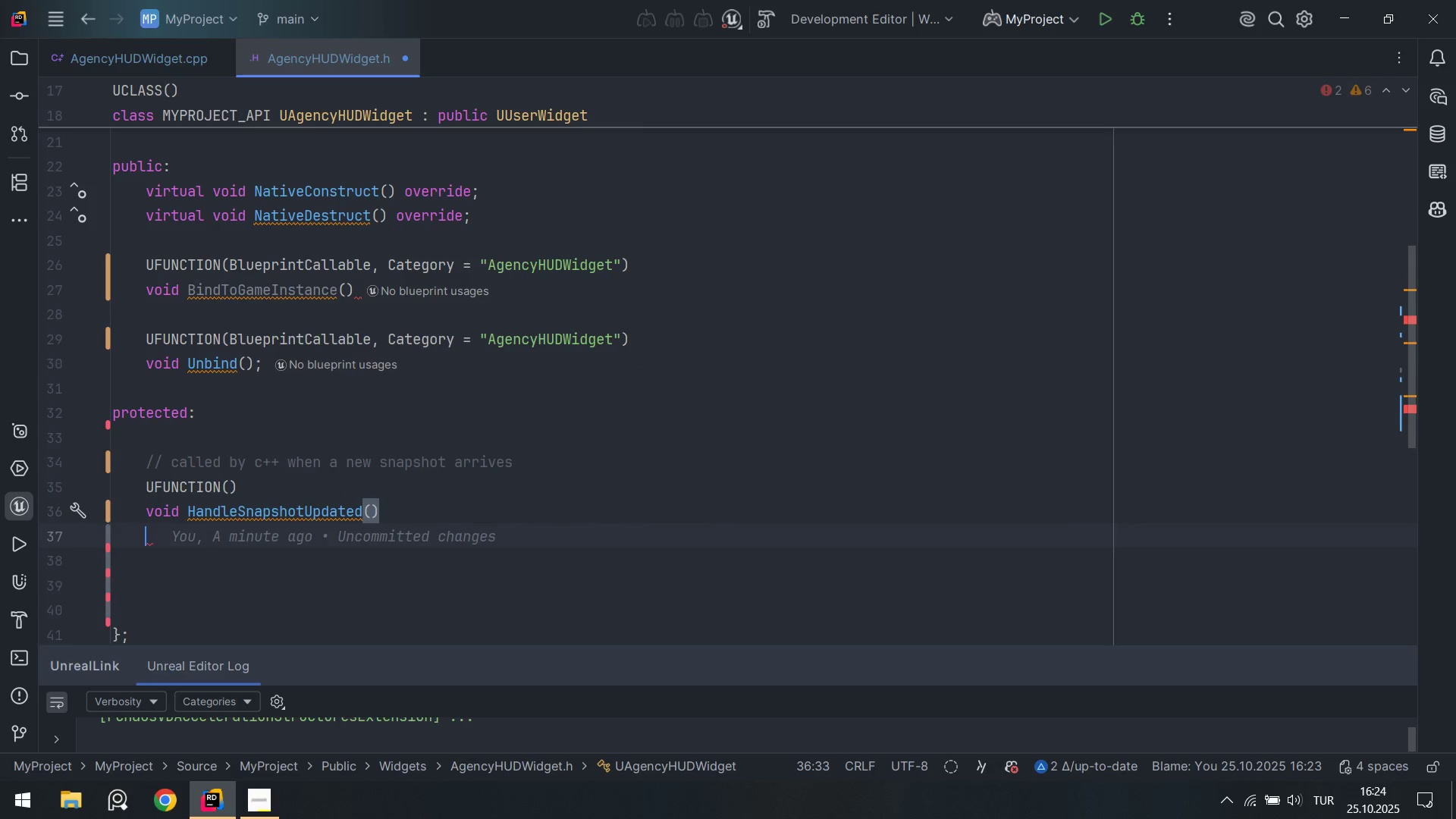 
key(Enter)
 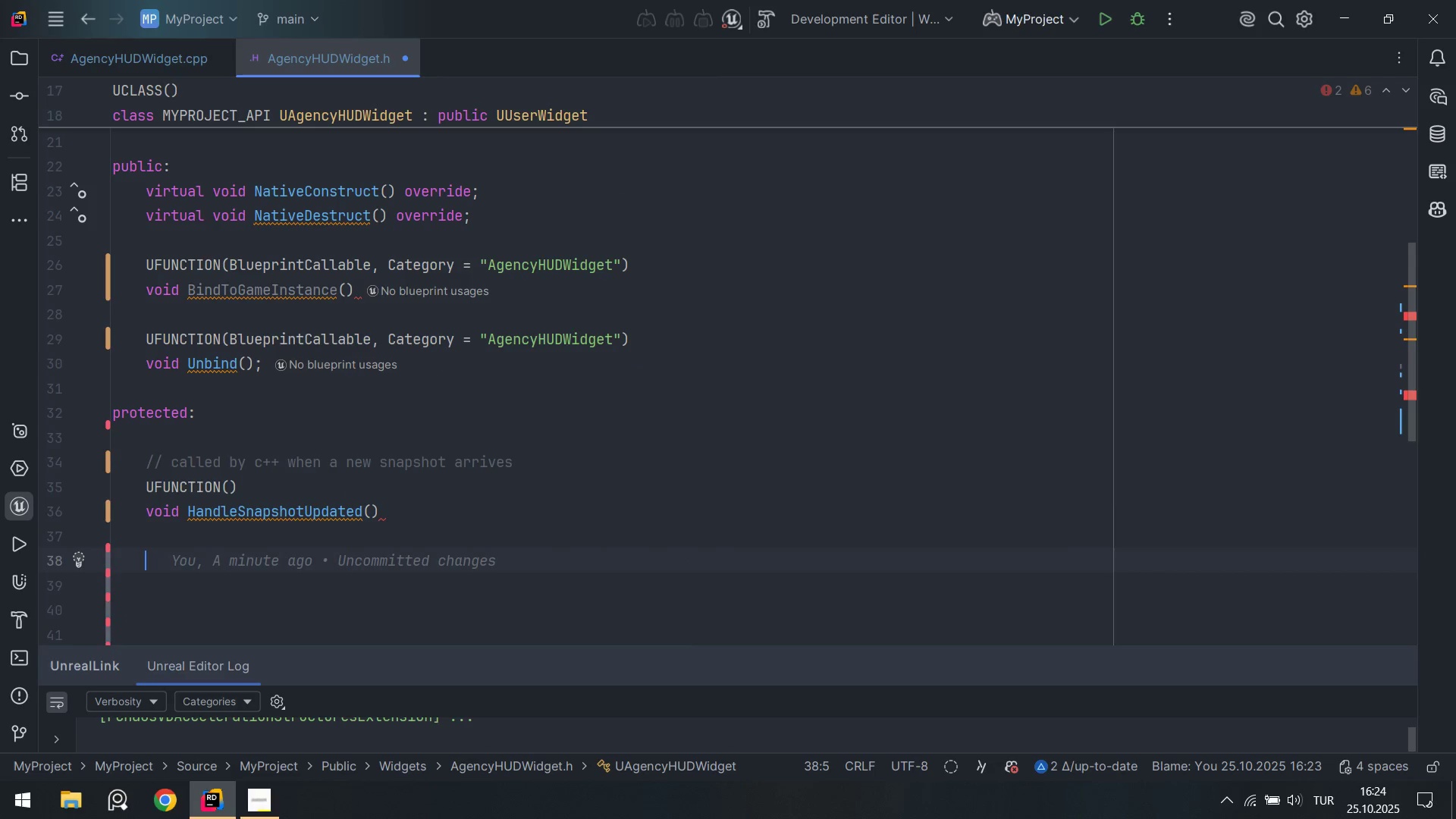 
type(v)
key(Backspace)
type(UFUNCTION*)
 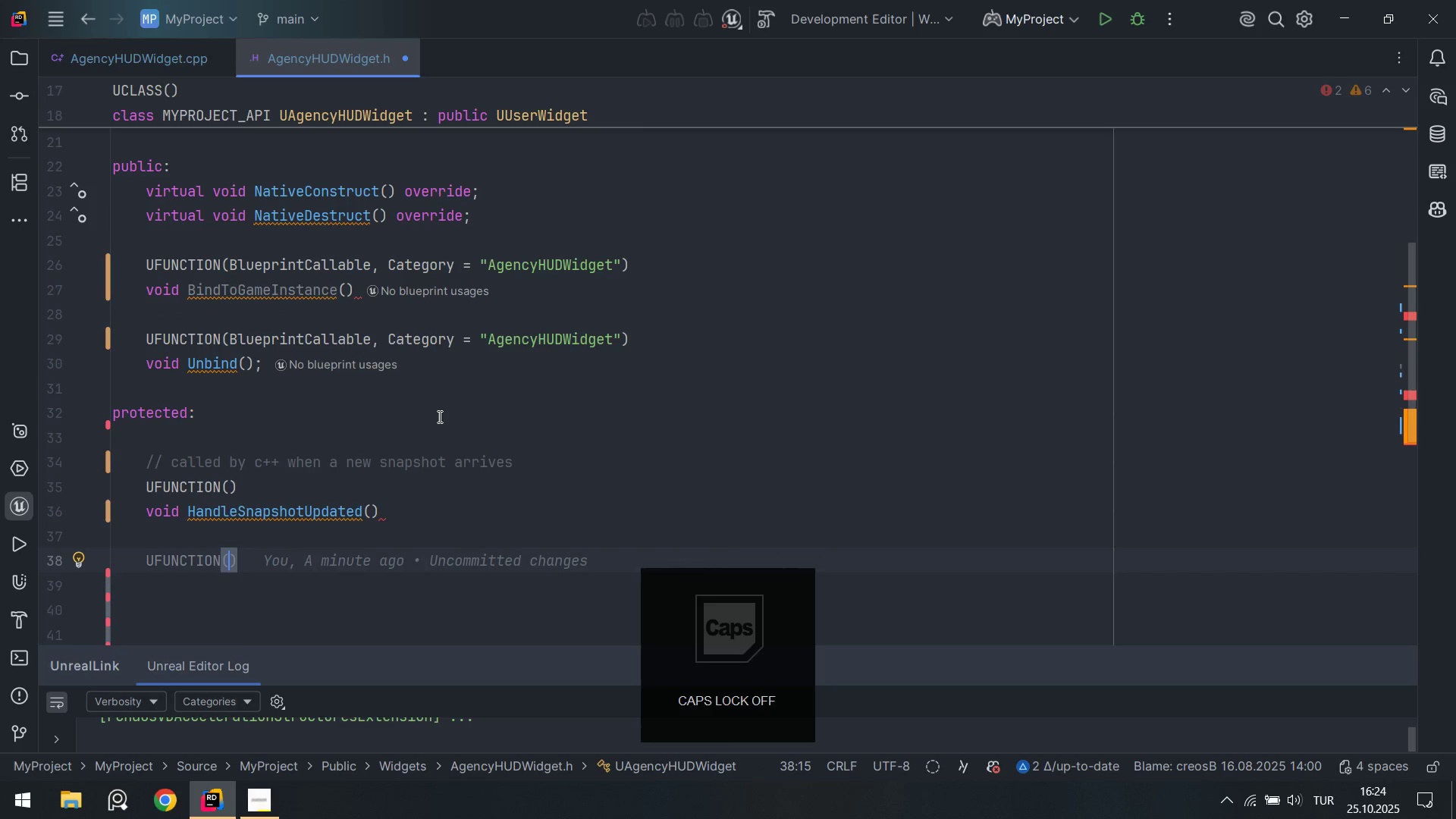 
key(ArrowRight)
 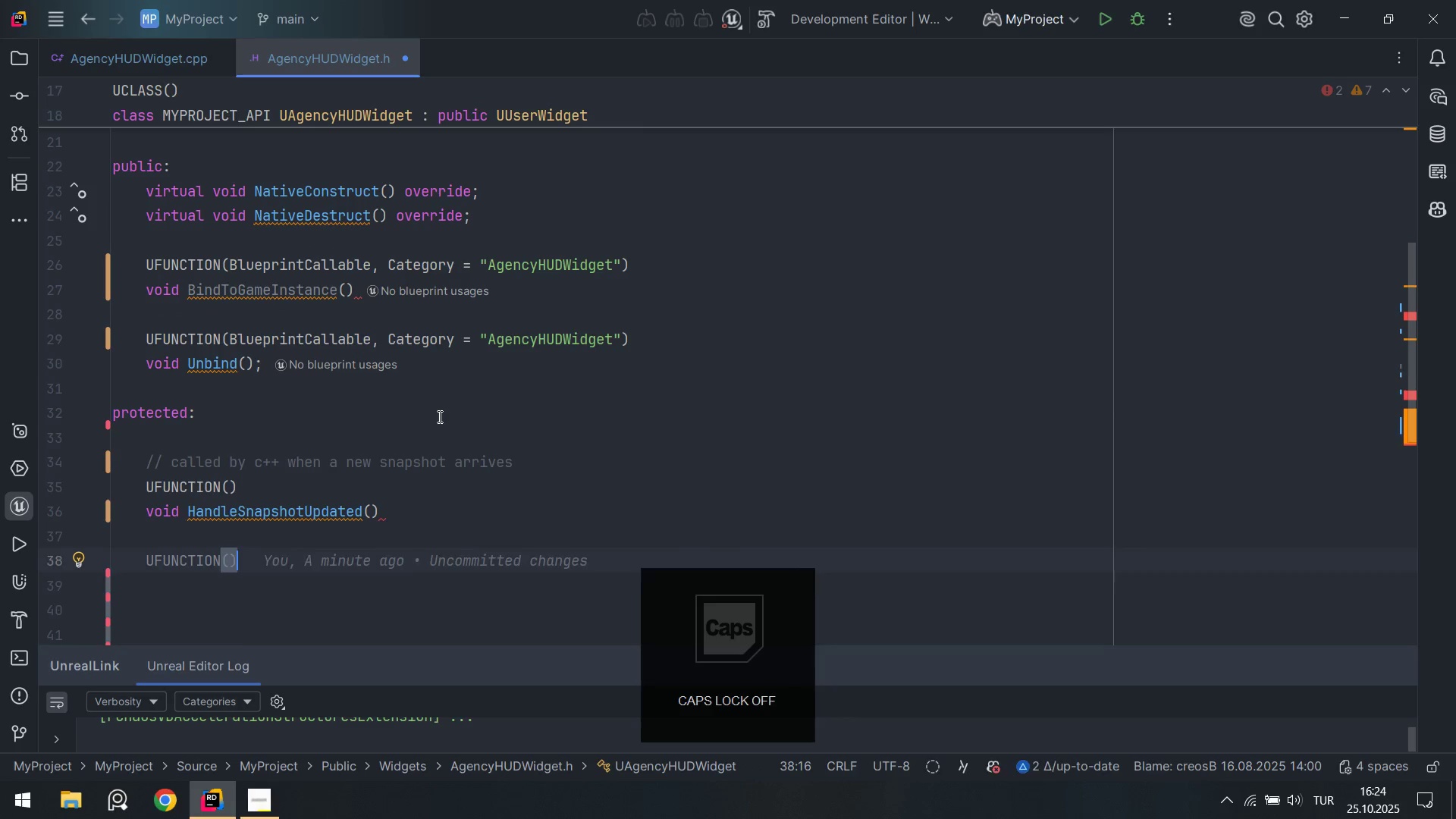 
key(Enter)
 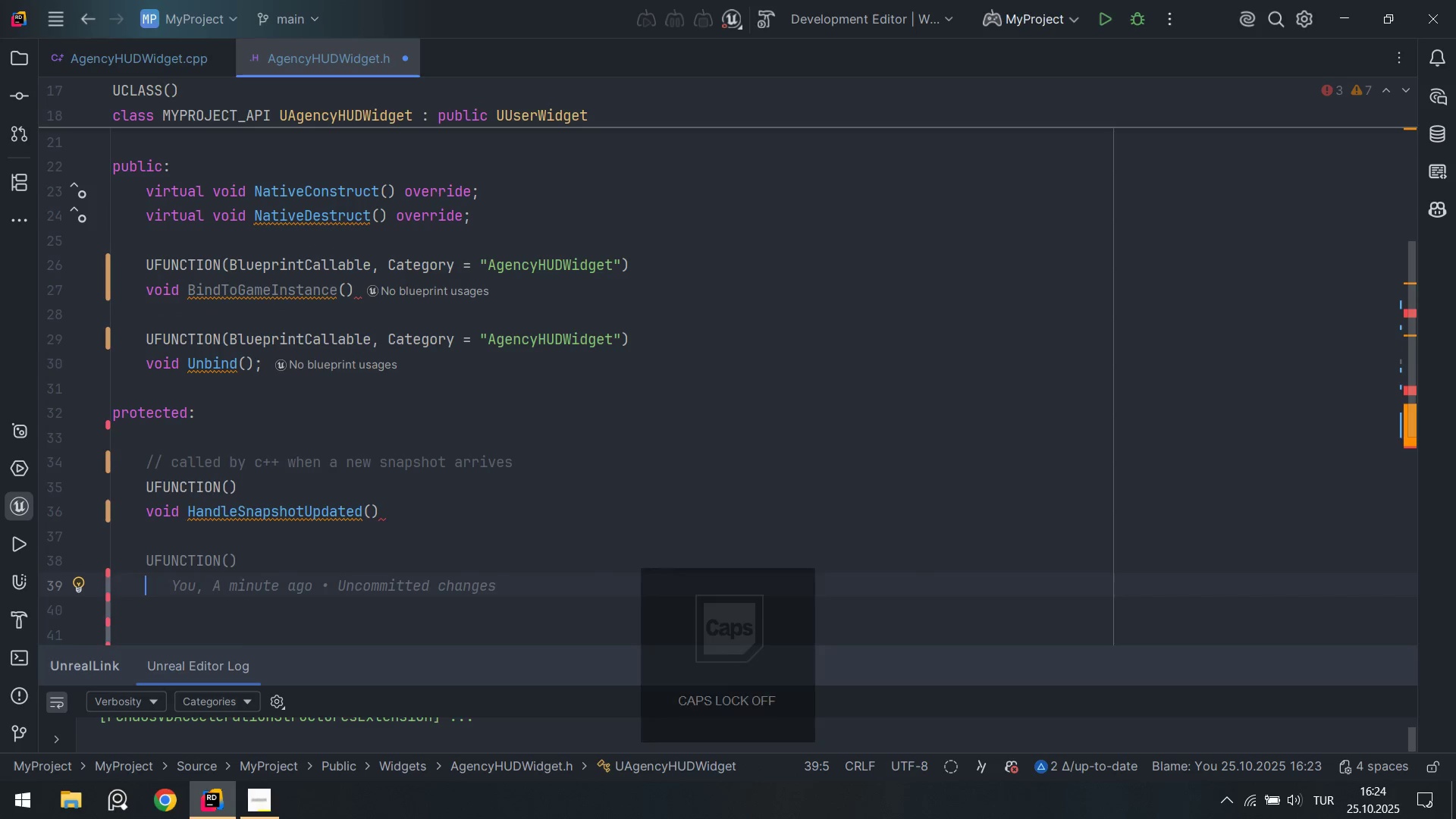 
type(vo'd Onc)
key(Backspace)
type(Cl'cked*)
 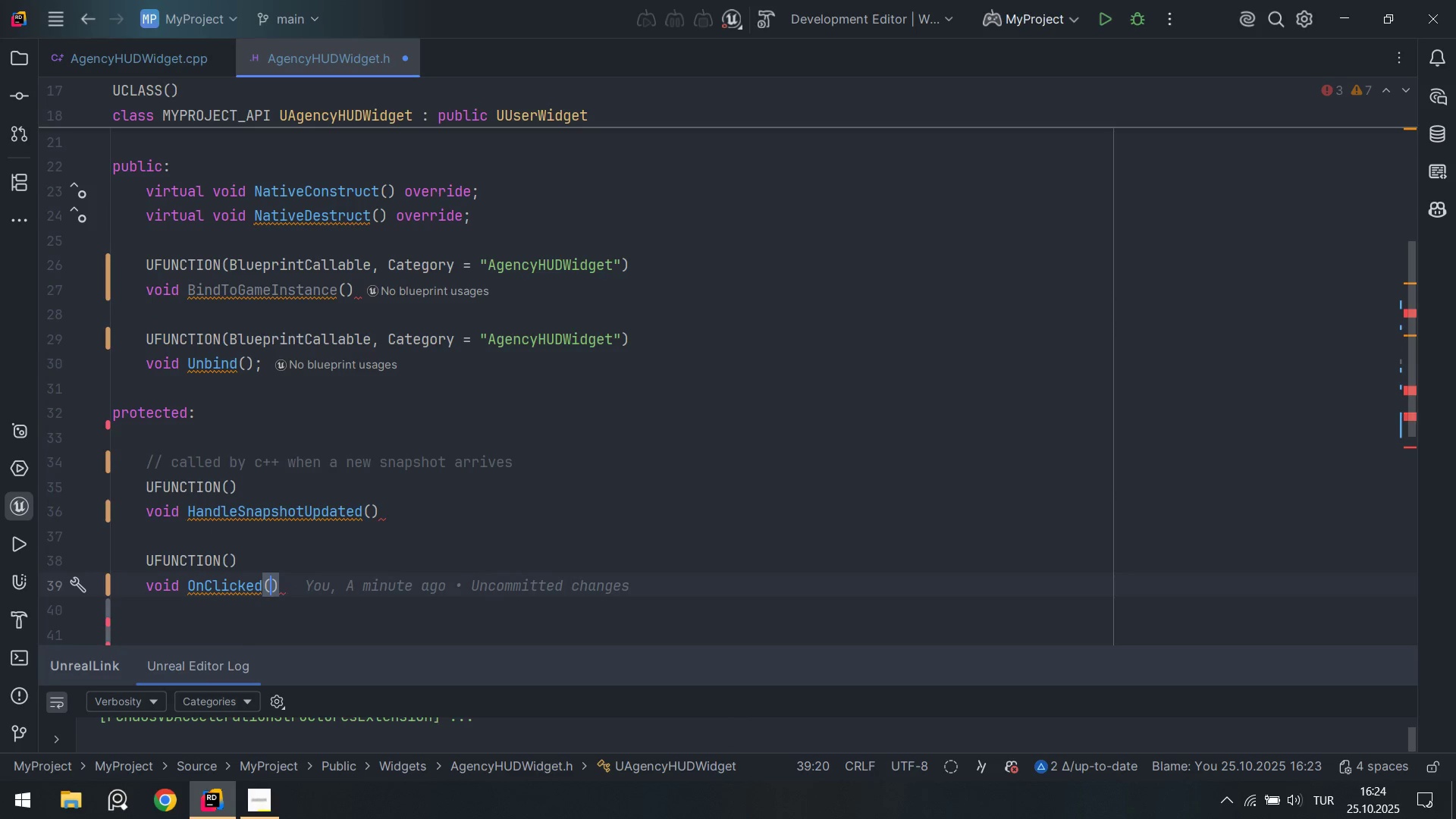 
key(ArrowRight)
 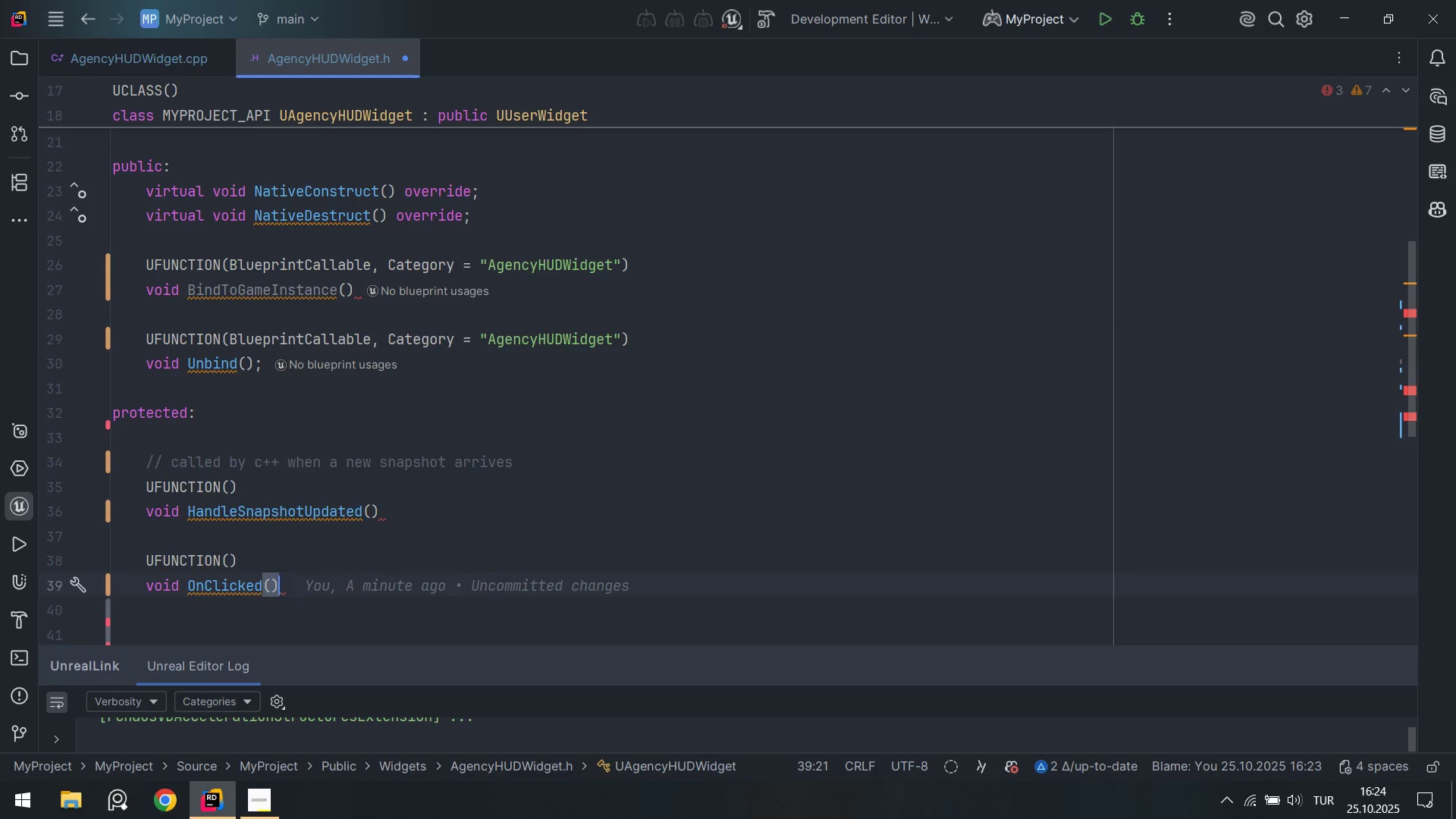 
key(Alt+AltLeft)
 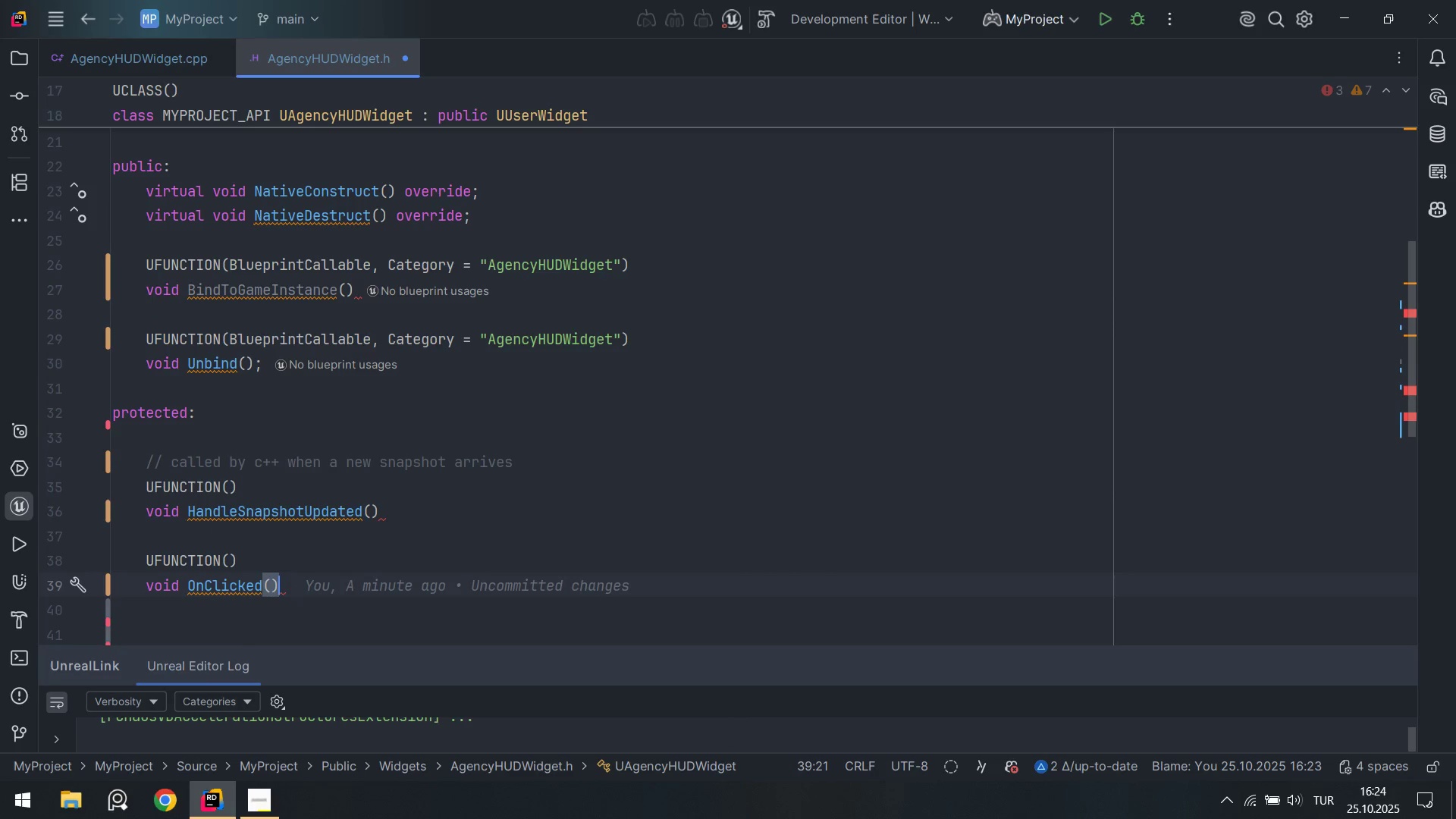 
key(Alt+Numpad5)
 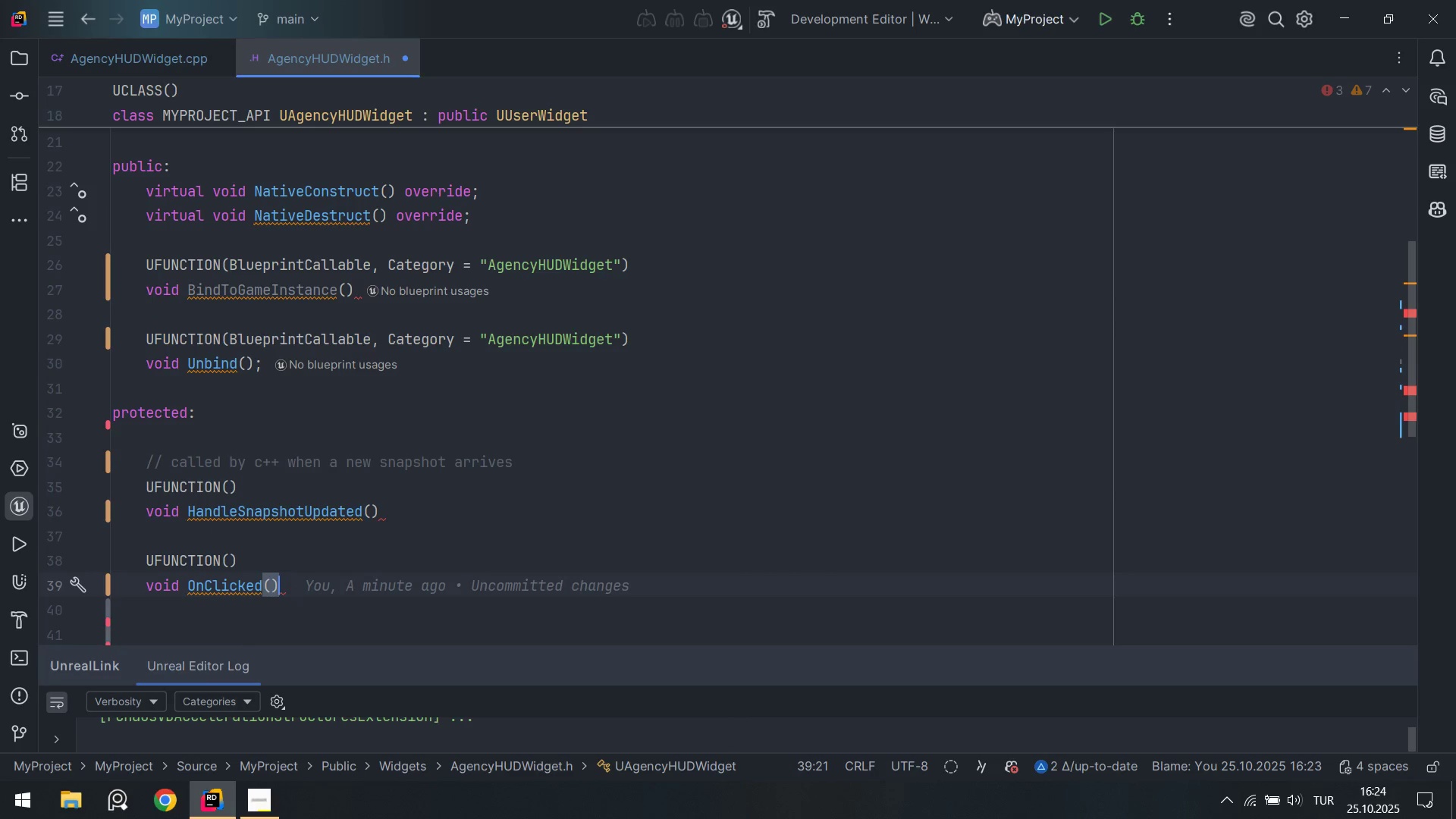 
key(Alt+Numpad9)
 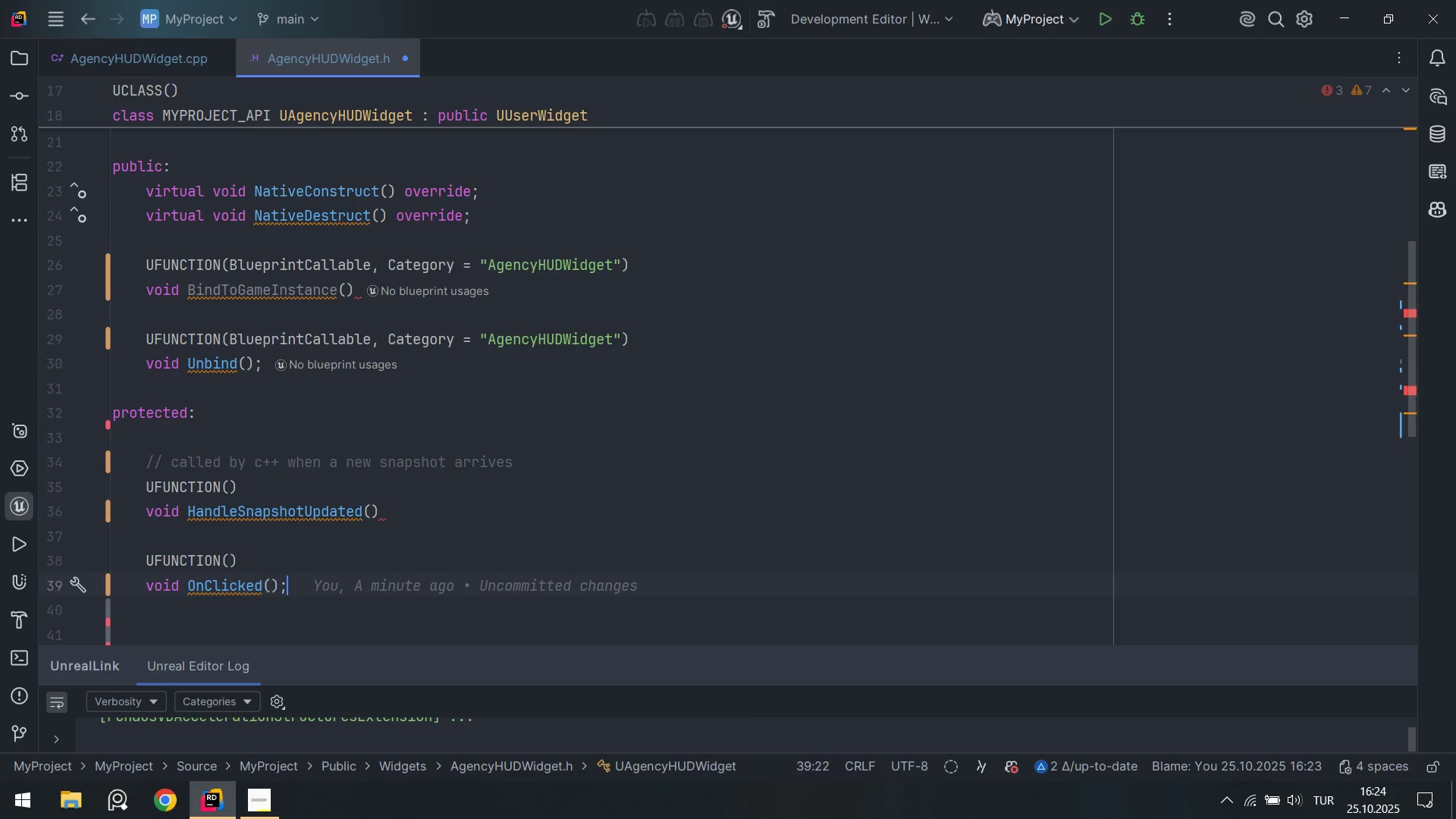 
key(Enter)
 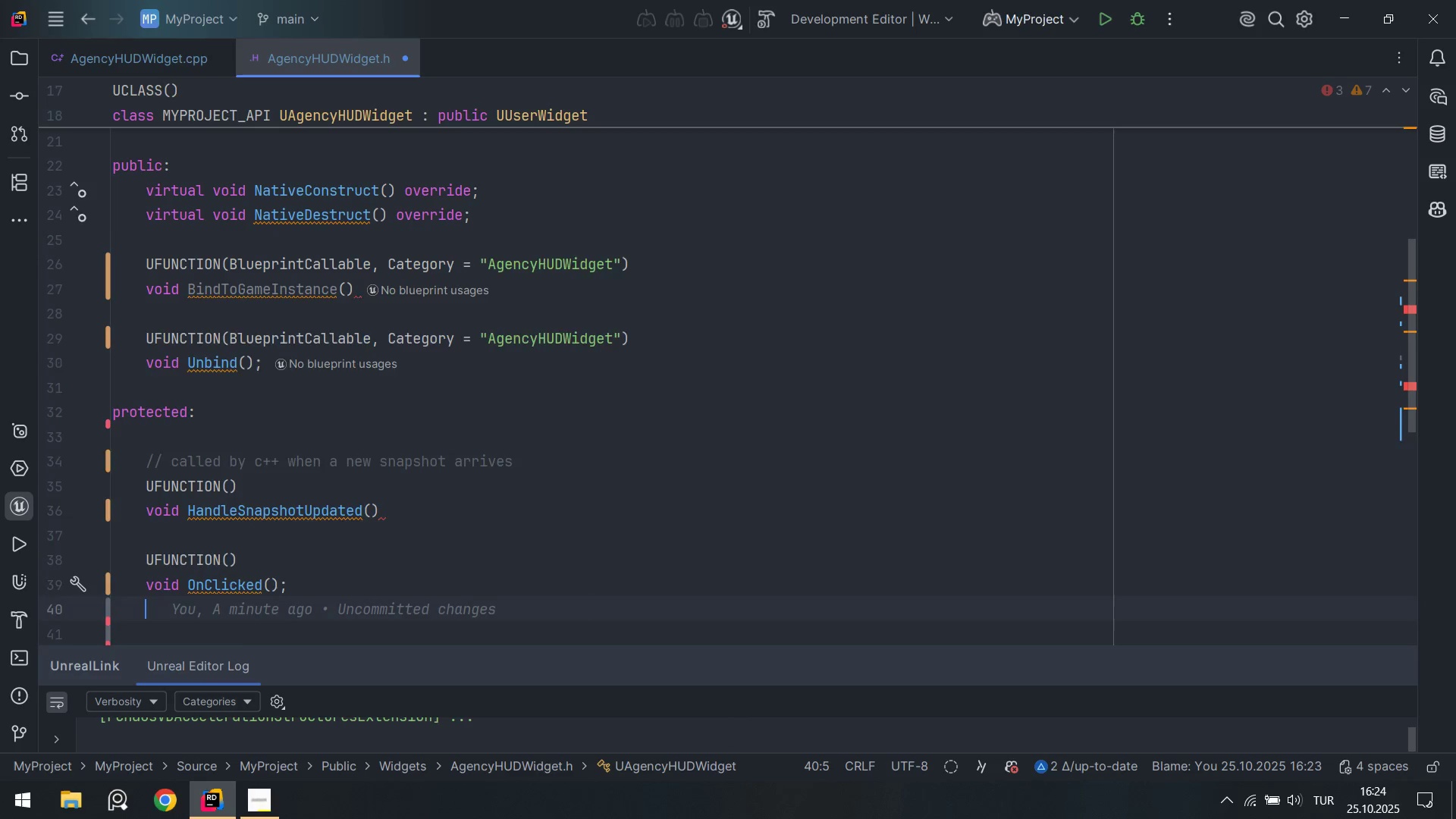 
key(Enter)
 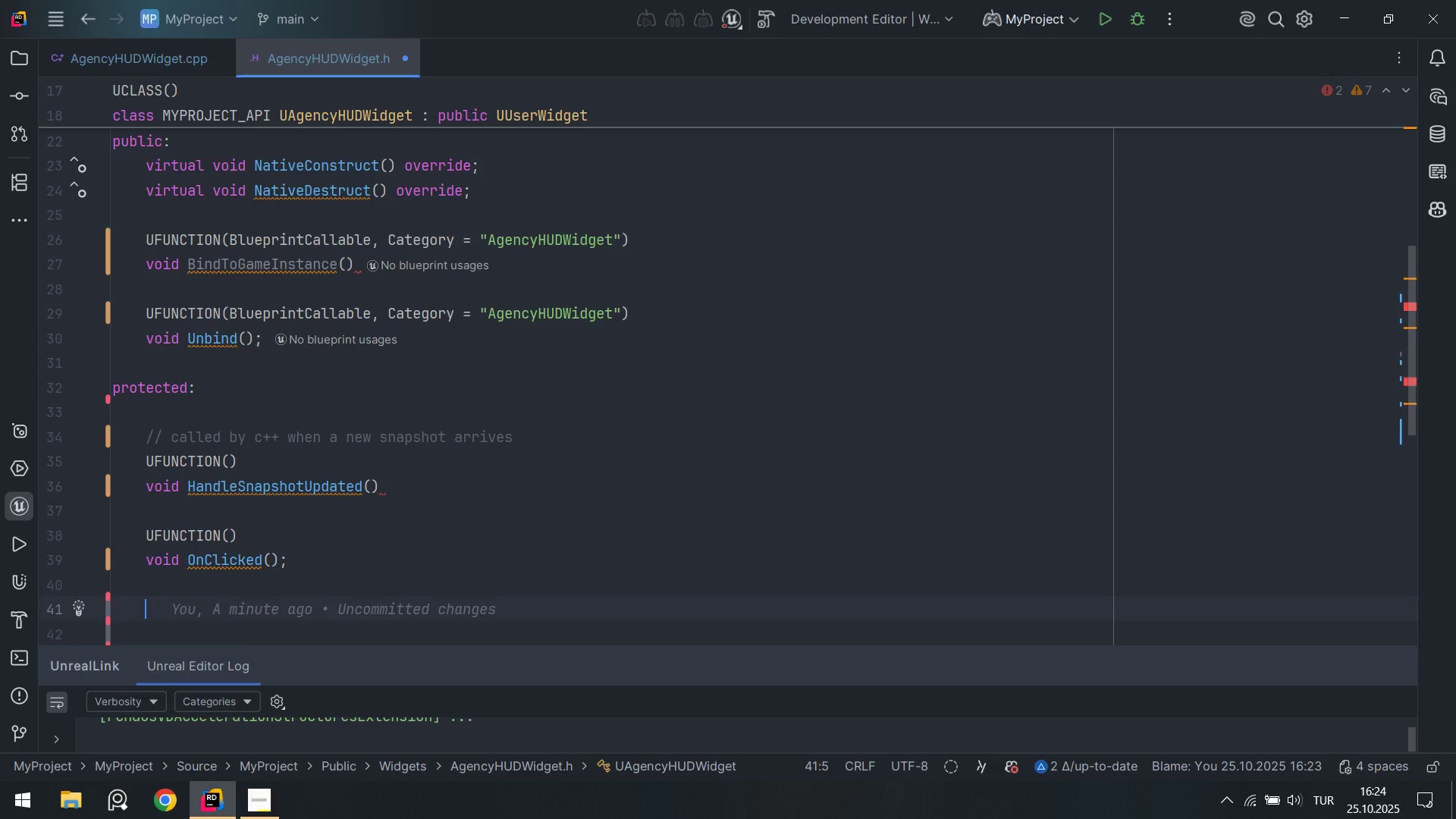 
scroll: coordinate [479, 413], scroll_direction: down, amount: 2.0
 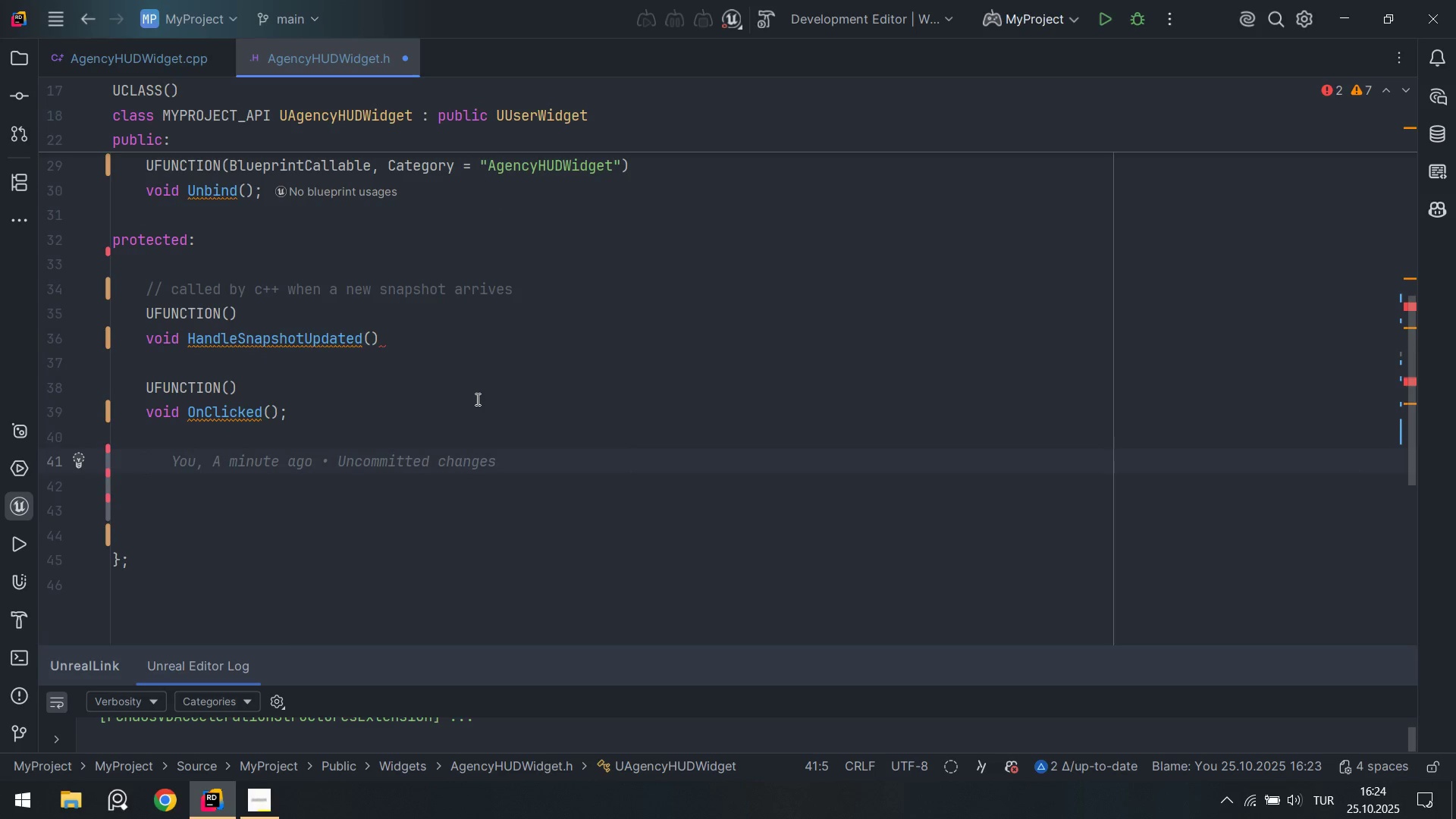 
type(vo'd )
 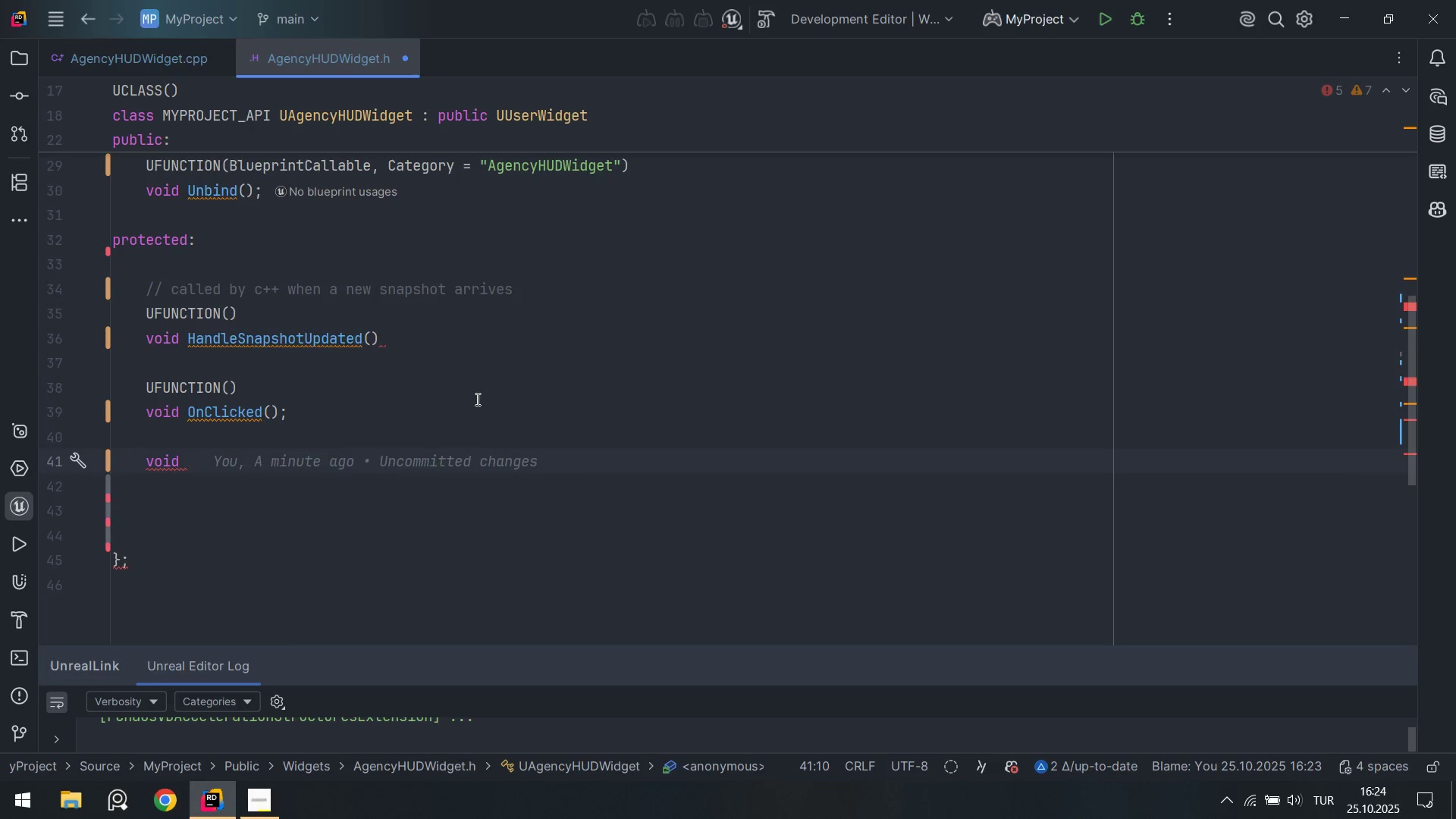 
scroll: coordinate [540, 350], scroll_direction: down, amount: 1.0
 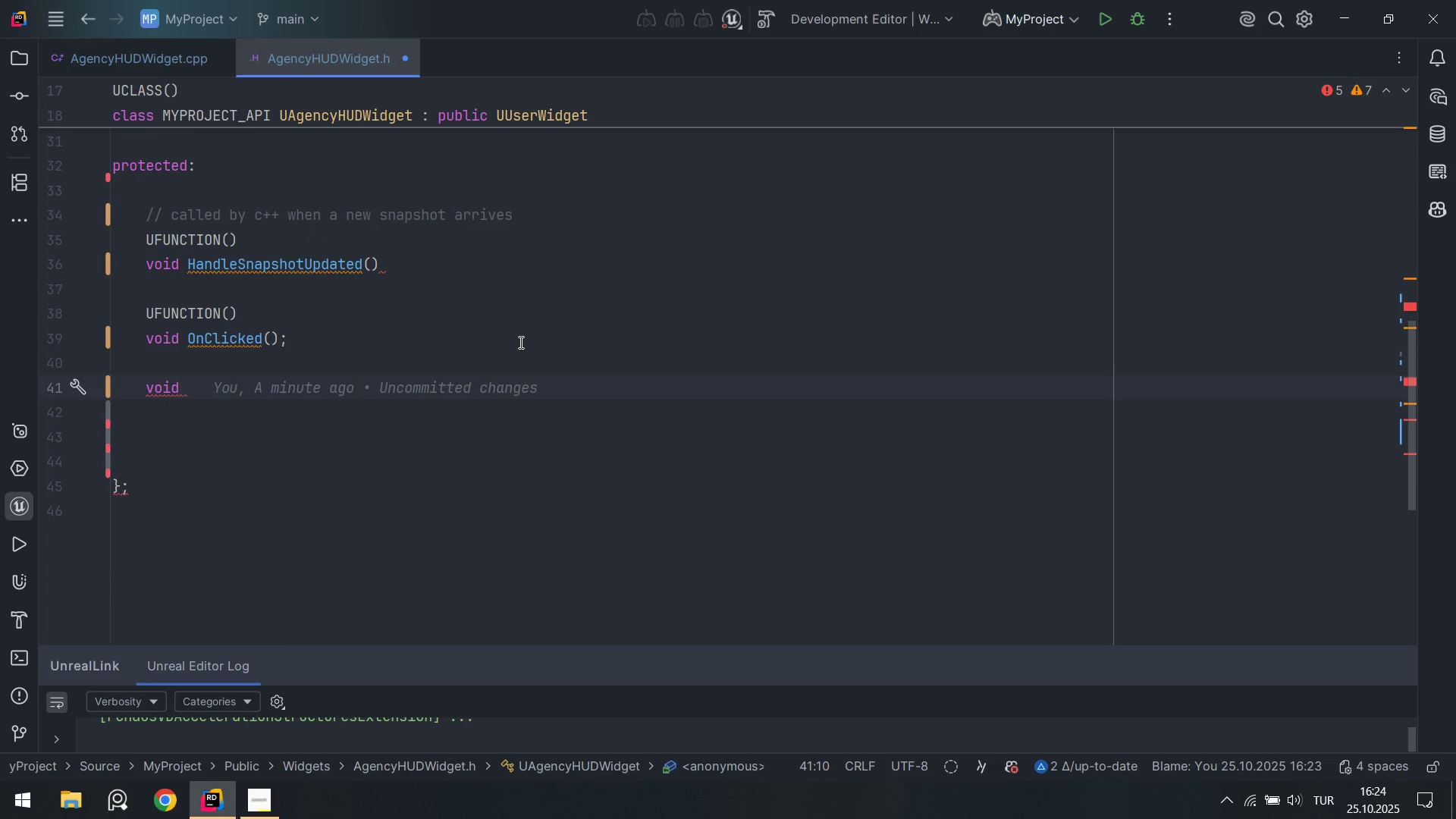 
key(Backspace)
 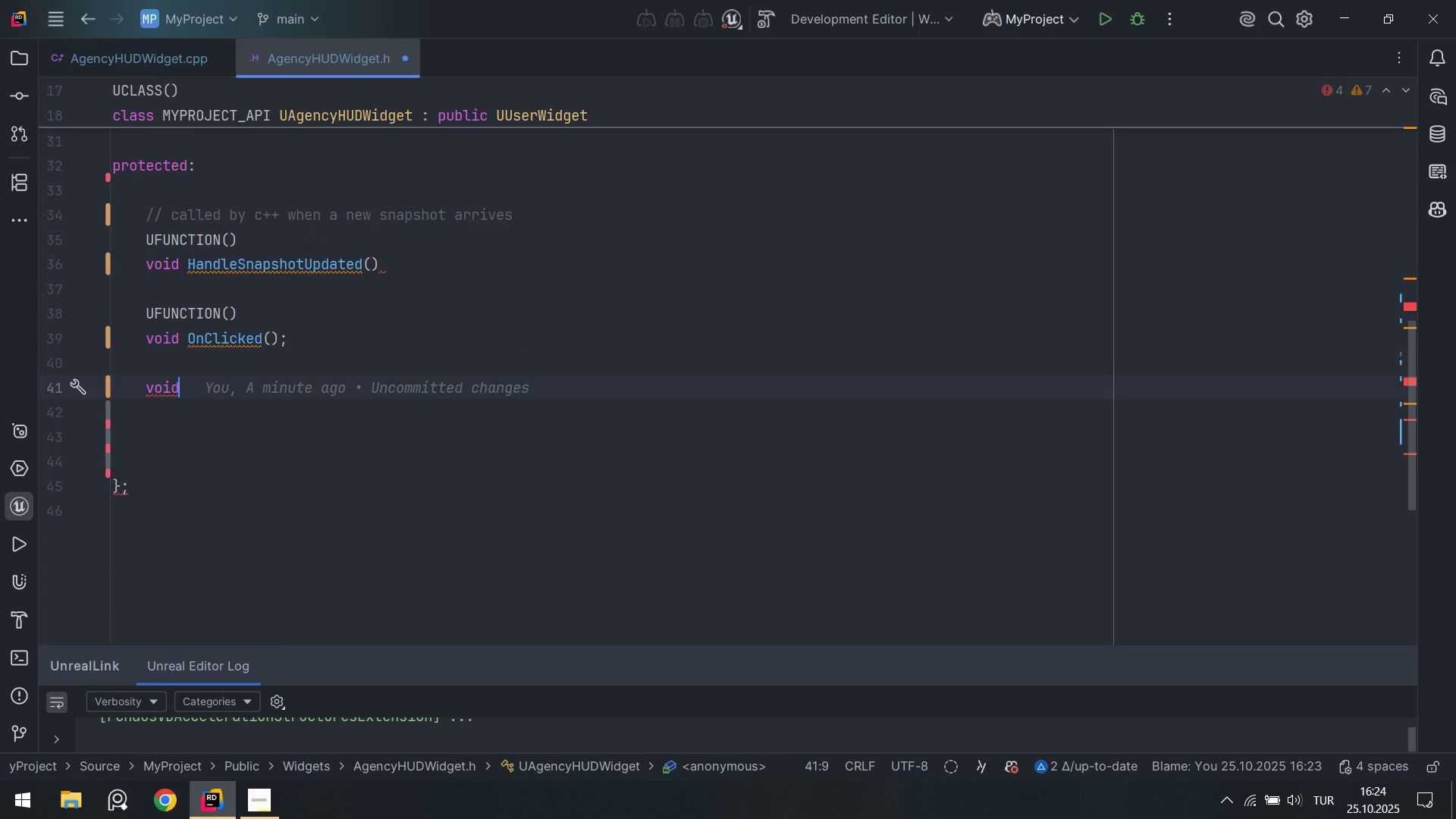 
key(Backspace)
 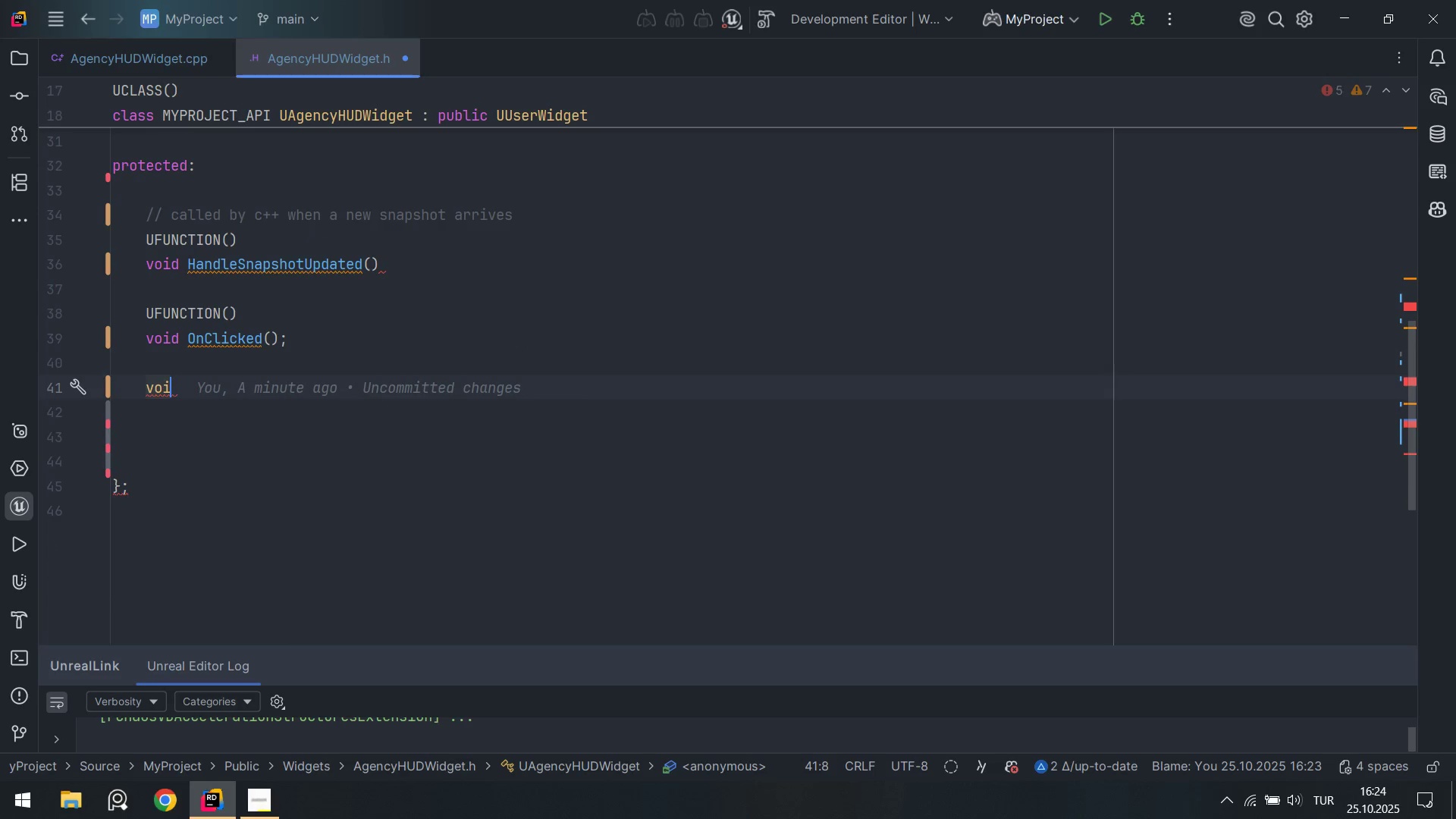 
key(Backspace)
 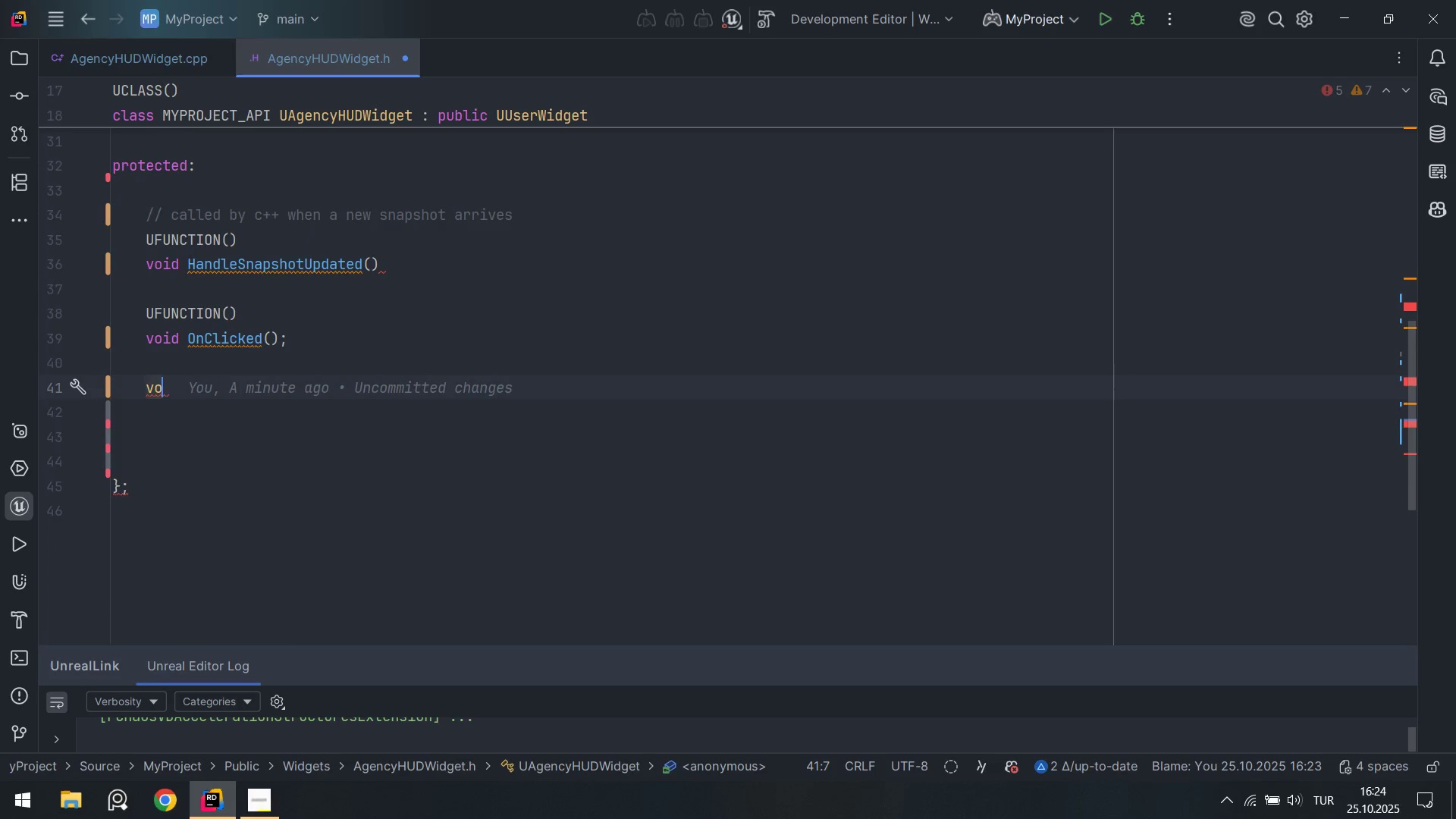 
key(Backspace)
 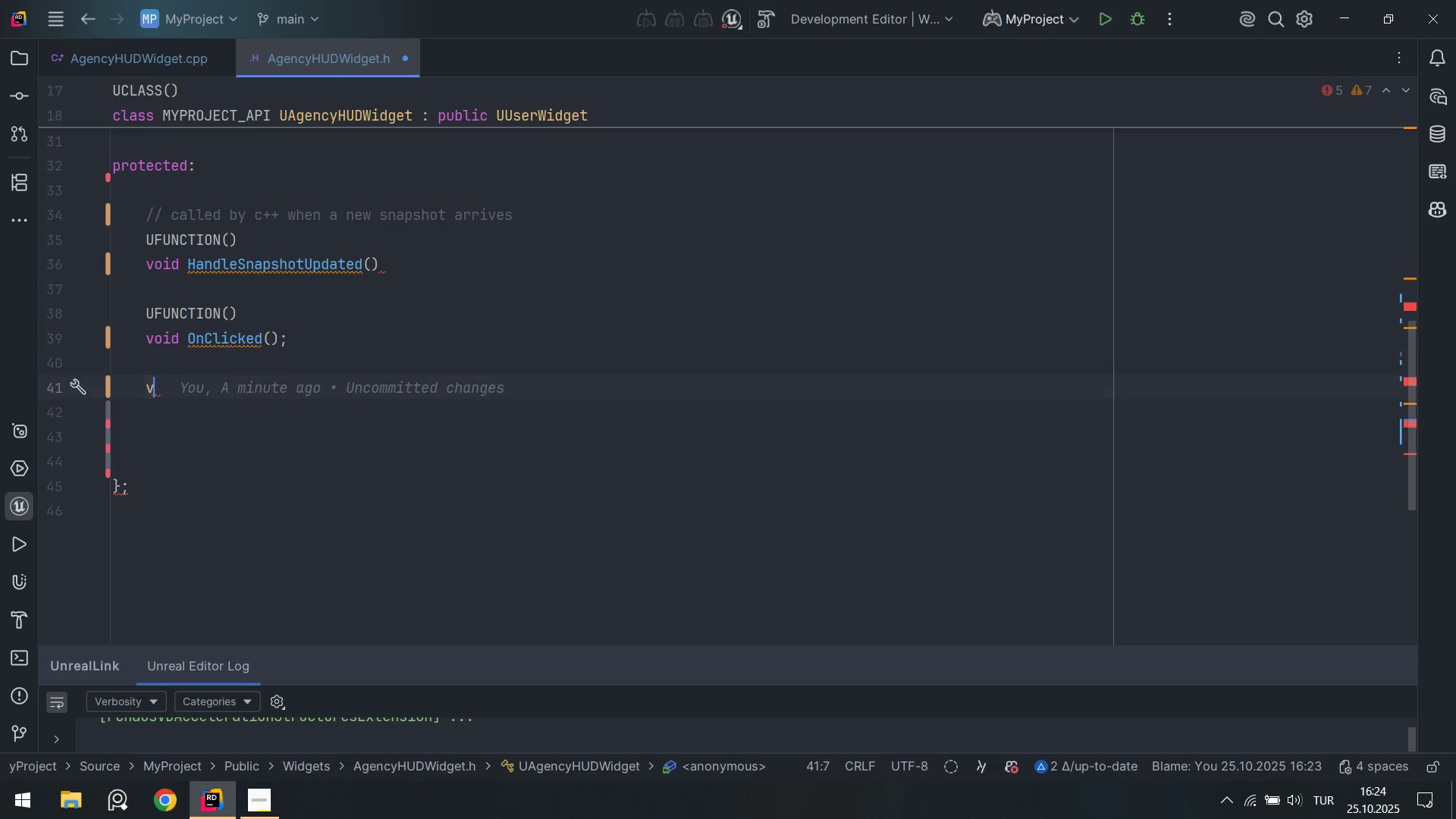 
key(Backspace)
 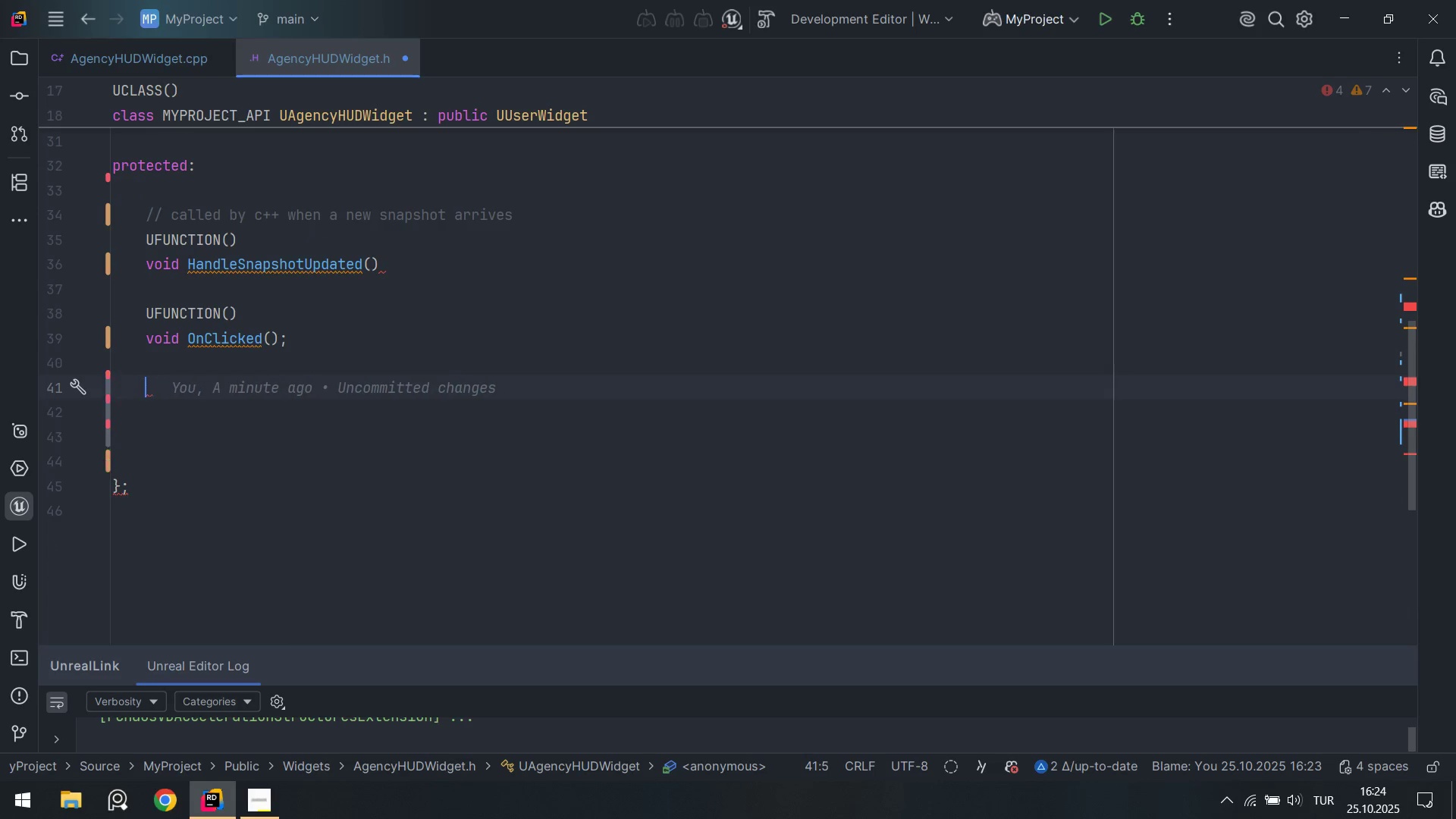 
key(Backspace)
 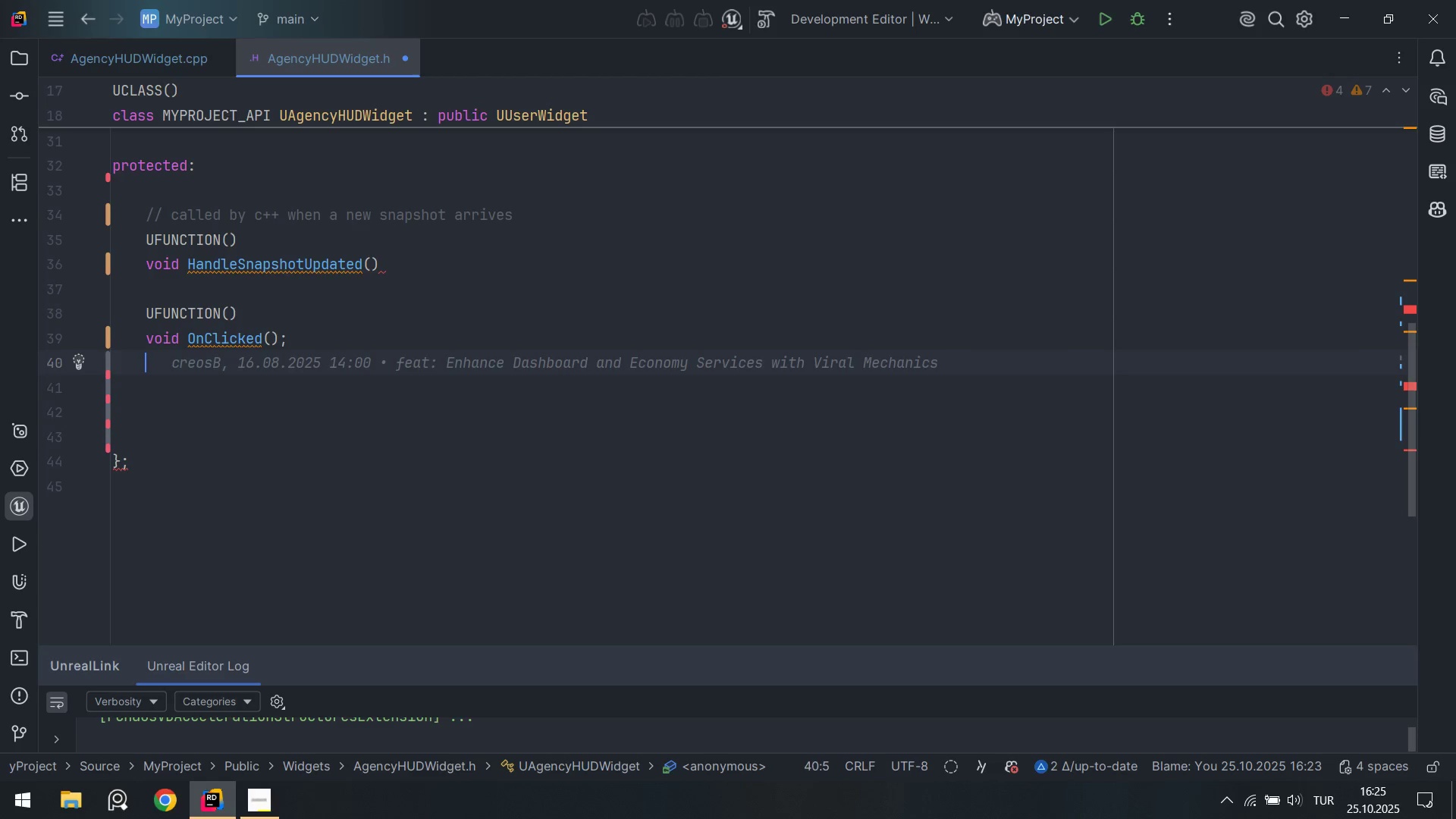 
key(Backspace)
 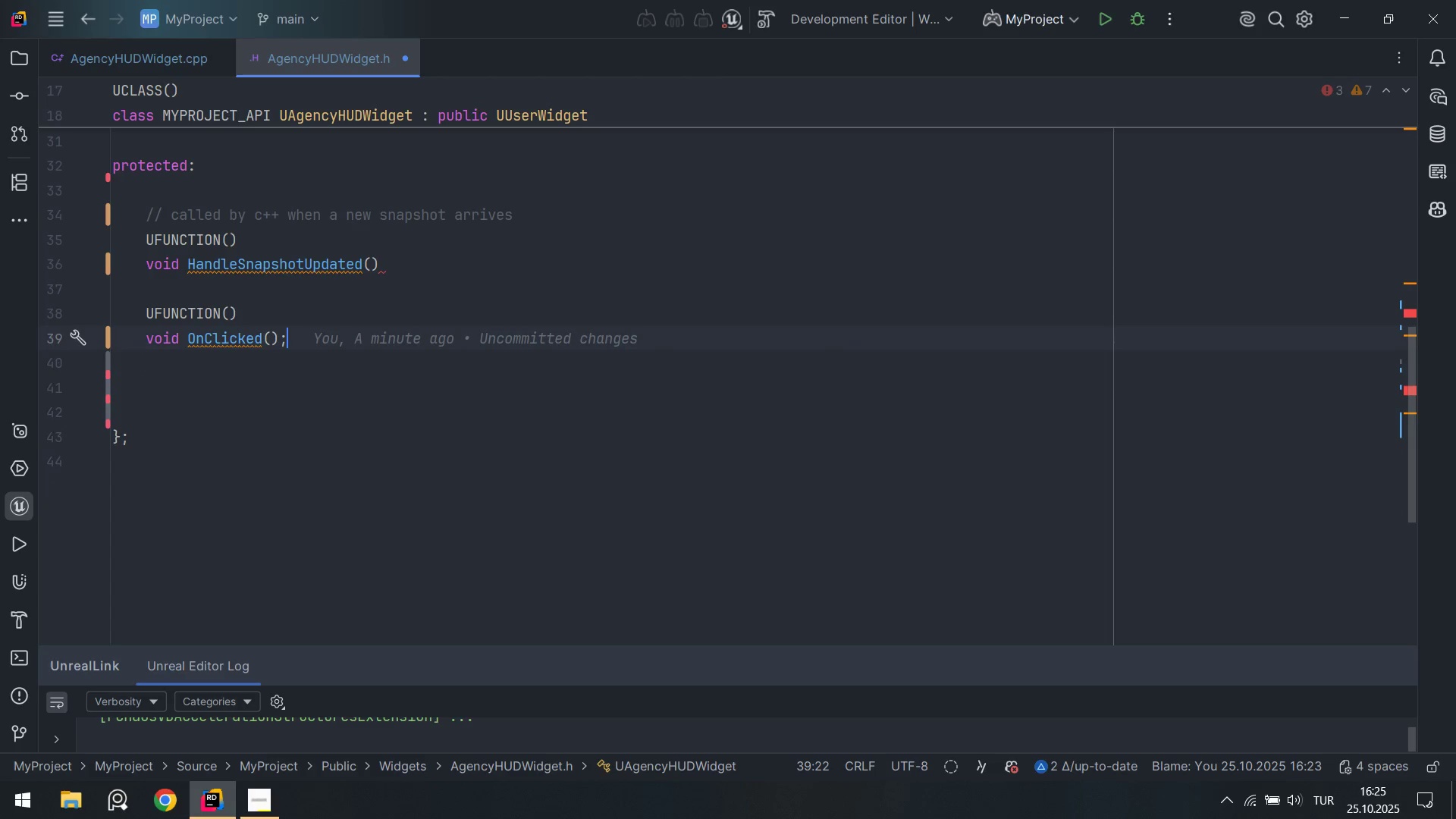 
key(ArrowUp)
 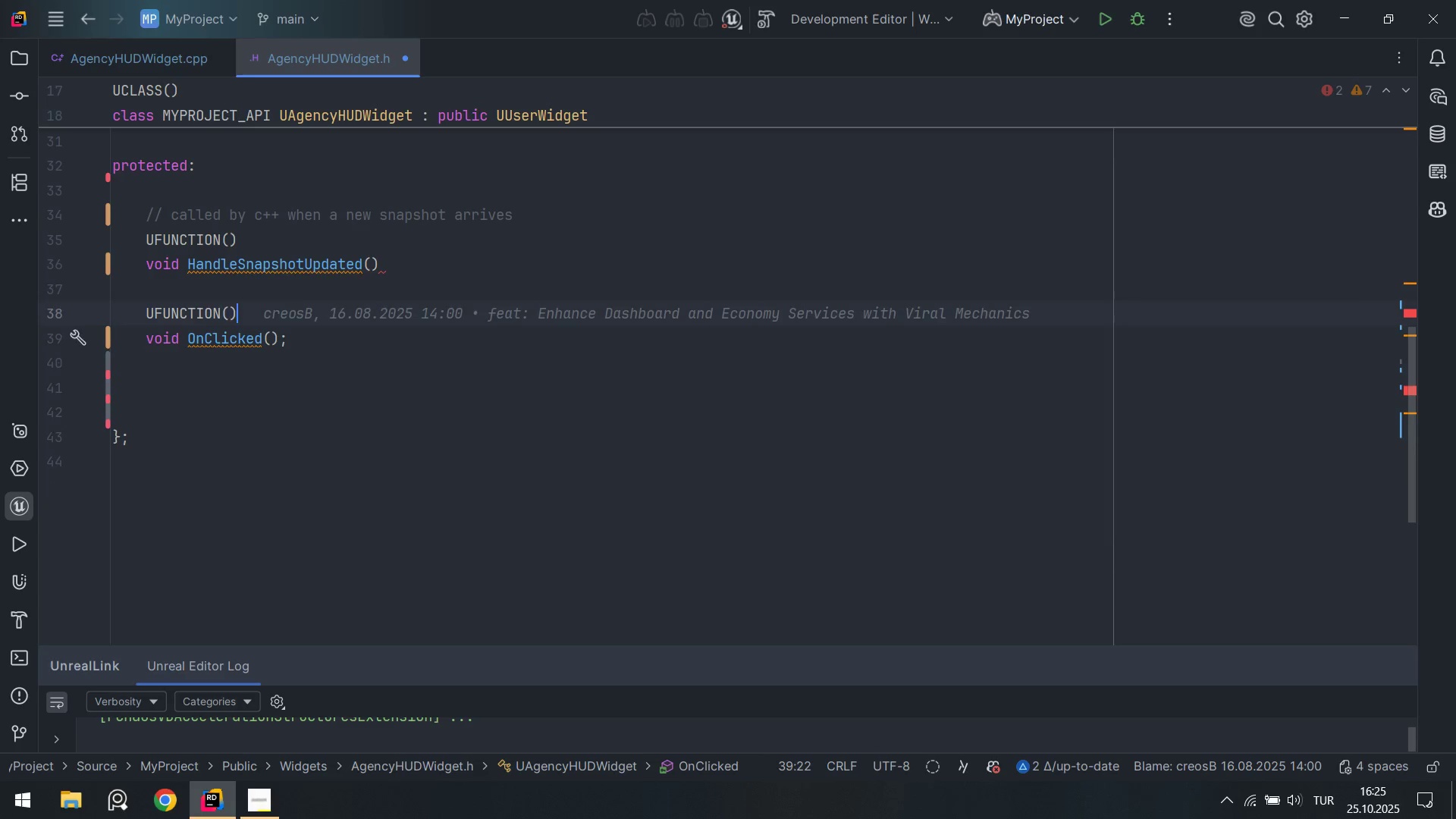 
key(ArrowUp)
 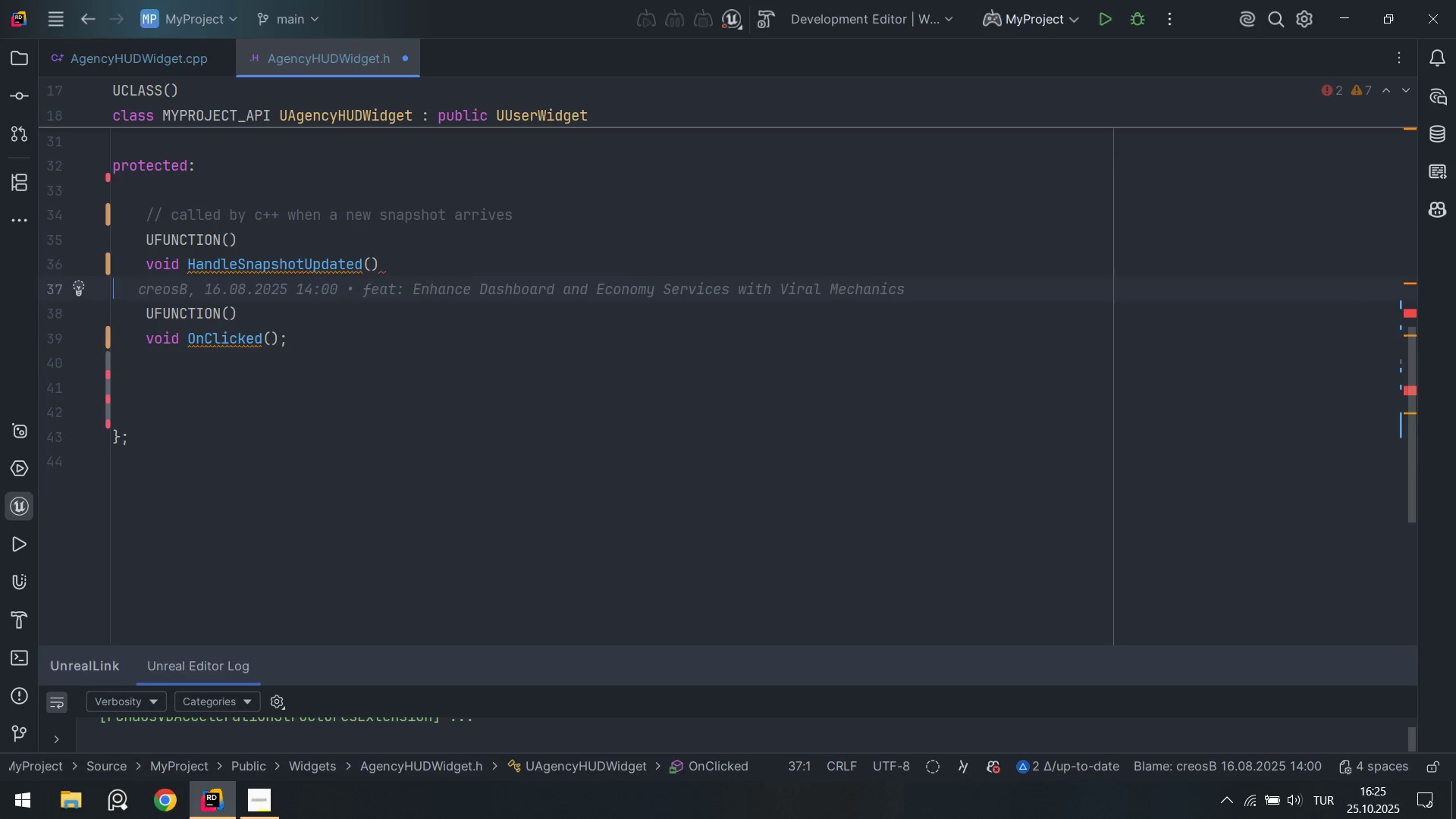 
key(ArrowUp)
 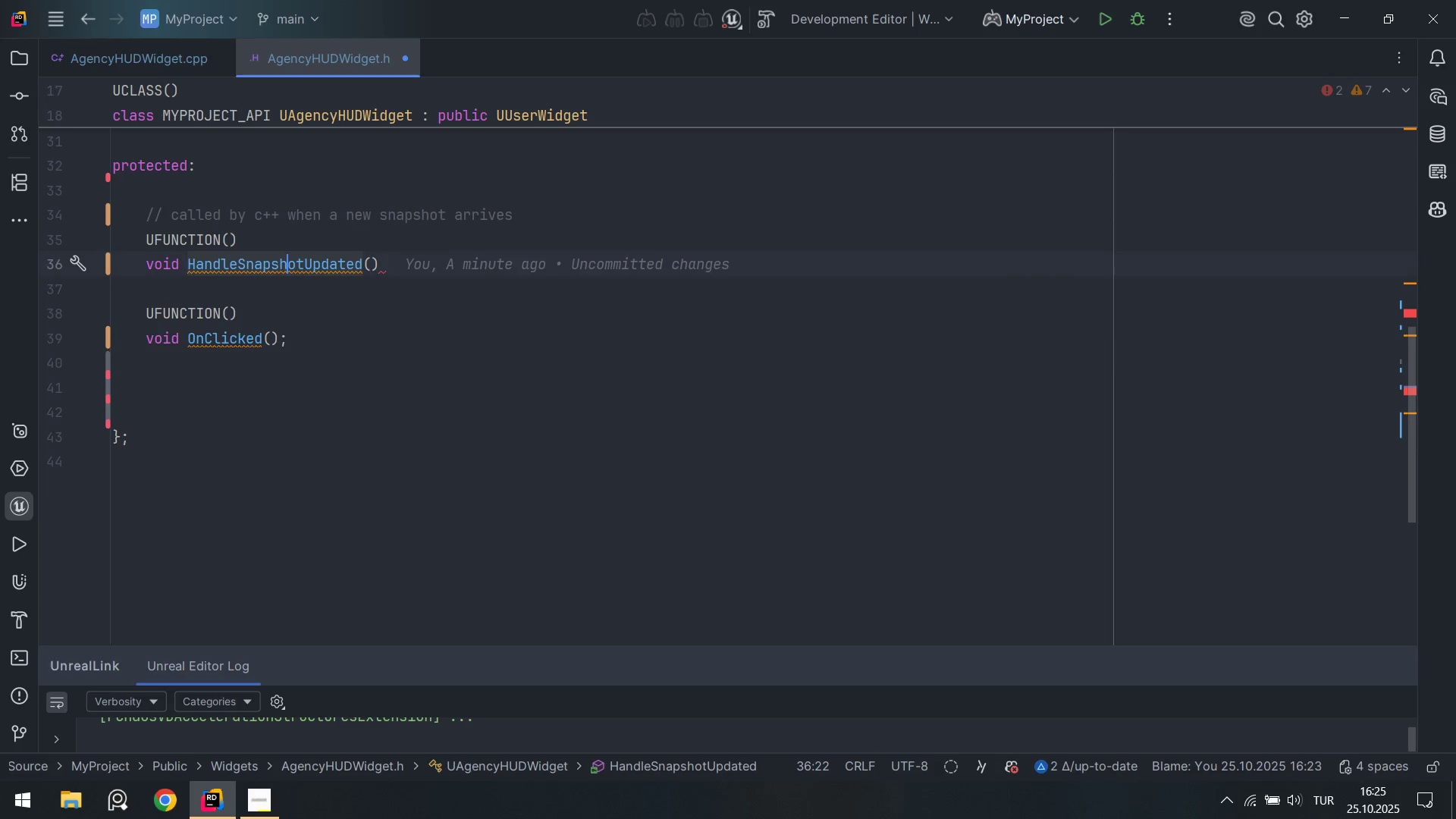 
key(ArrowDown)
 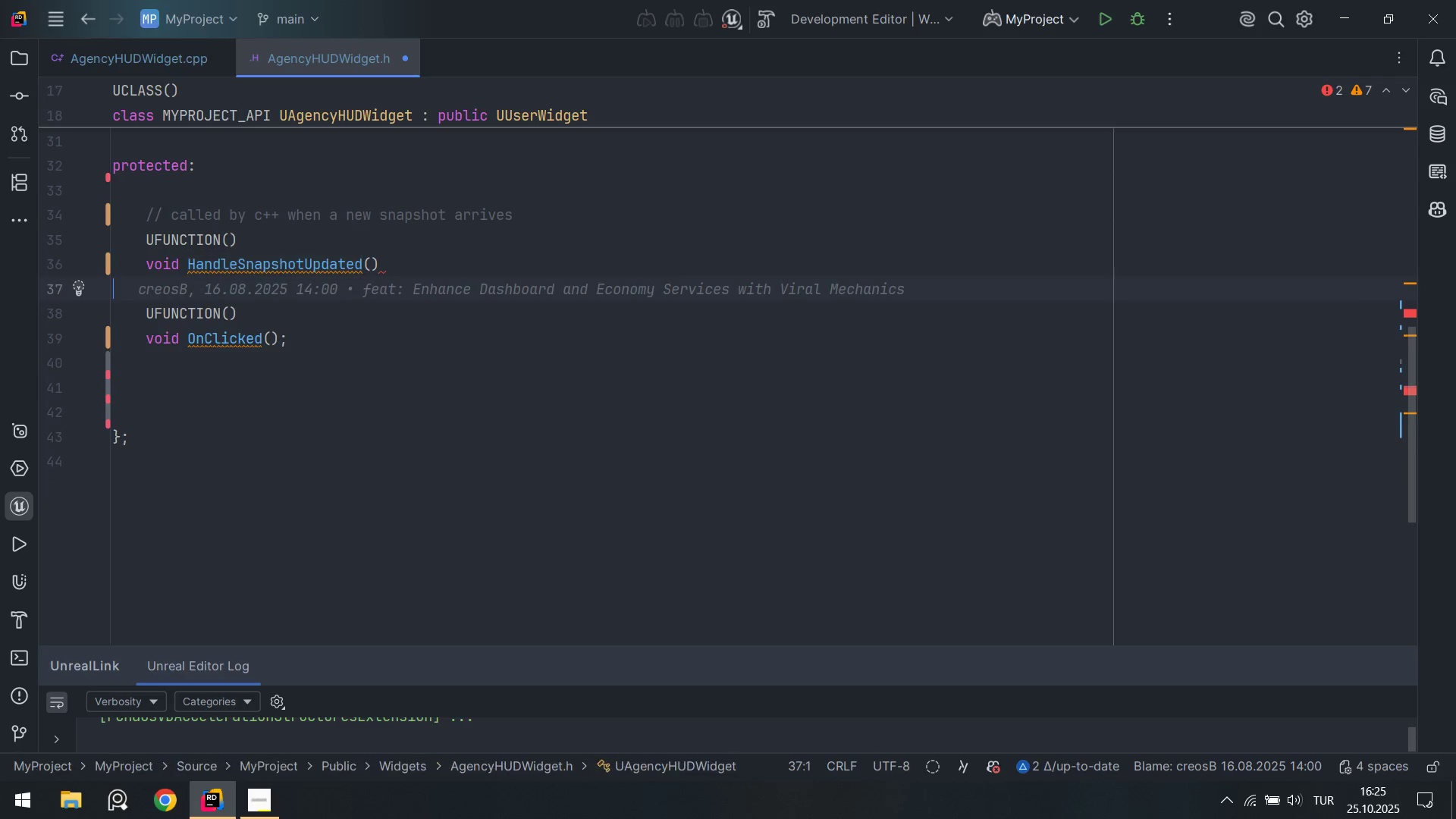 
key(Enter)
 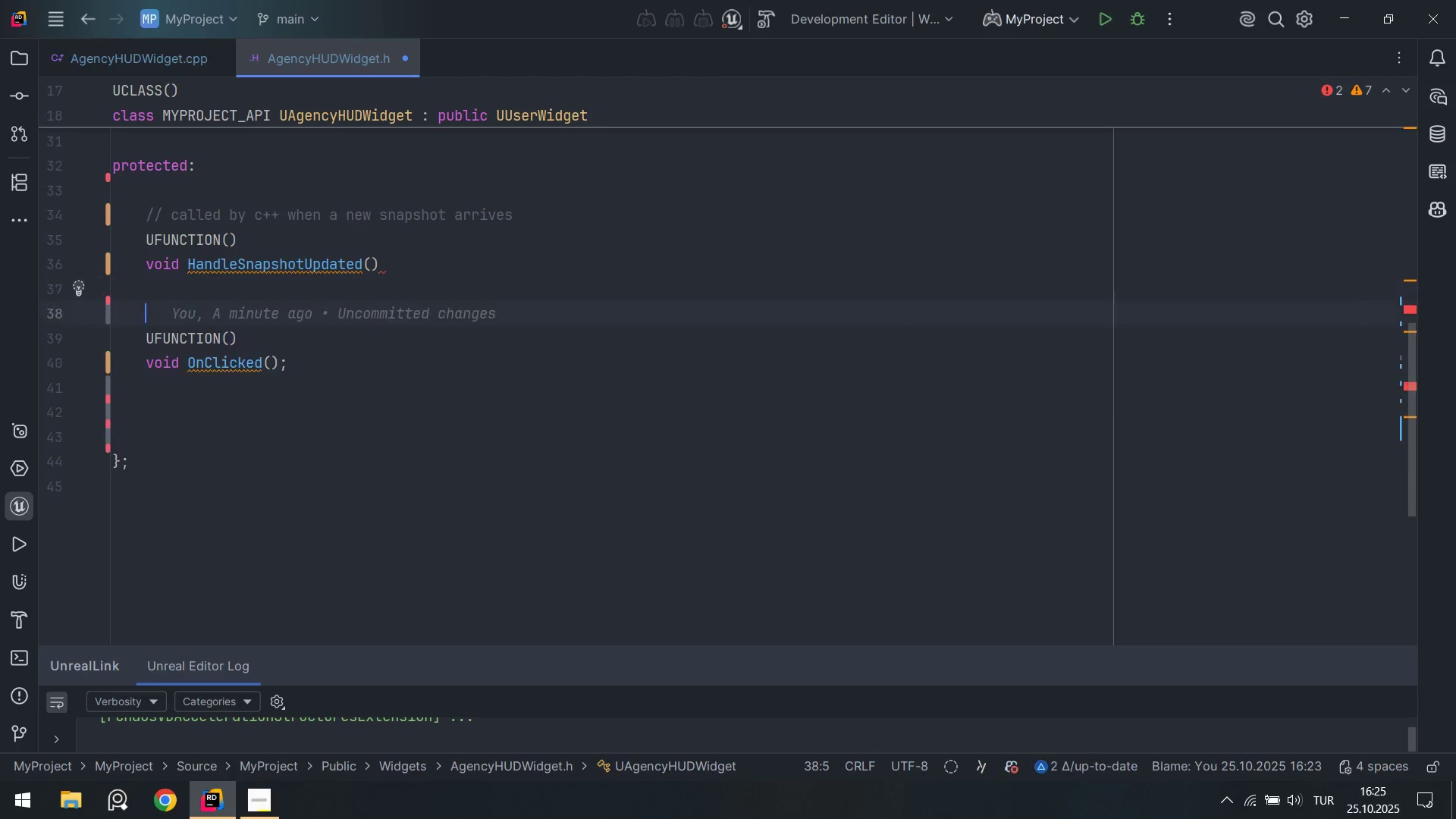 
key(Enter)
 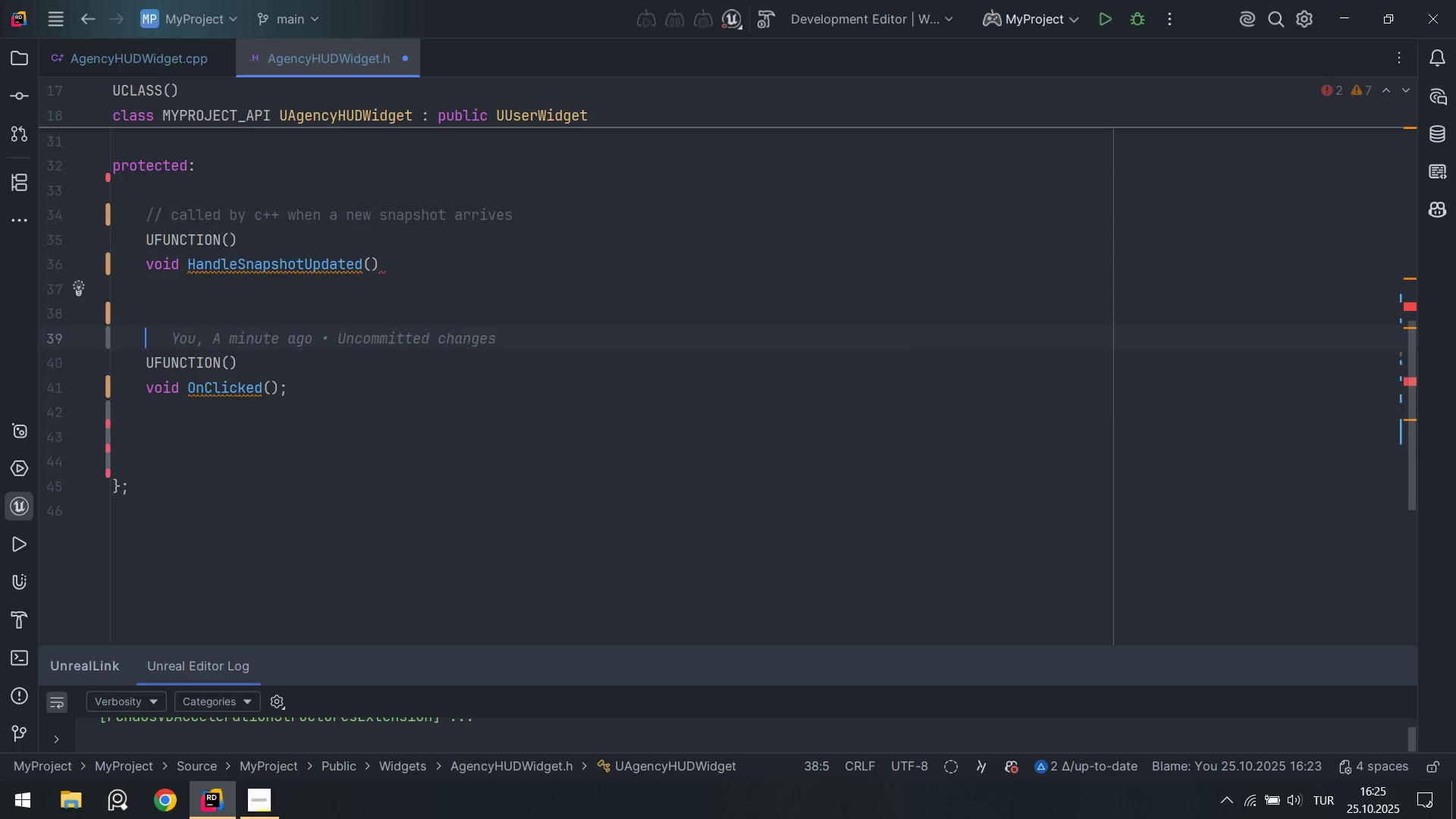 
key(ArrowLeft)
 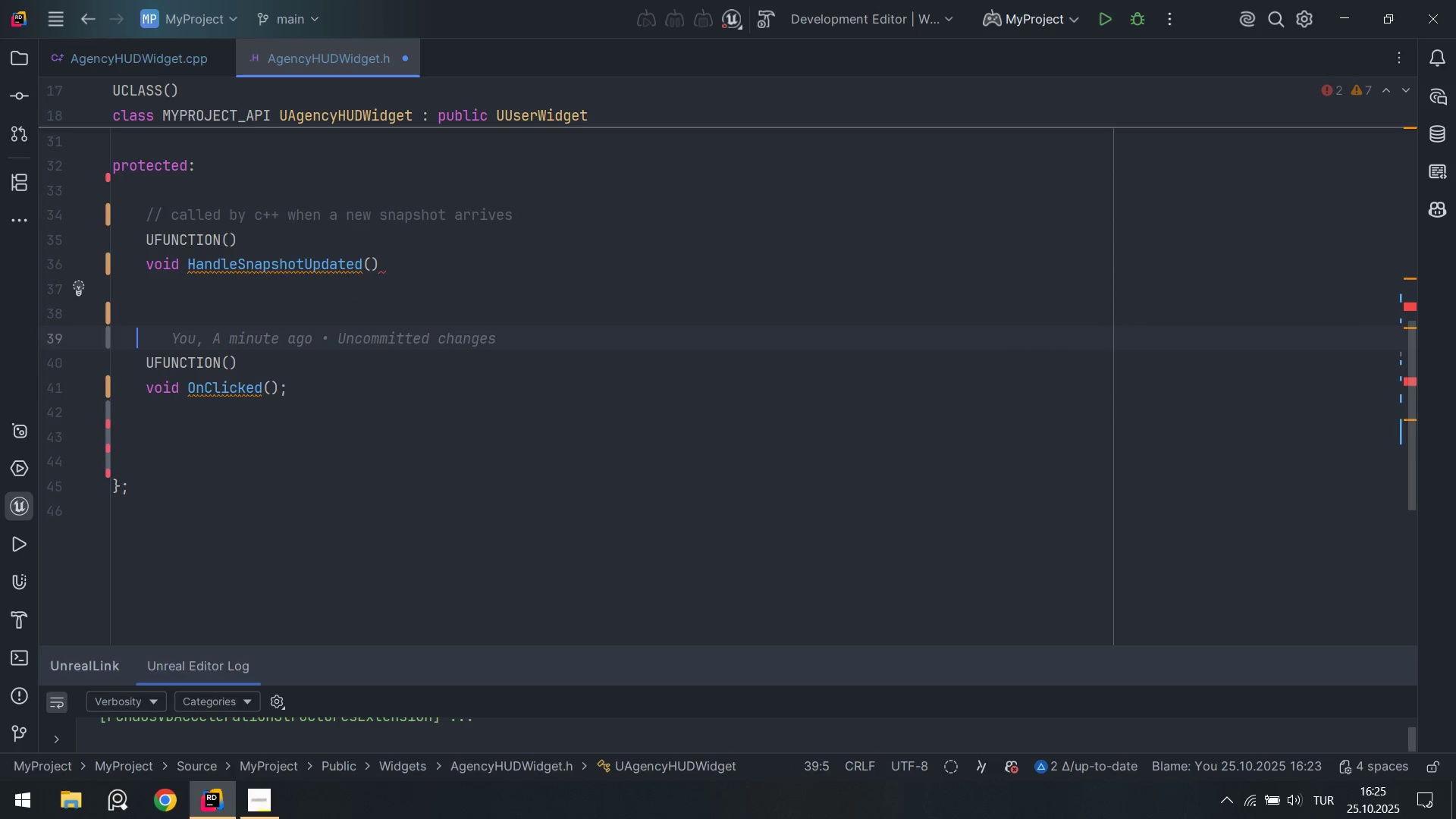 
key(ArrowLeft)
 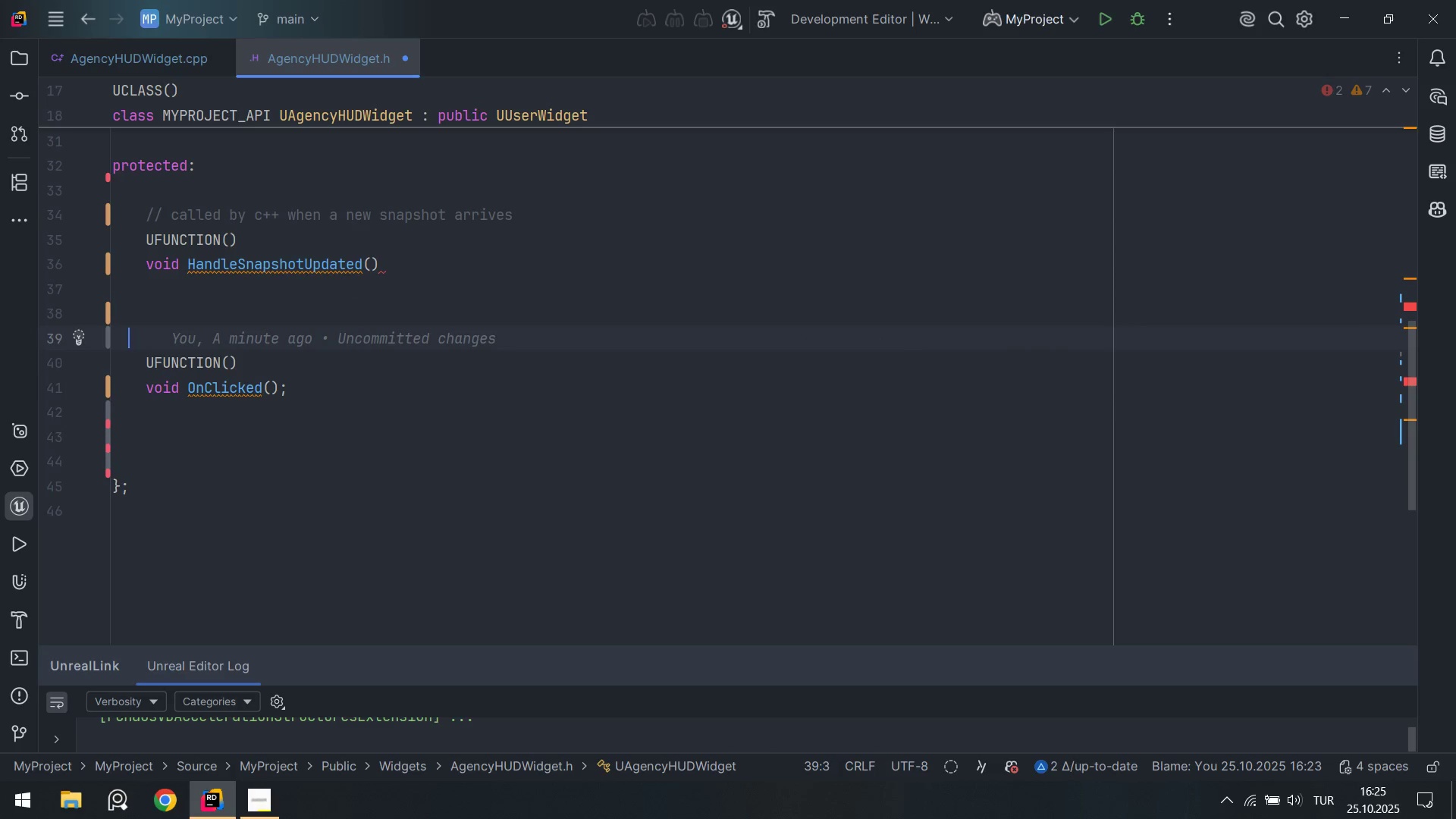 
key(ArrowLeft)
 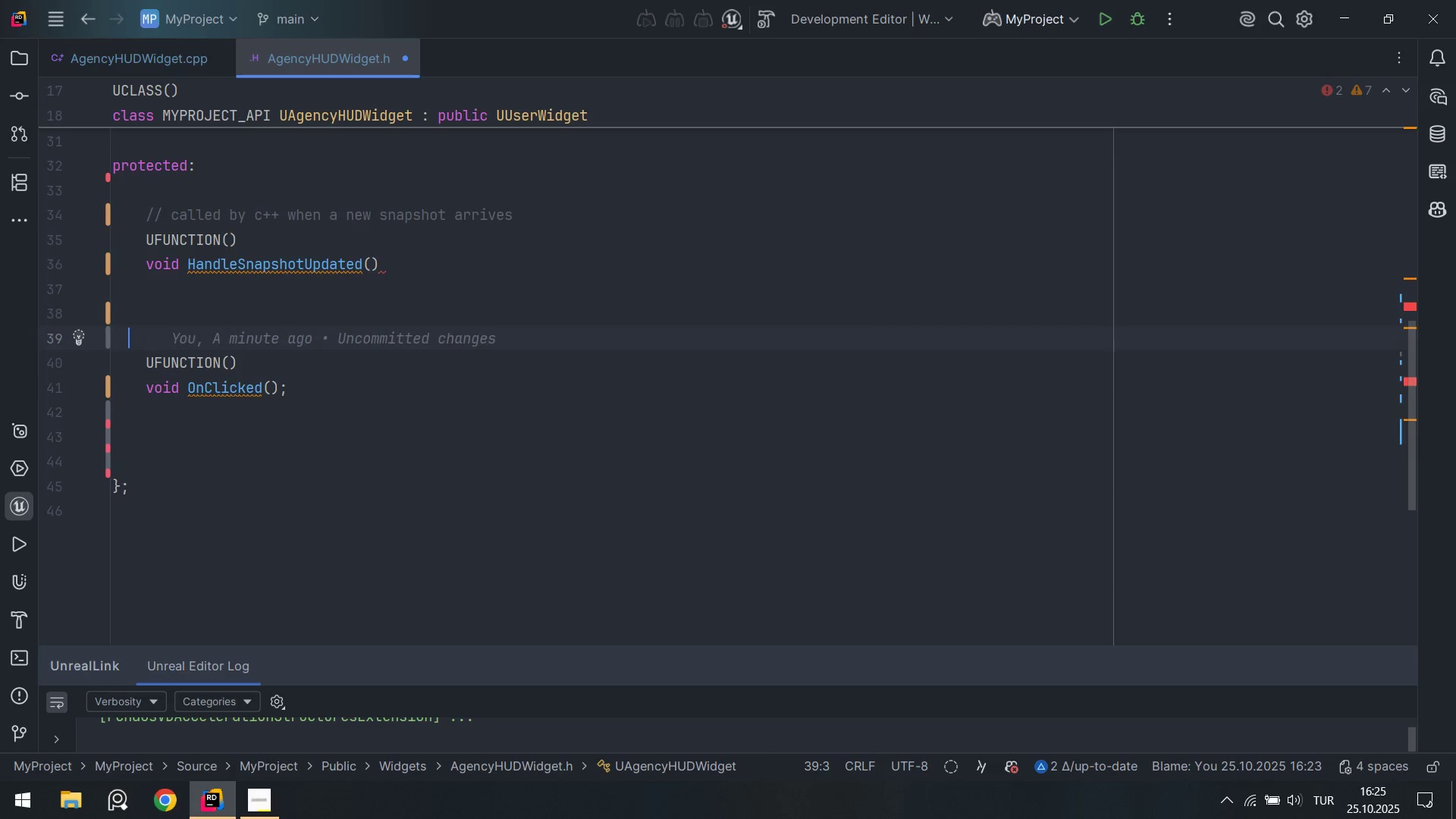 
key(ArrowUp)
 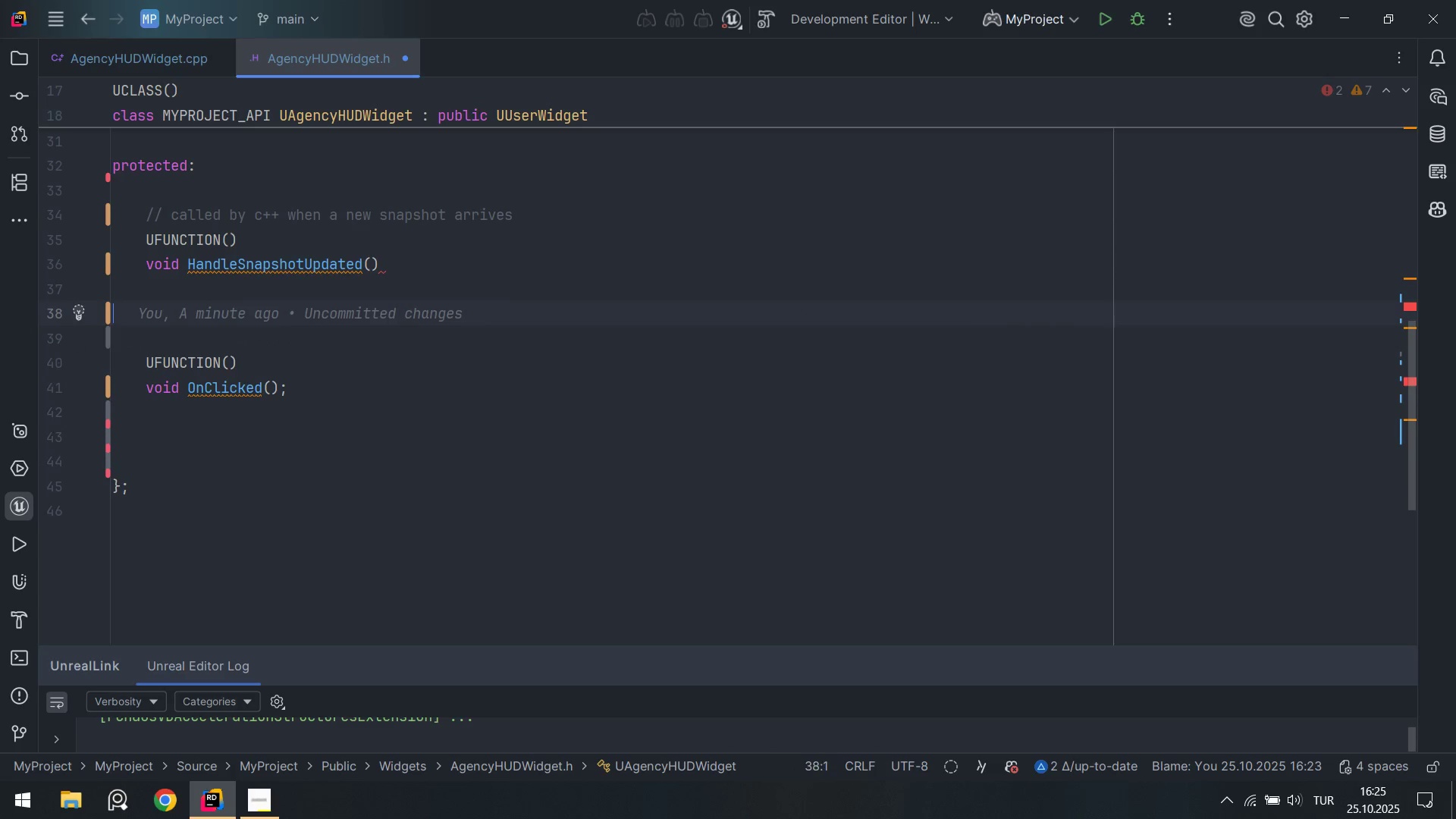 
key(ArrowLeft)
 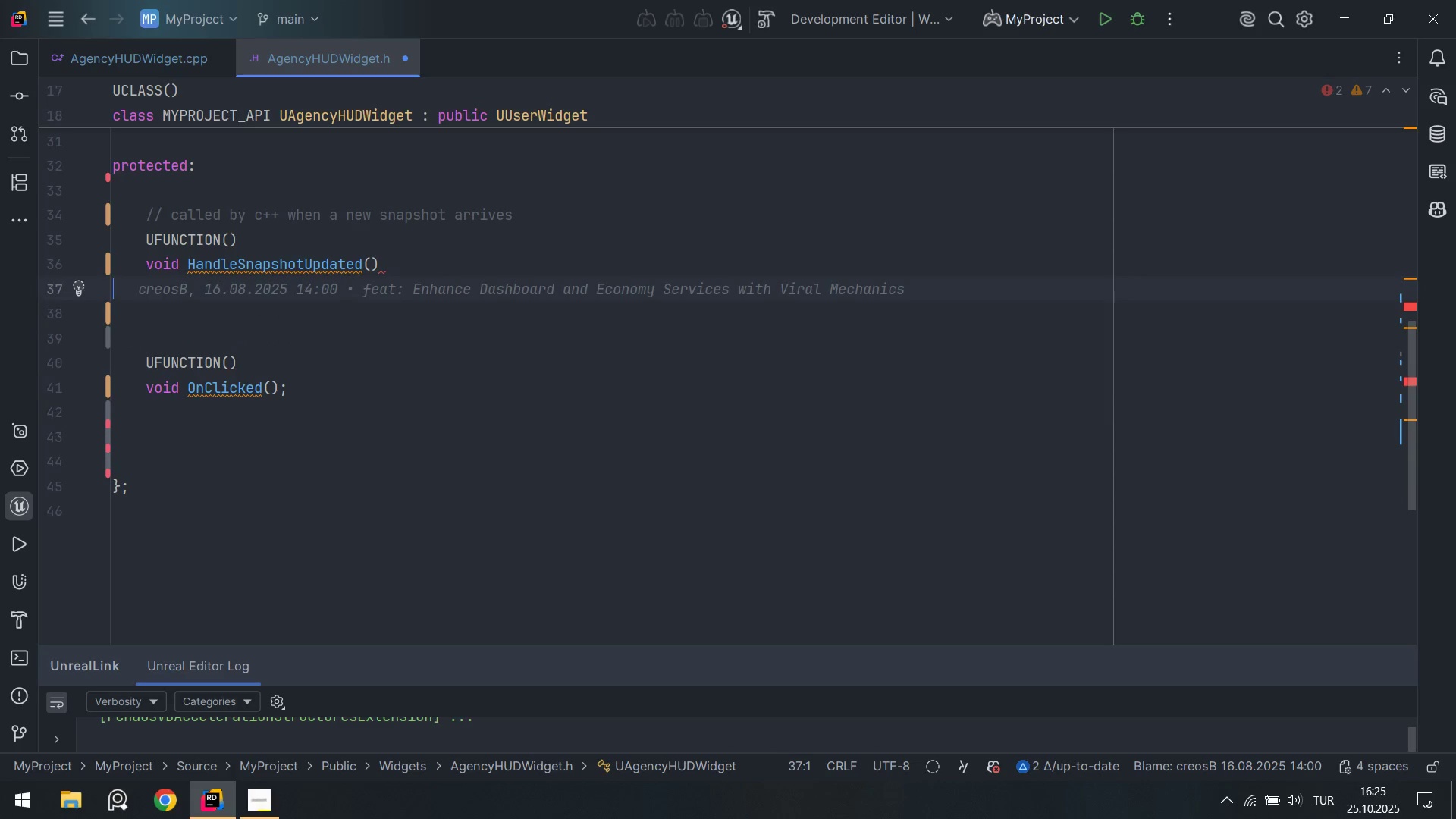 
key(ArrowLeft)
 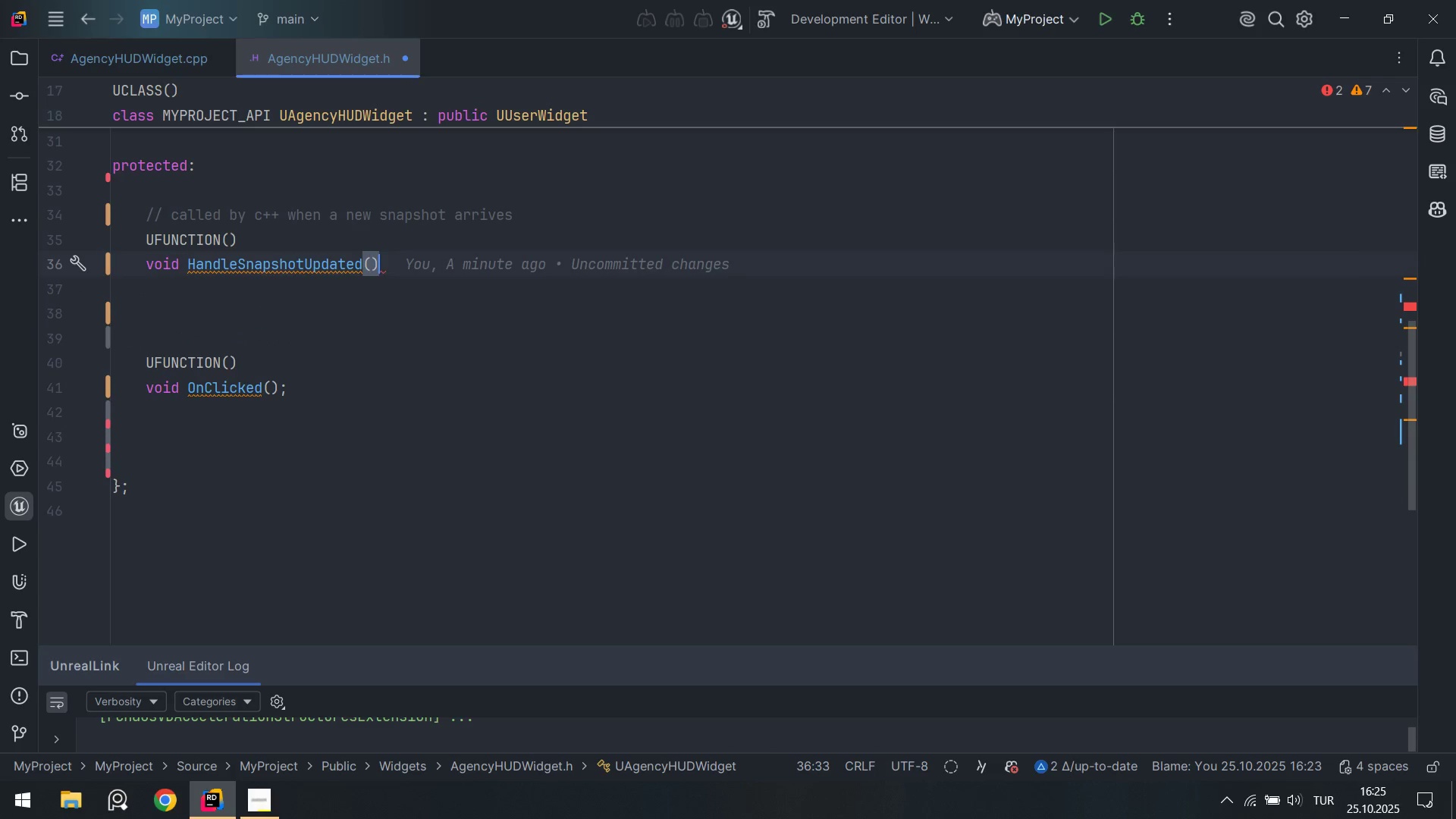 
key(Alt+Numpad5)
 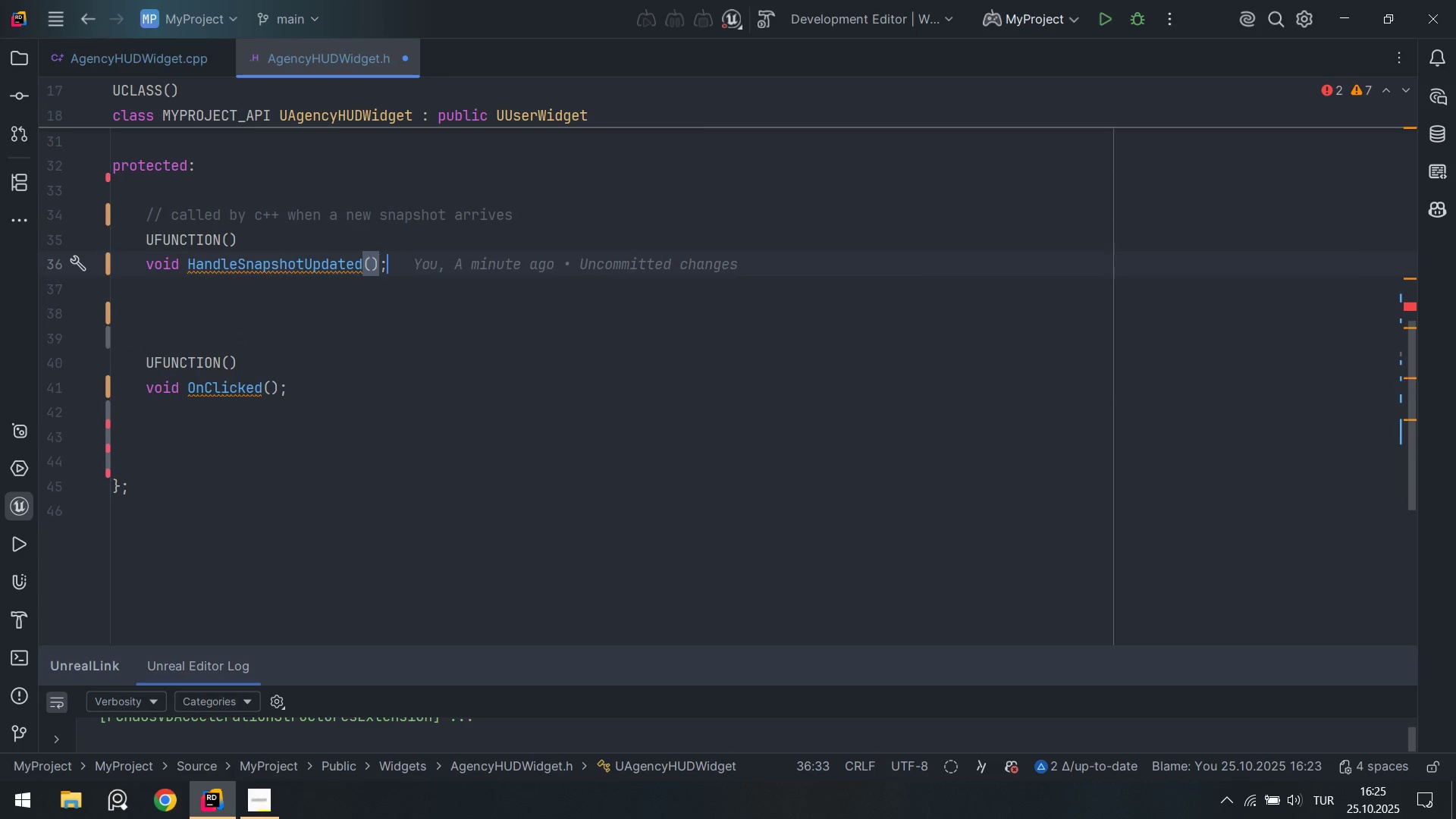 
key(Alt+Numpad9)
 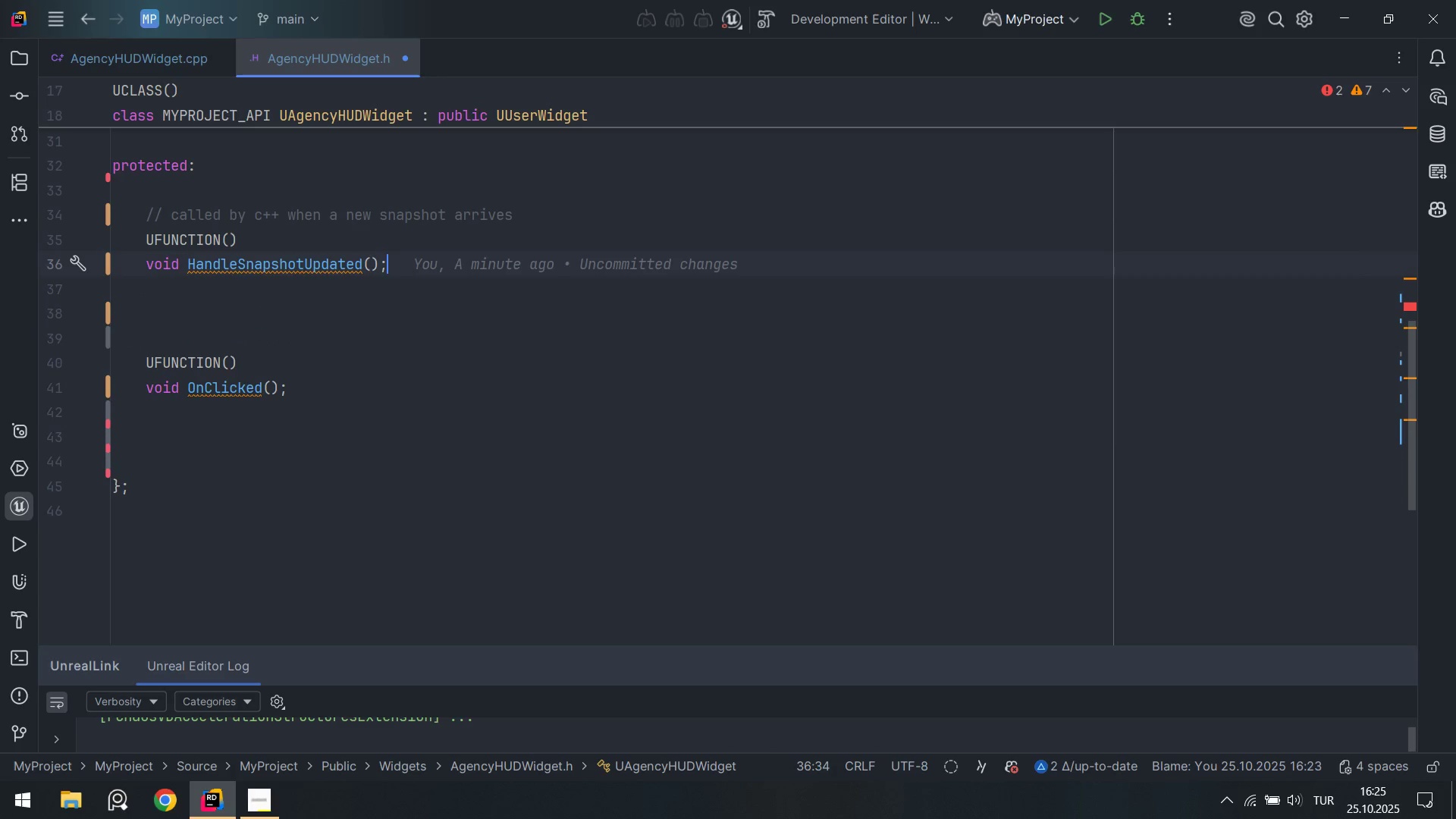 
key(ArrowDown)
 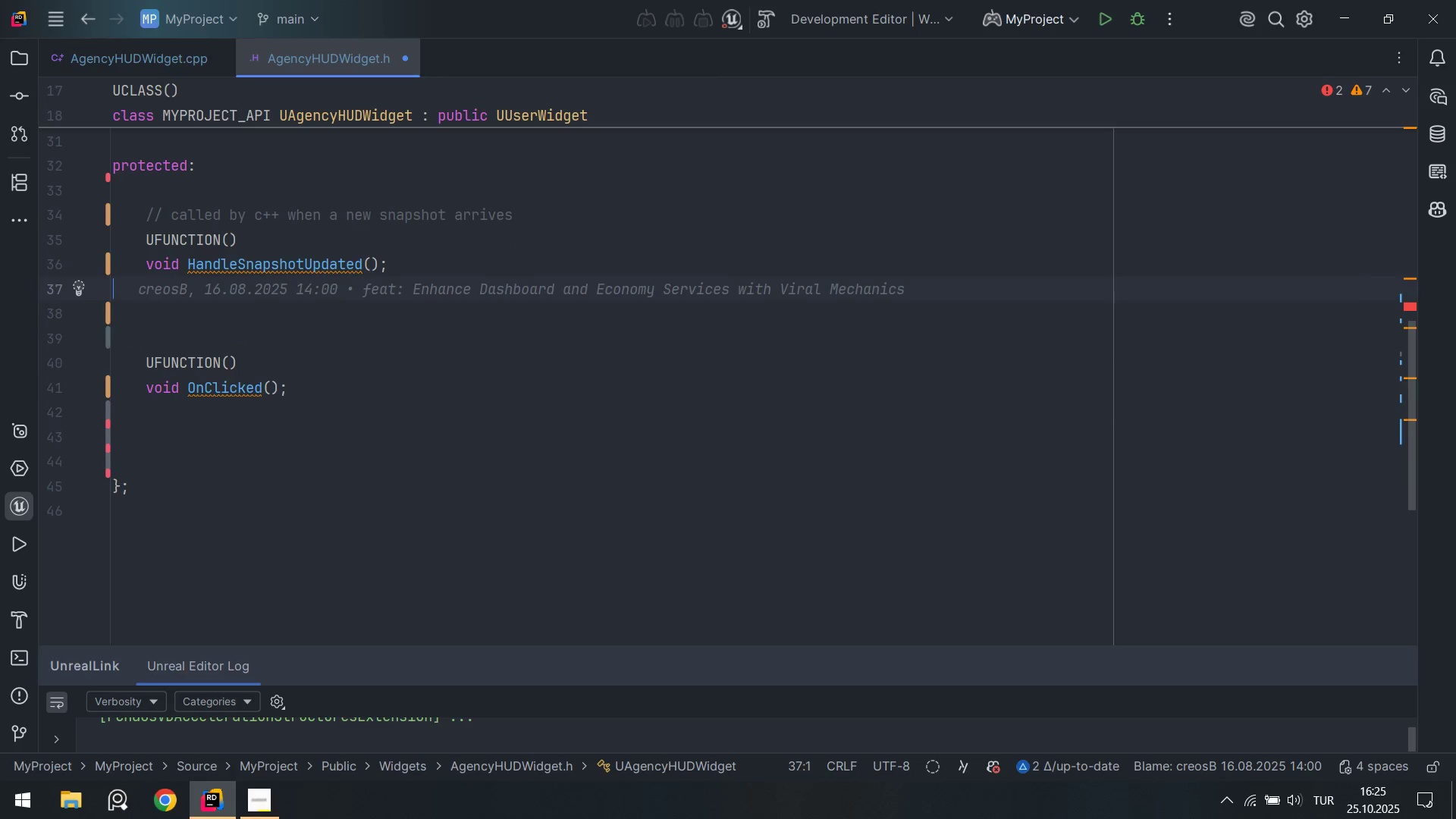 
key(ArrowDown)
 